 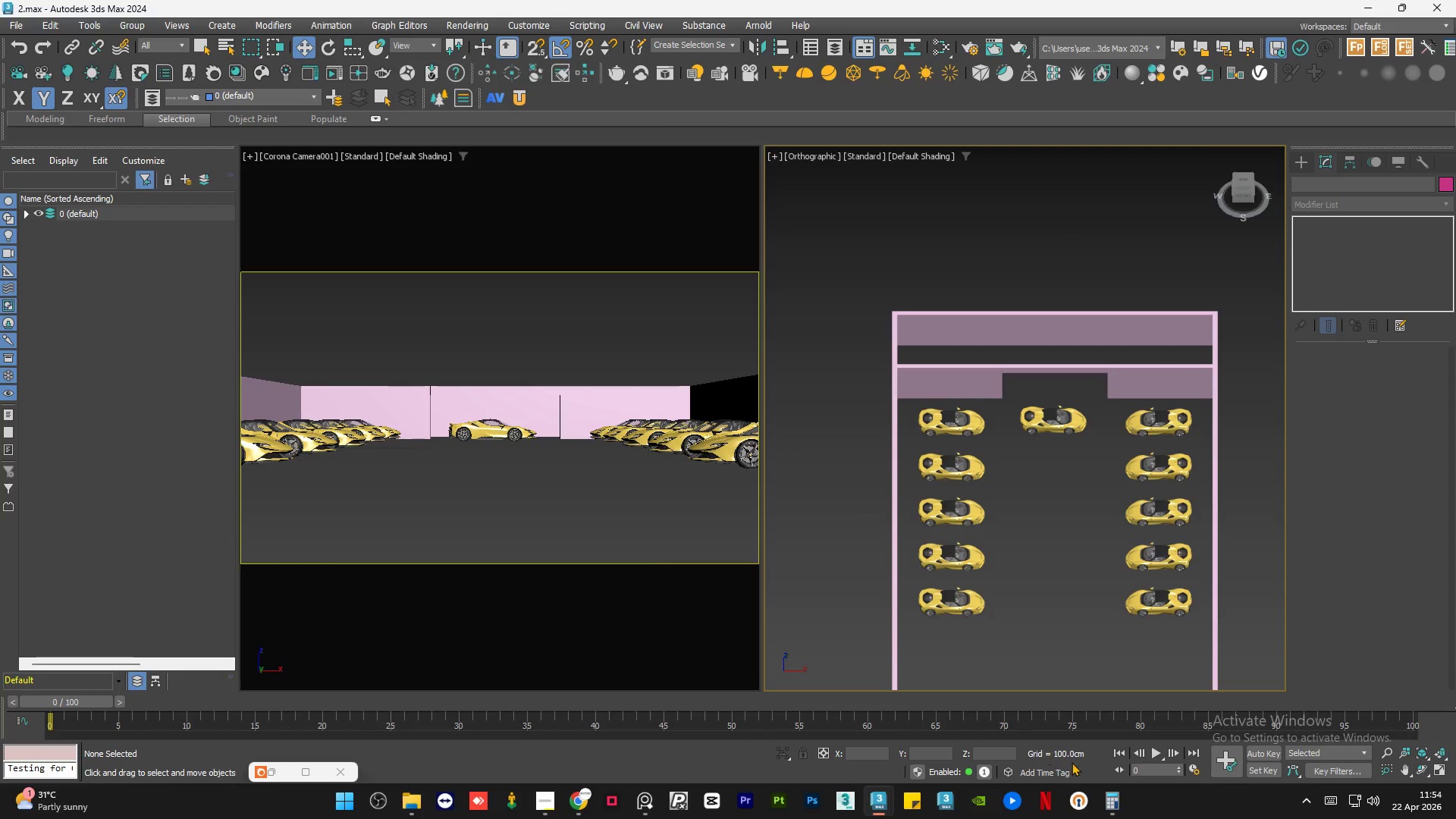 
left_click([1141, 673])
 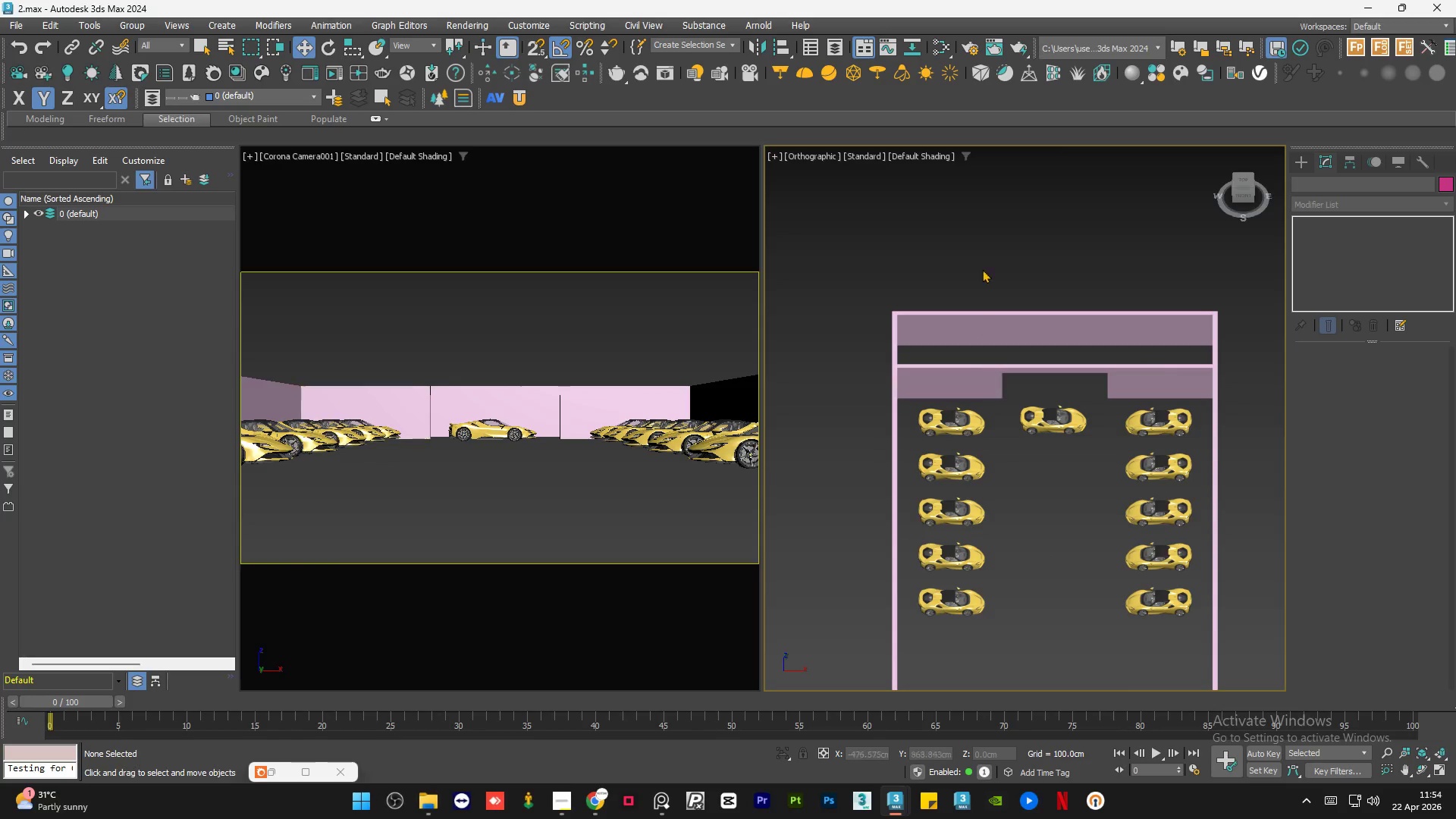 
left_click([978, 247])
 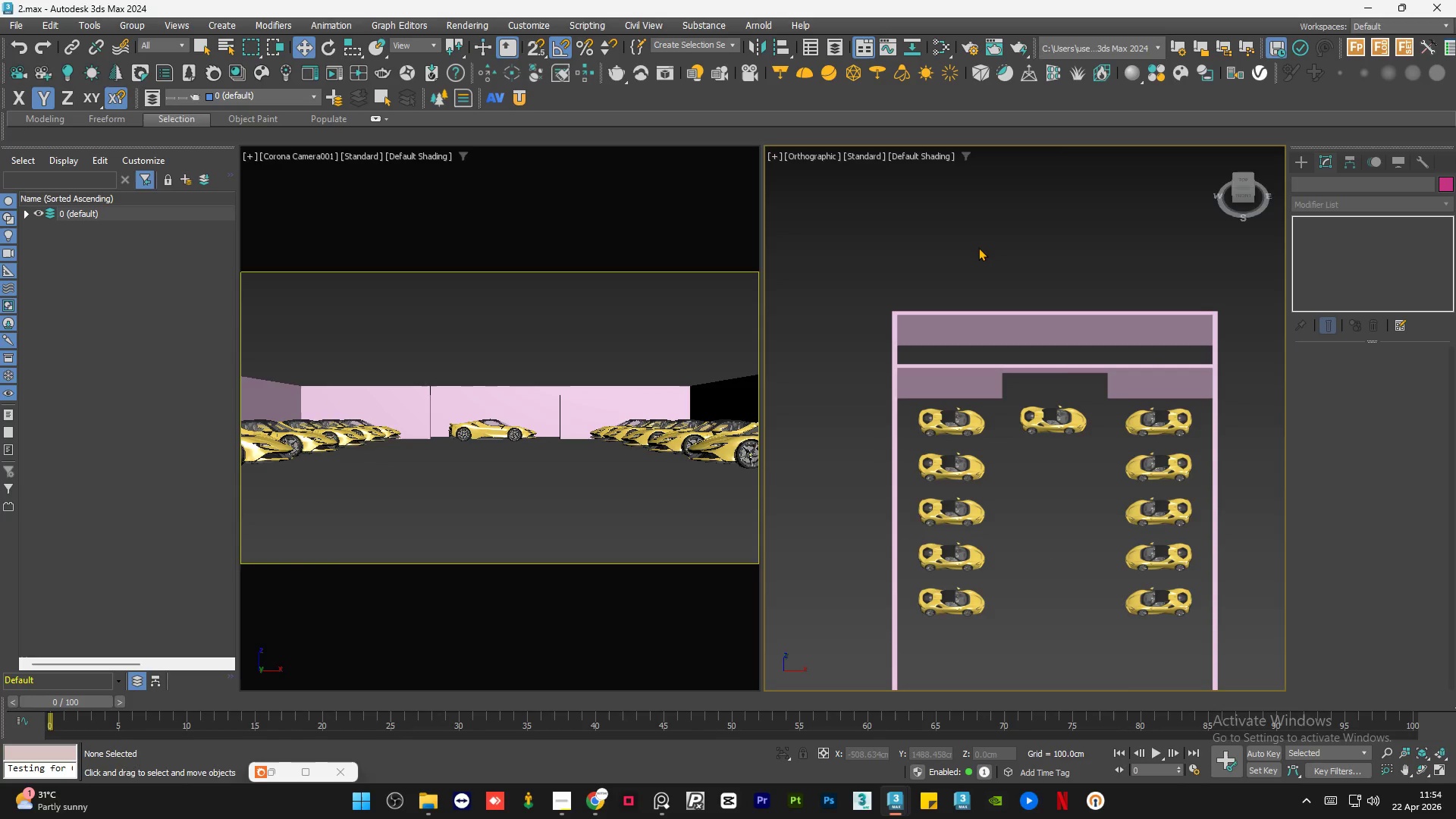 
key(Control+S)
 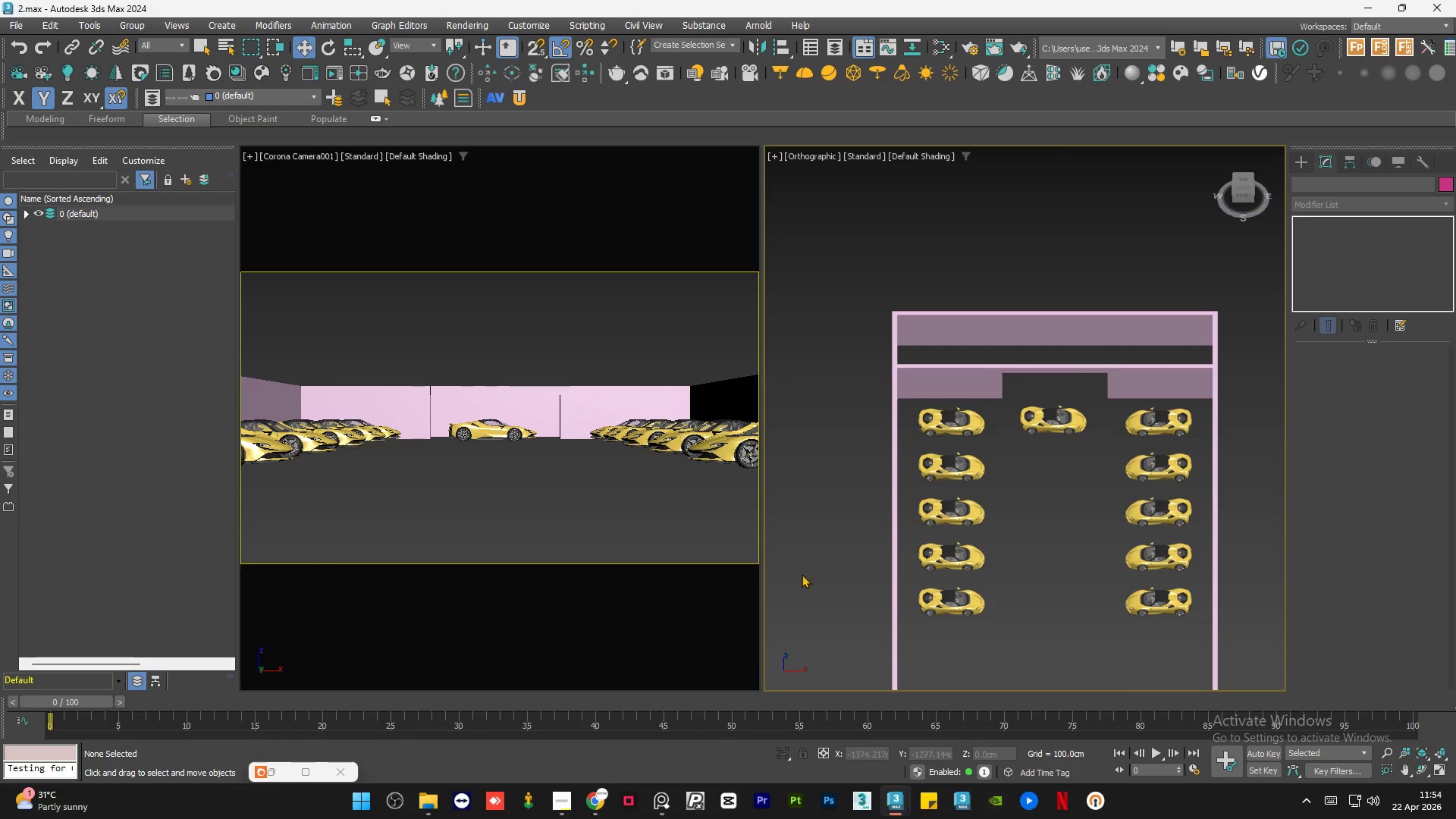 
left_click([658, 813])
 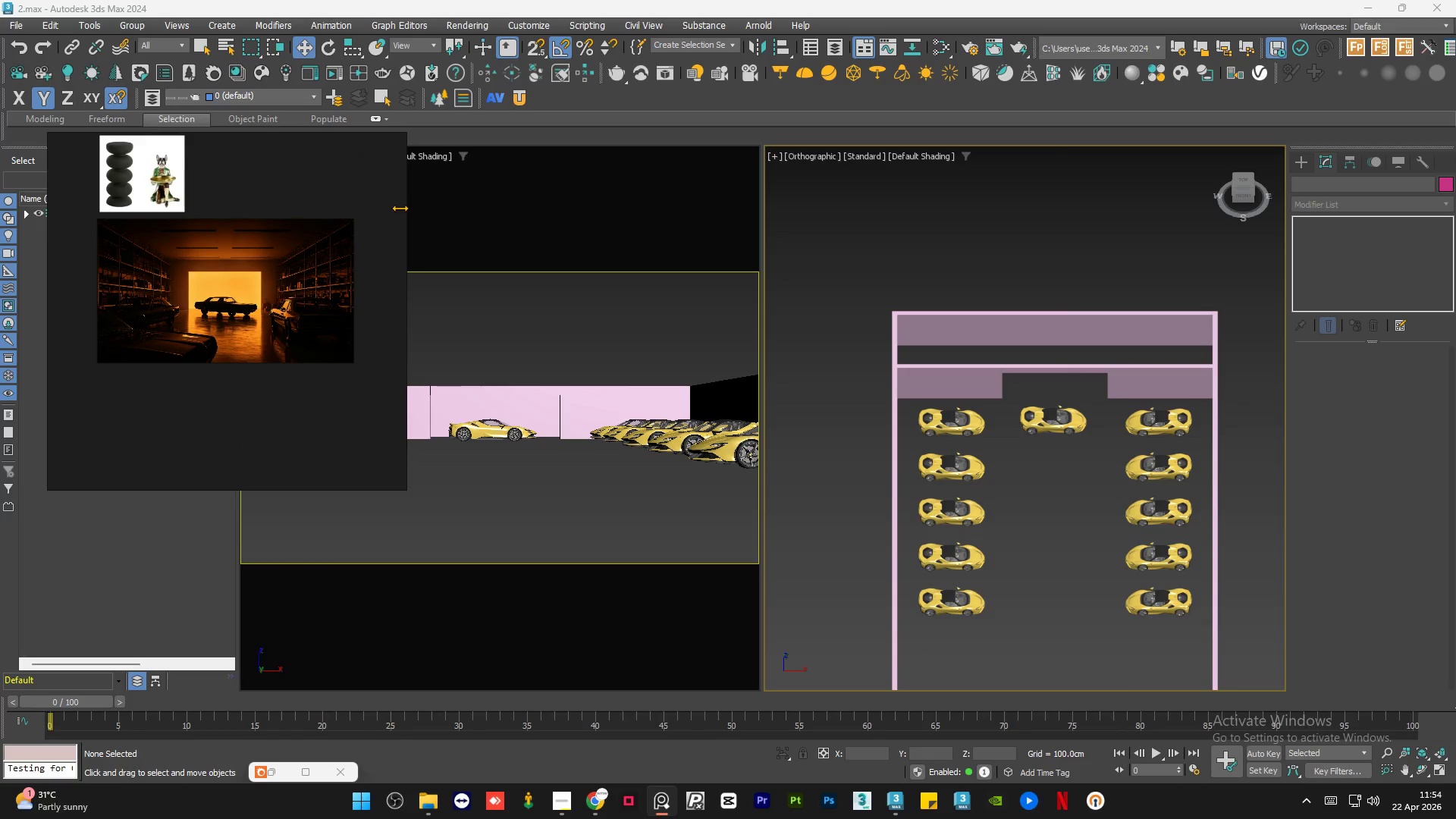 
left_click([349, 148])
 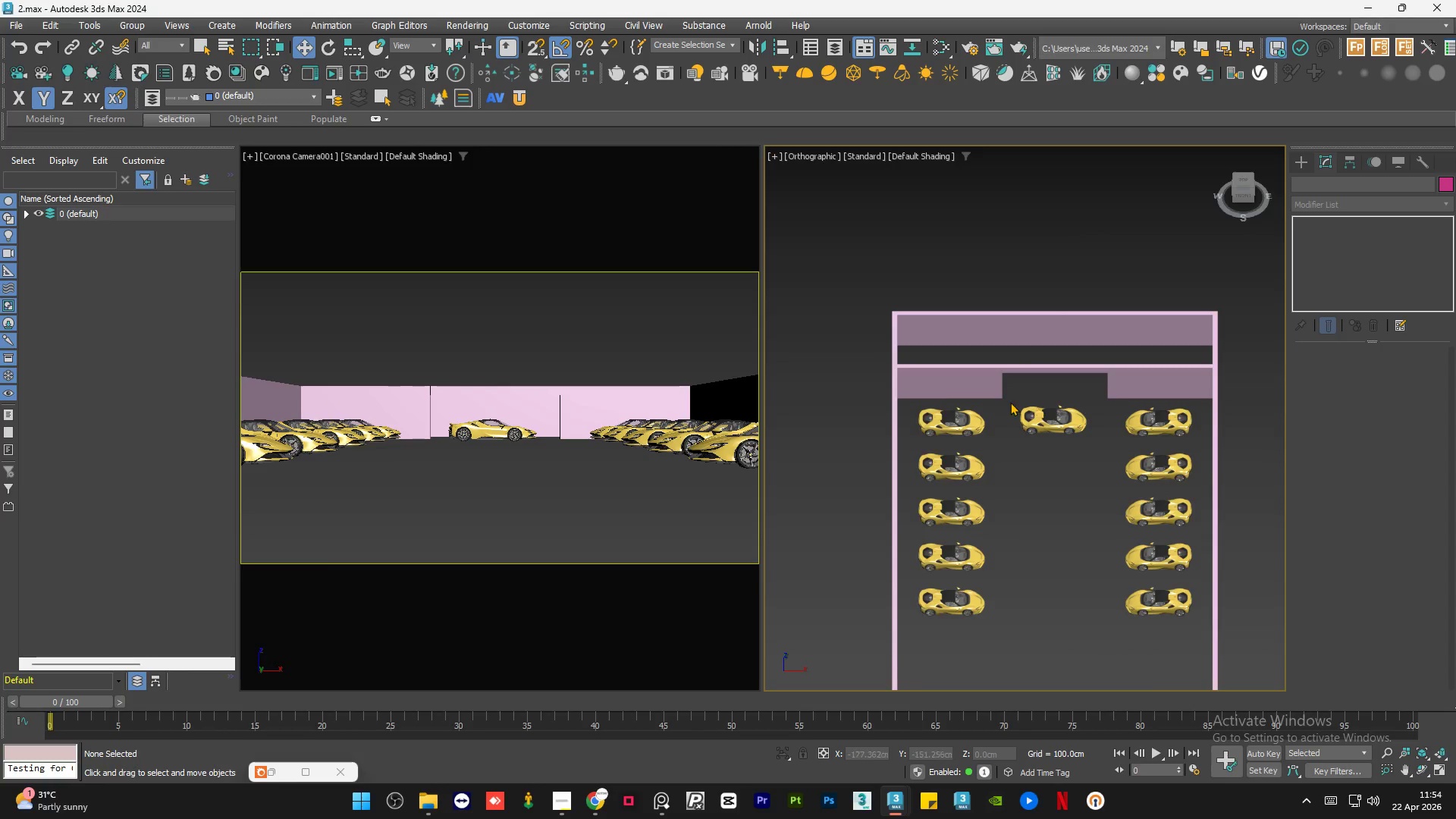 
scroll: coordinate [1006, 402], scroll_direction: down, amount: 2.0
 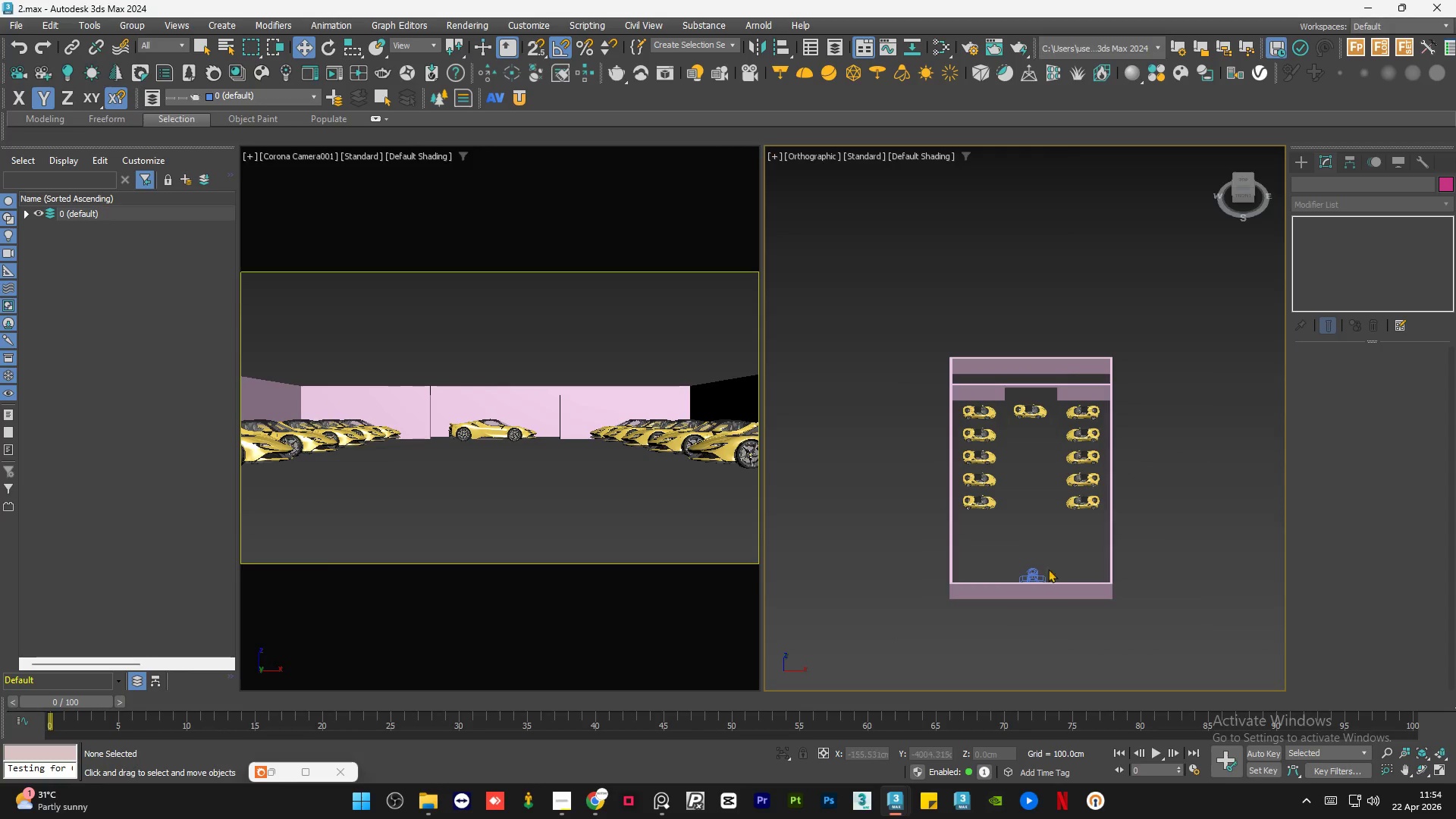 
scroll: coordinate [1050, 566], scroll_direction: up, amount: 1.0
 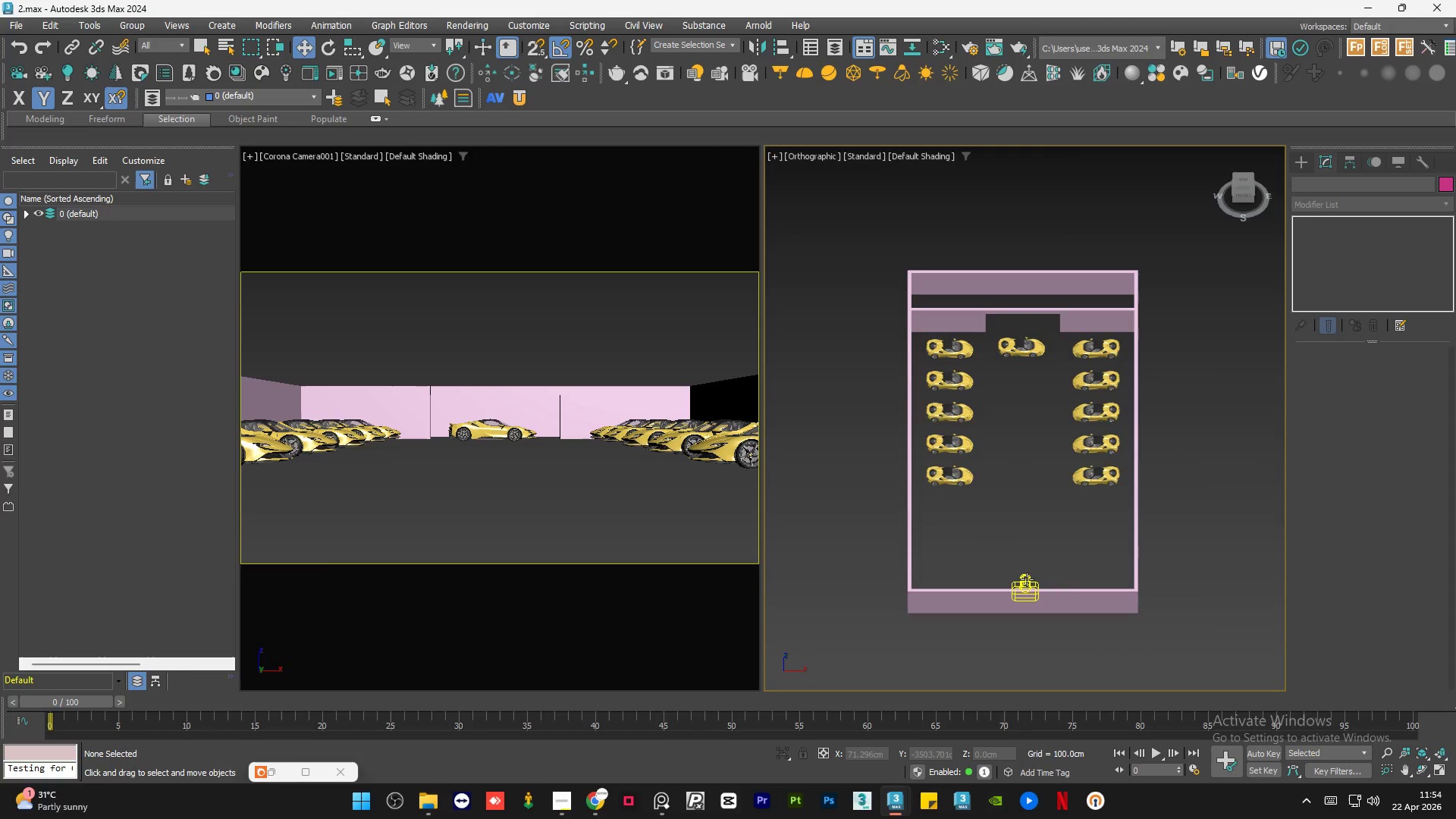 
left_click([1027, 579])
 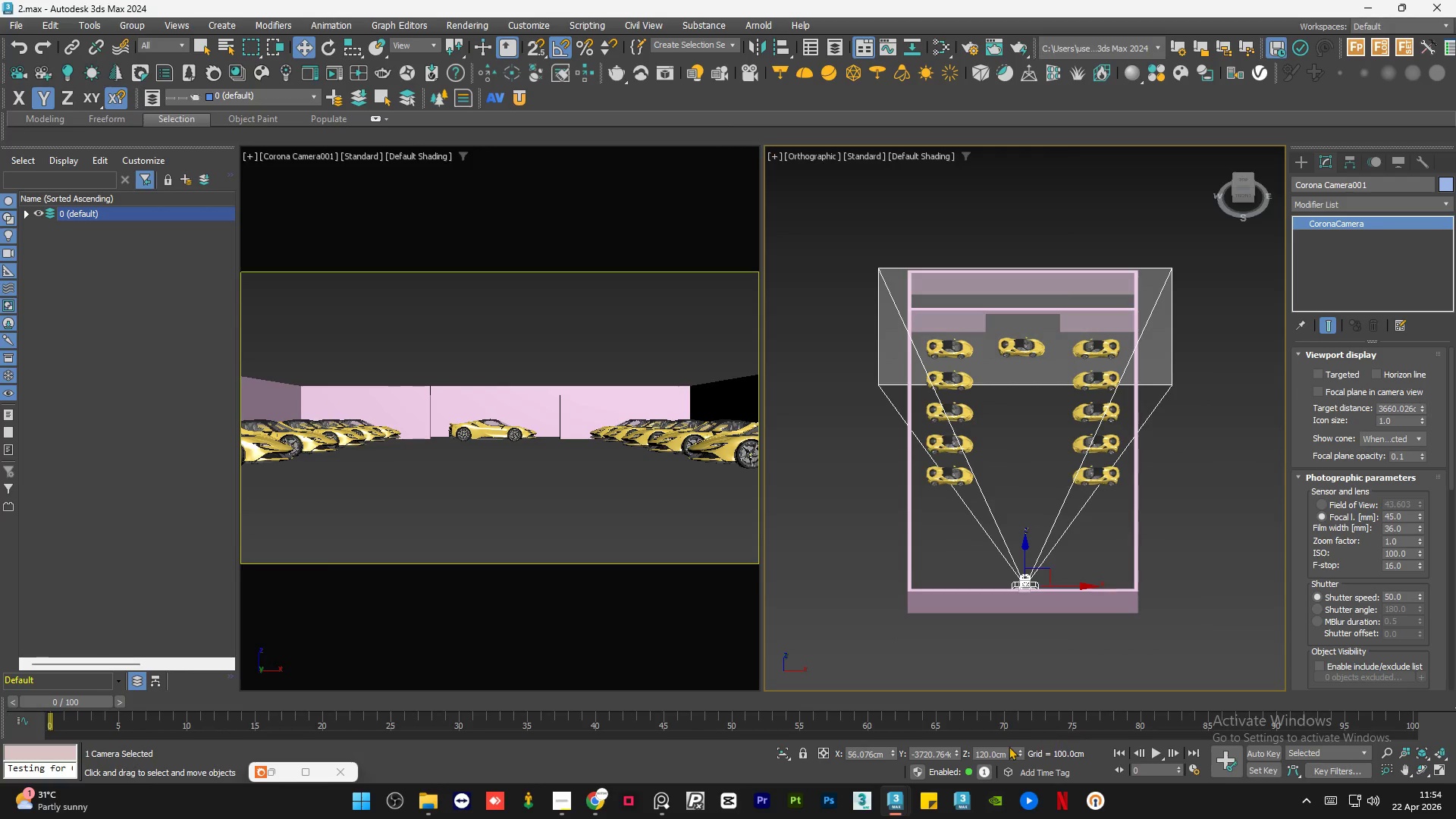 
double_click([1003, 752])
 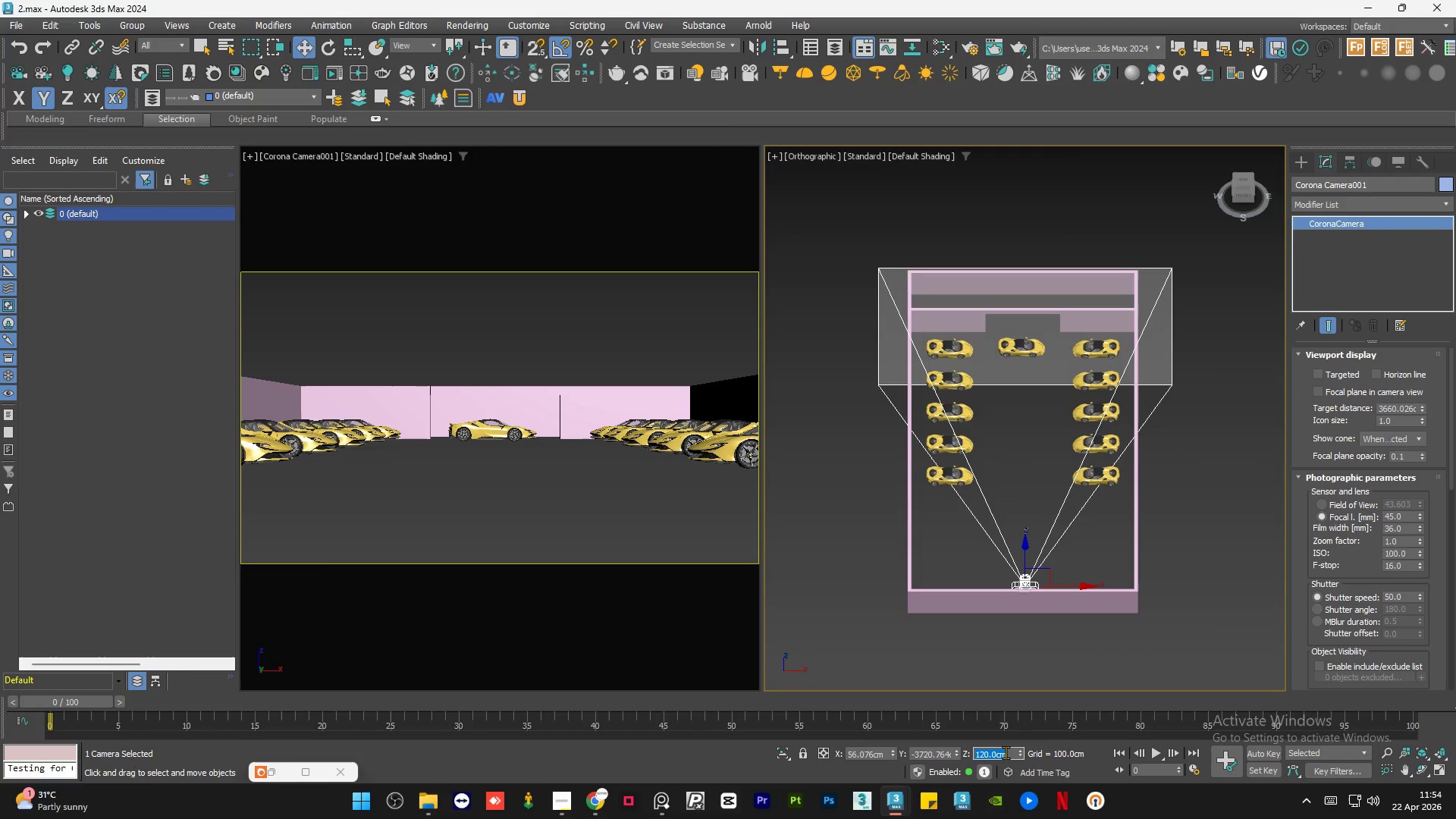 
key(Numpad1)
 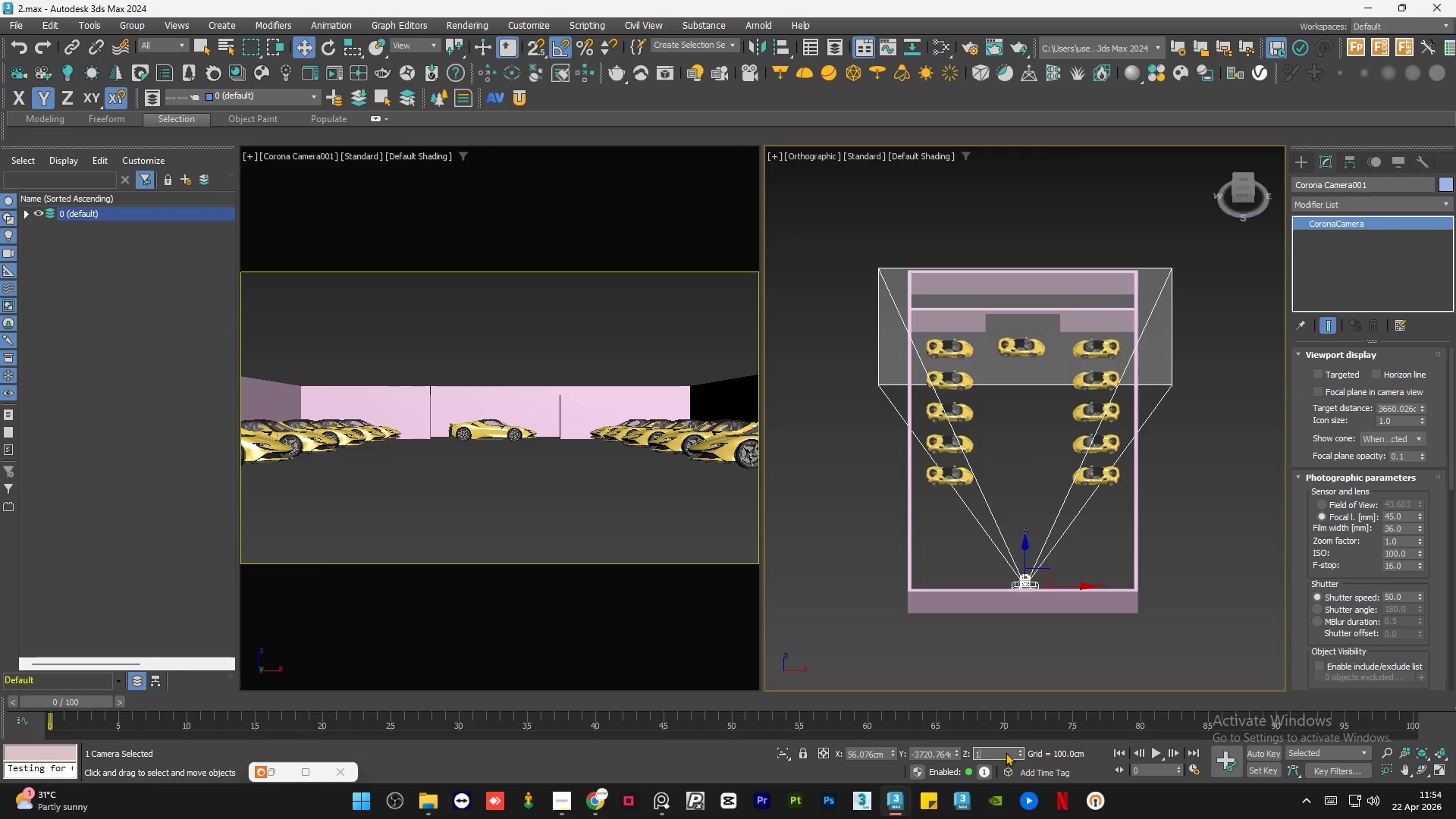 
key(Numpad3)
 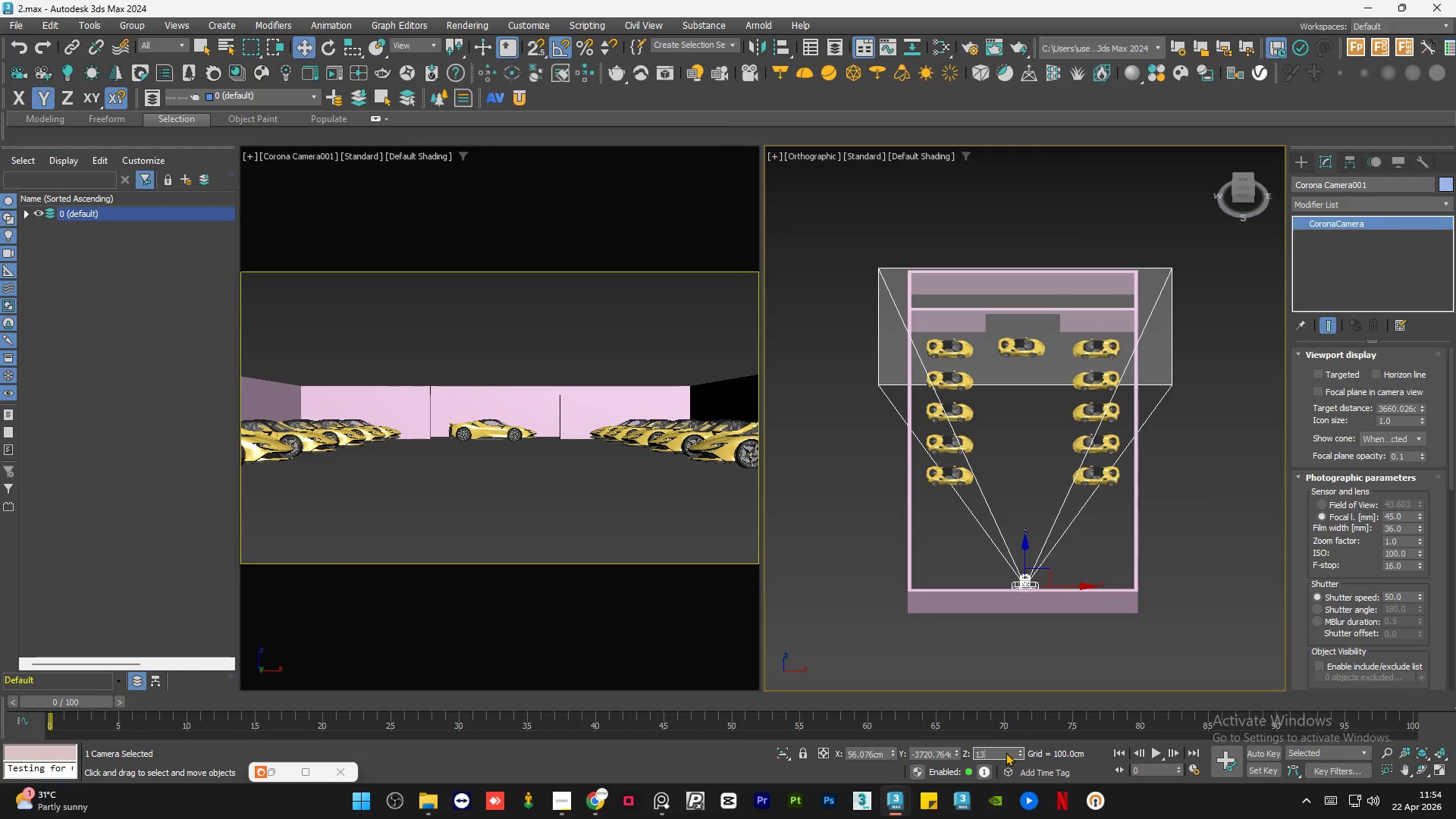 
key(Numpad0)
 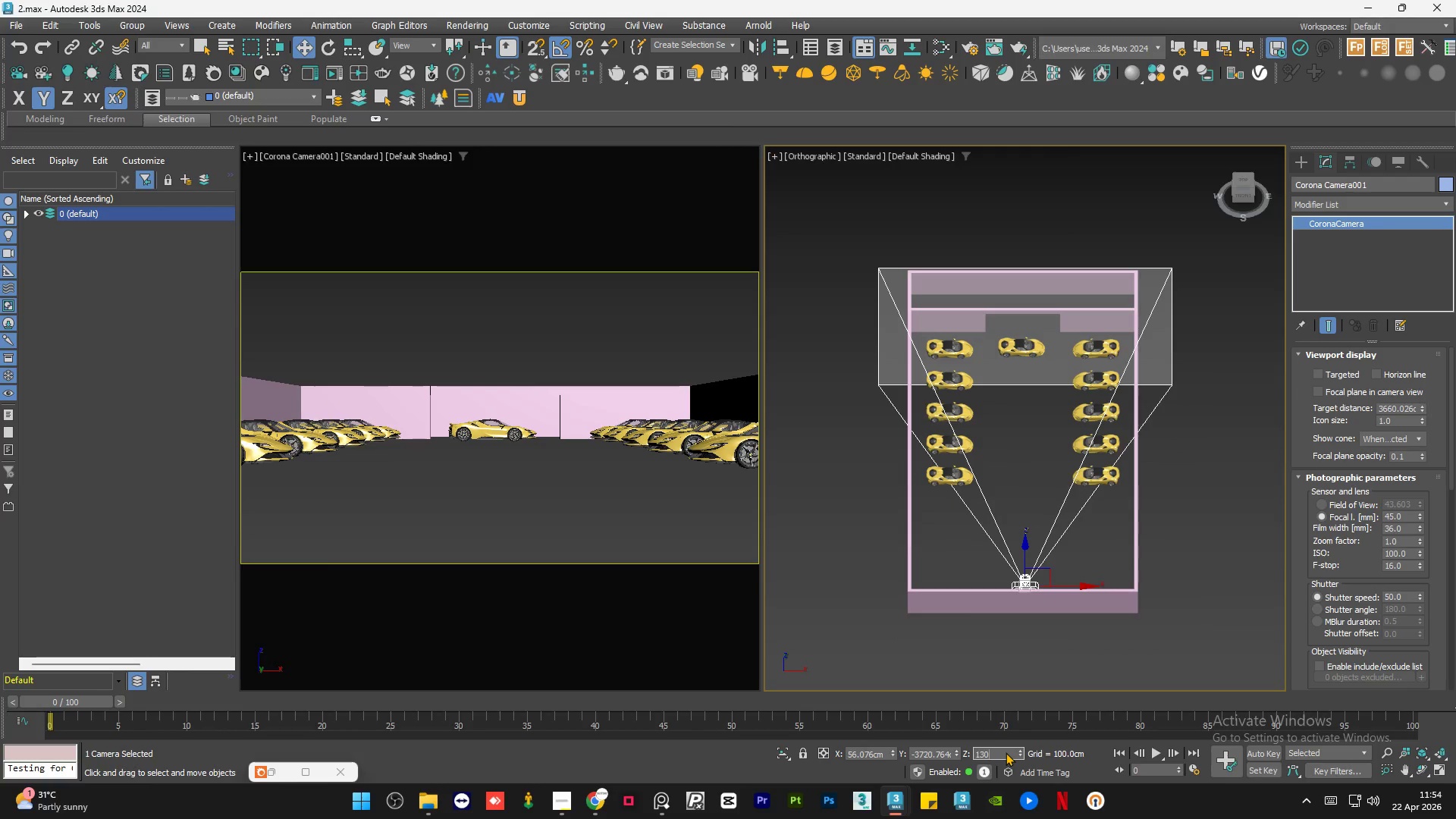 
key(NumpadEnter)
 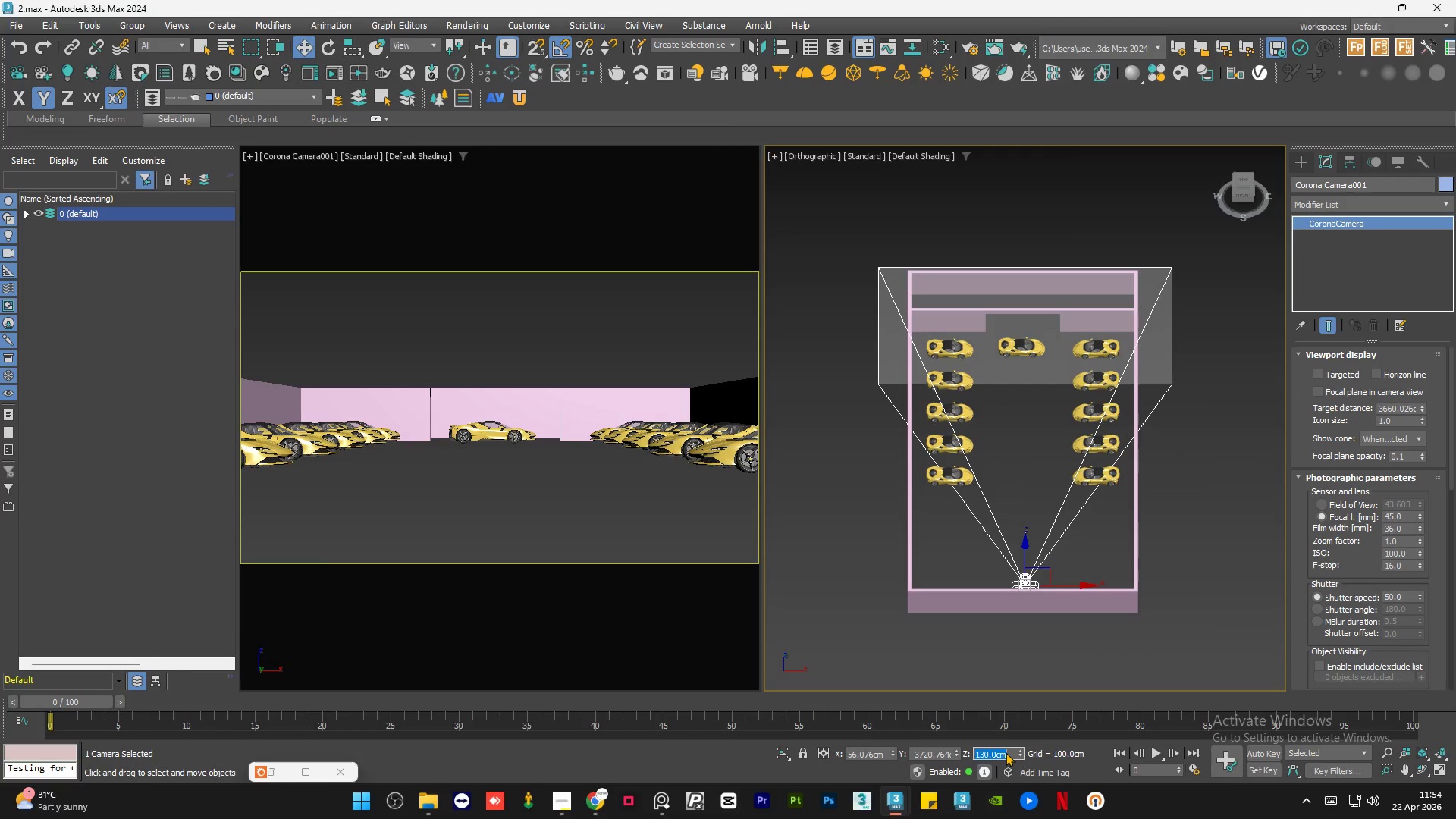 
key(Numpad1)
 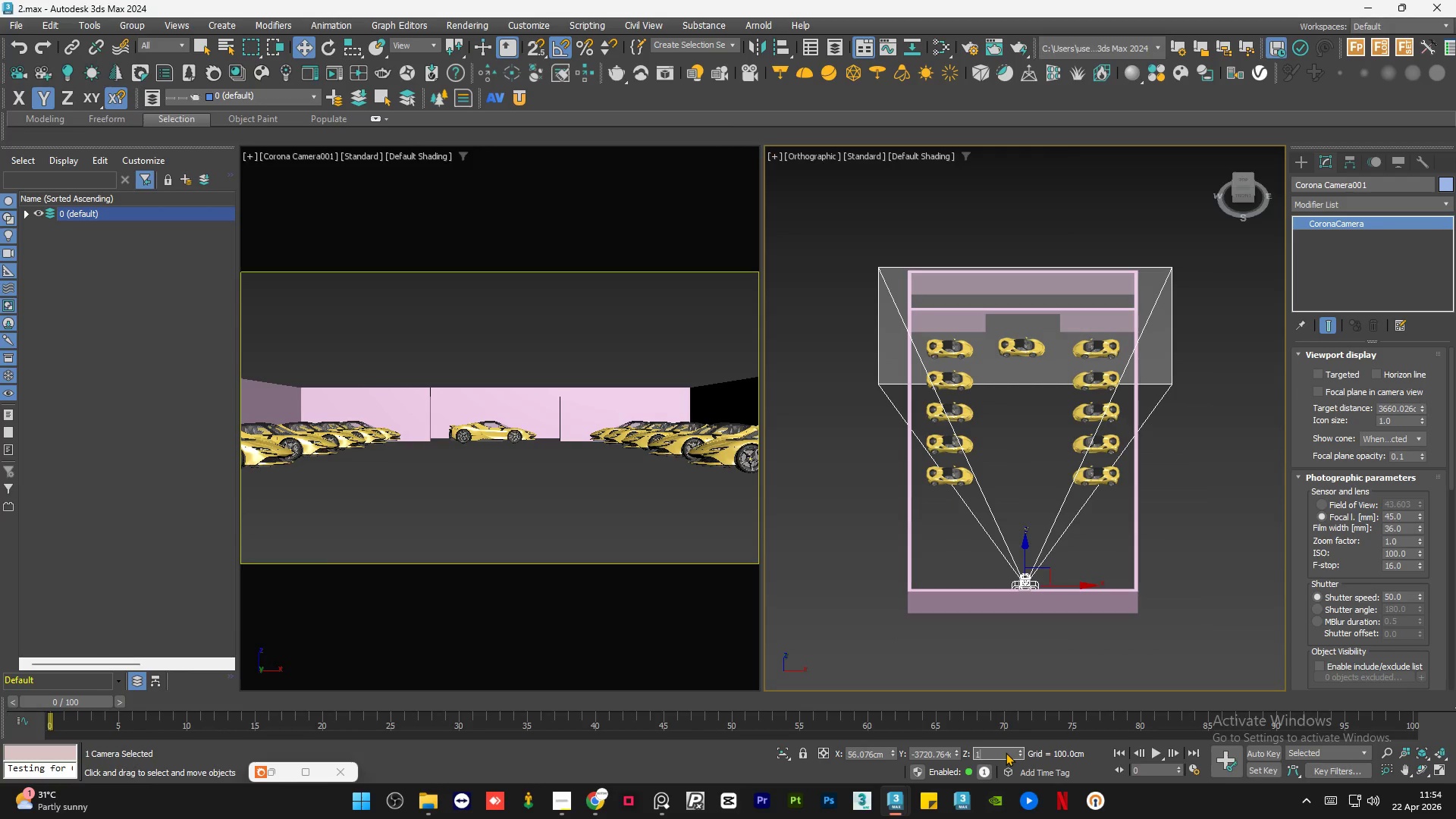 
key(Numpad4)
 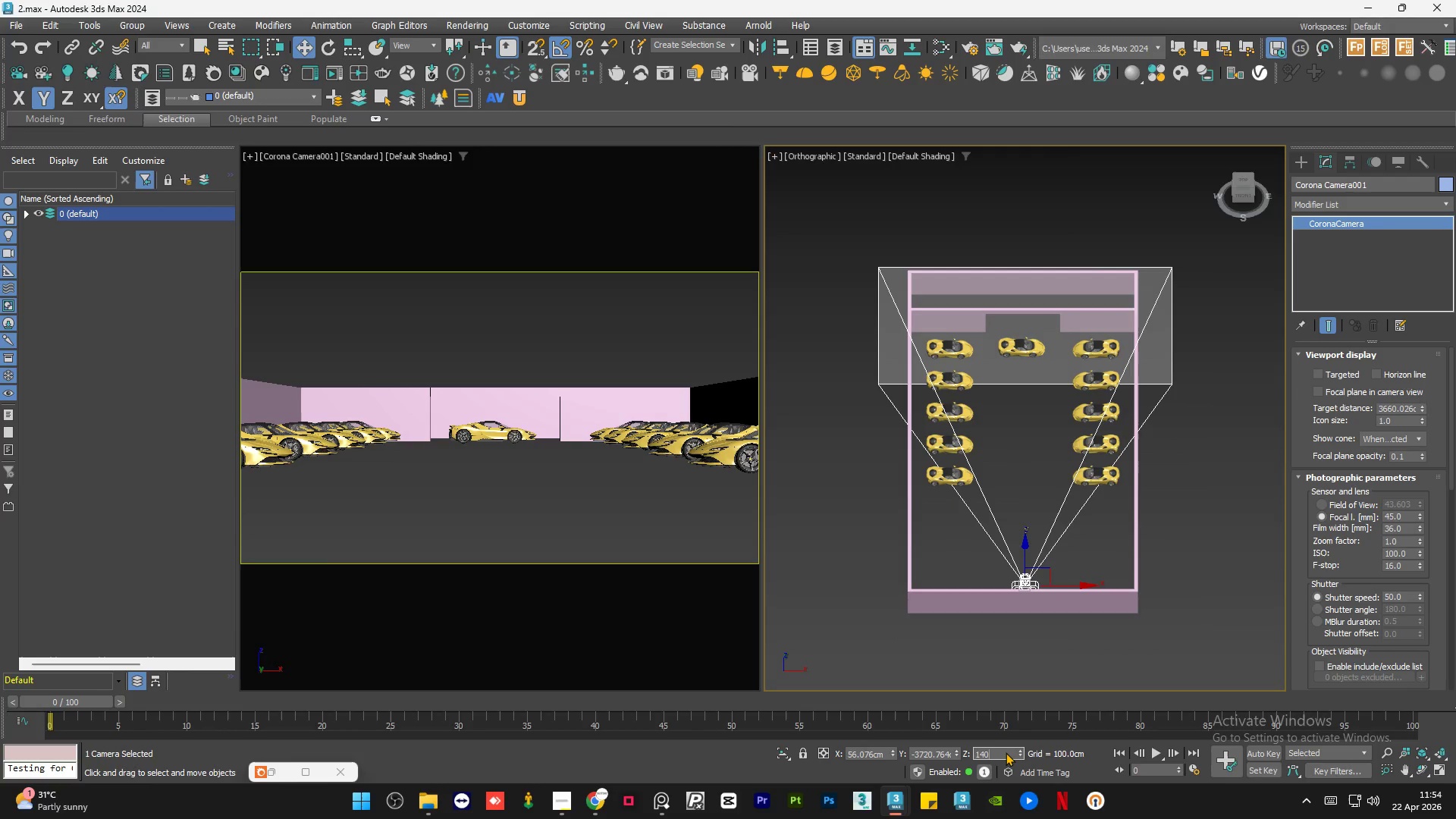 
key(Numpad0)
 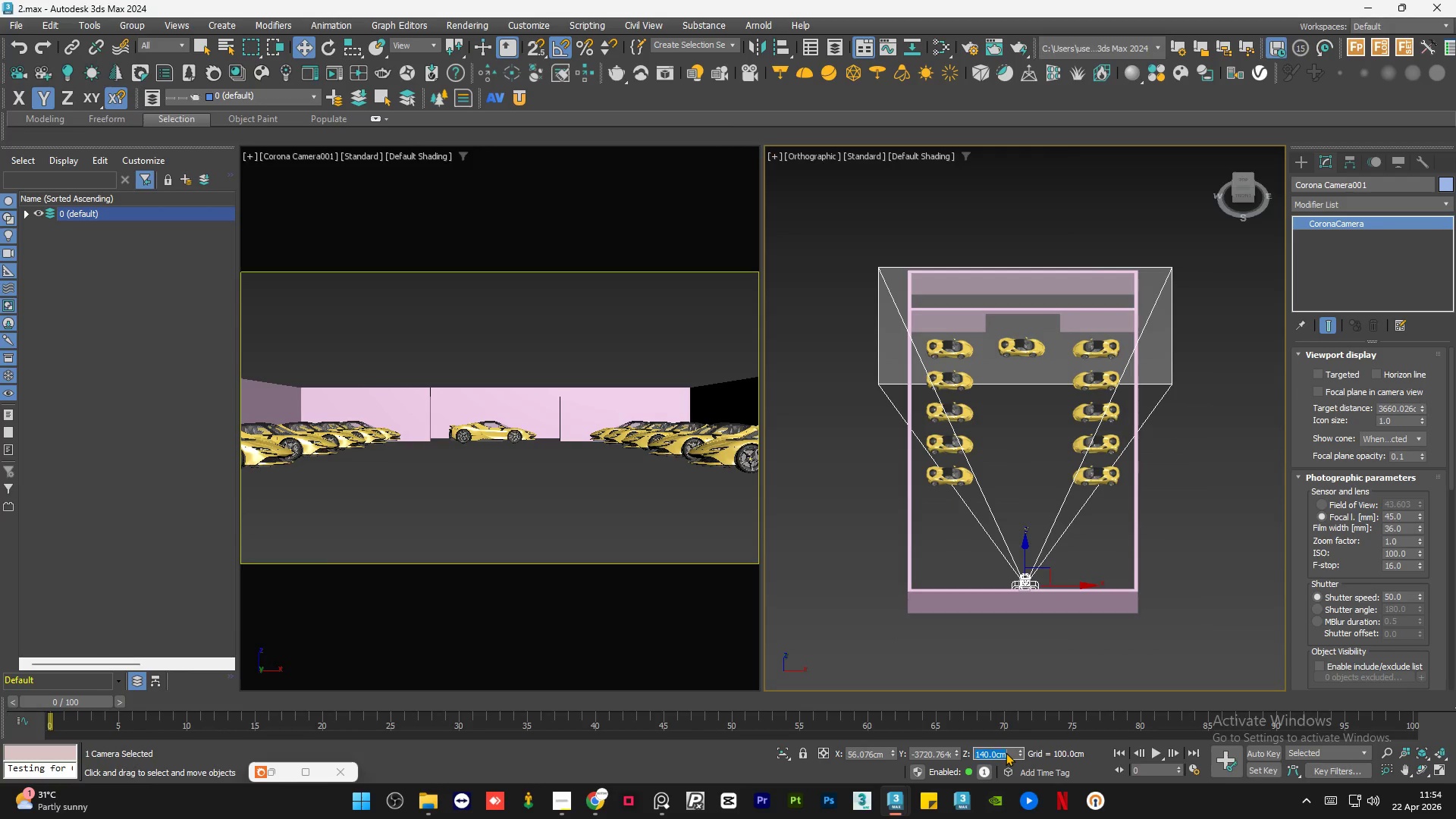 
key(NumpadEnter)
 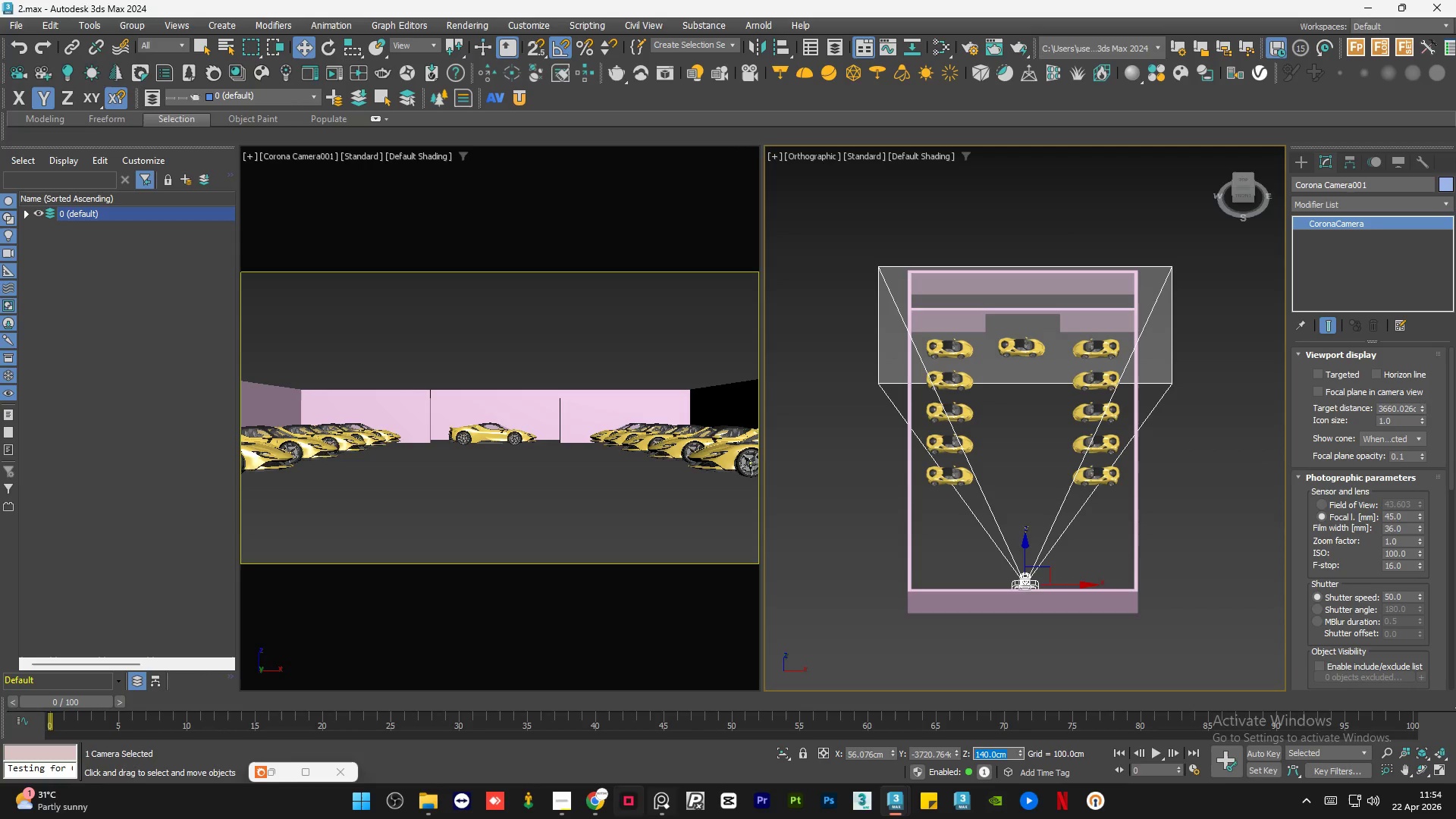 
left_click([649, 808])
 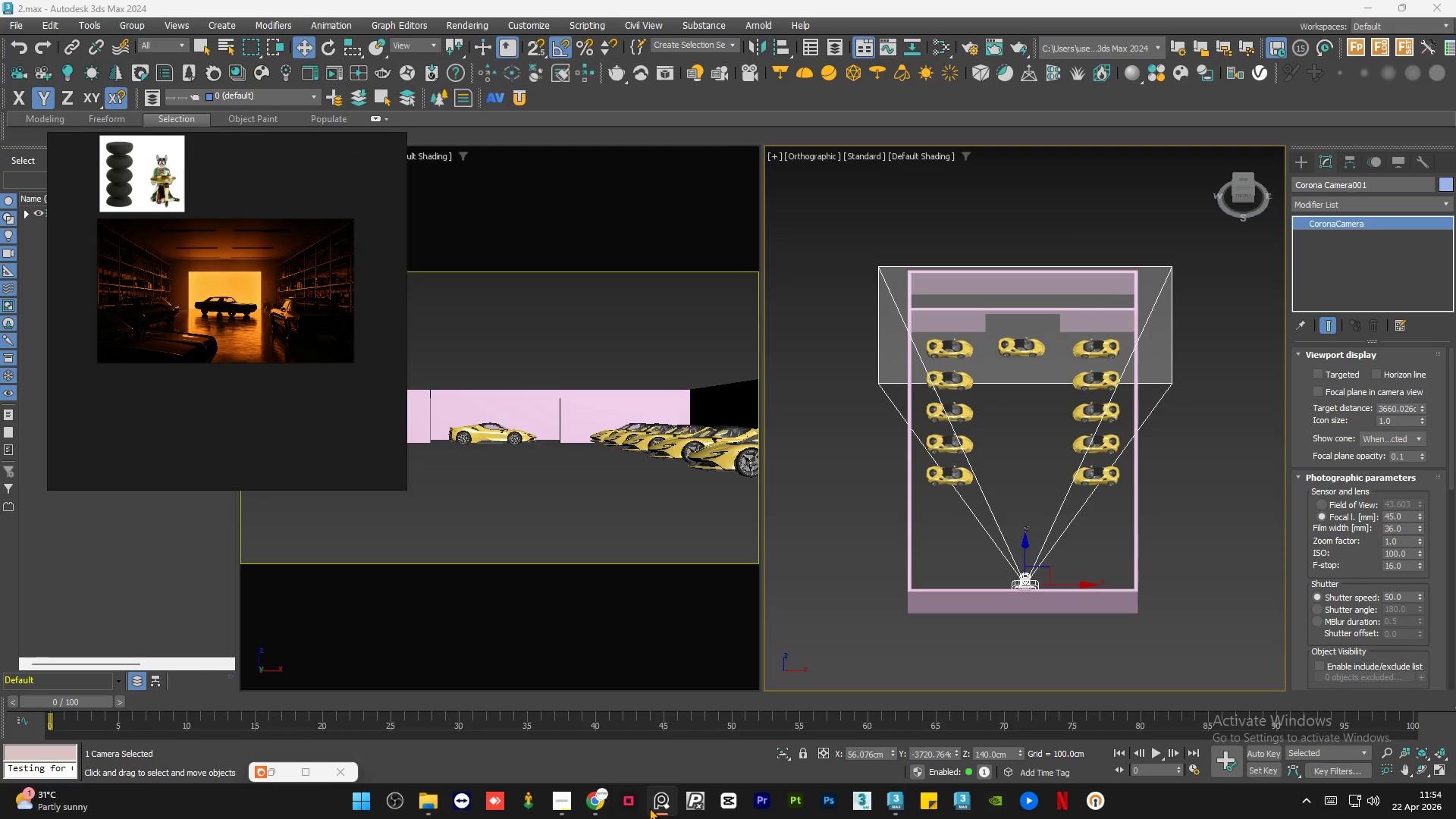 
left_click([649, 808])
 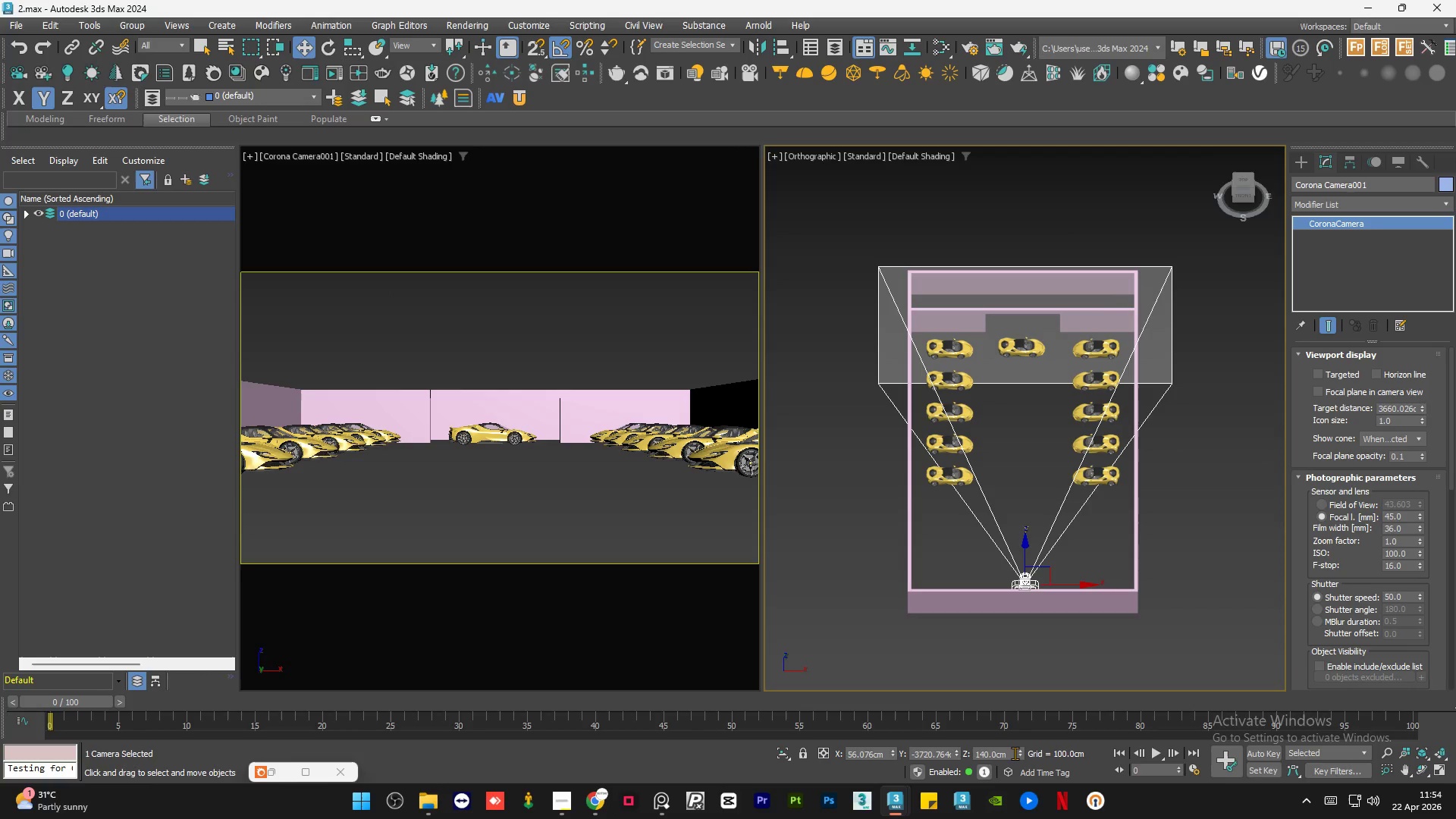 
double_click([1015, 753])
 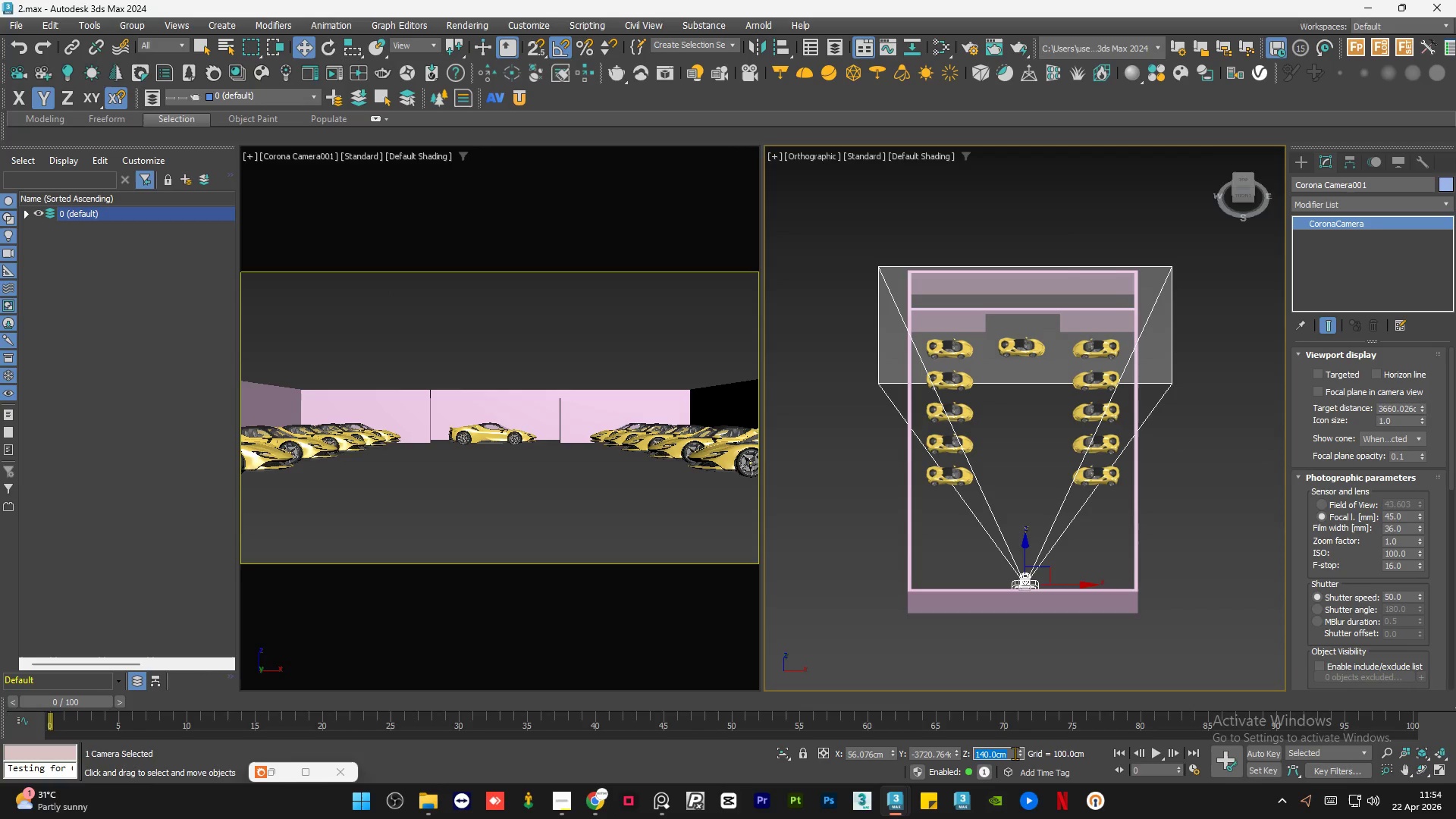 
key(Numpad1)
 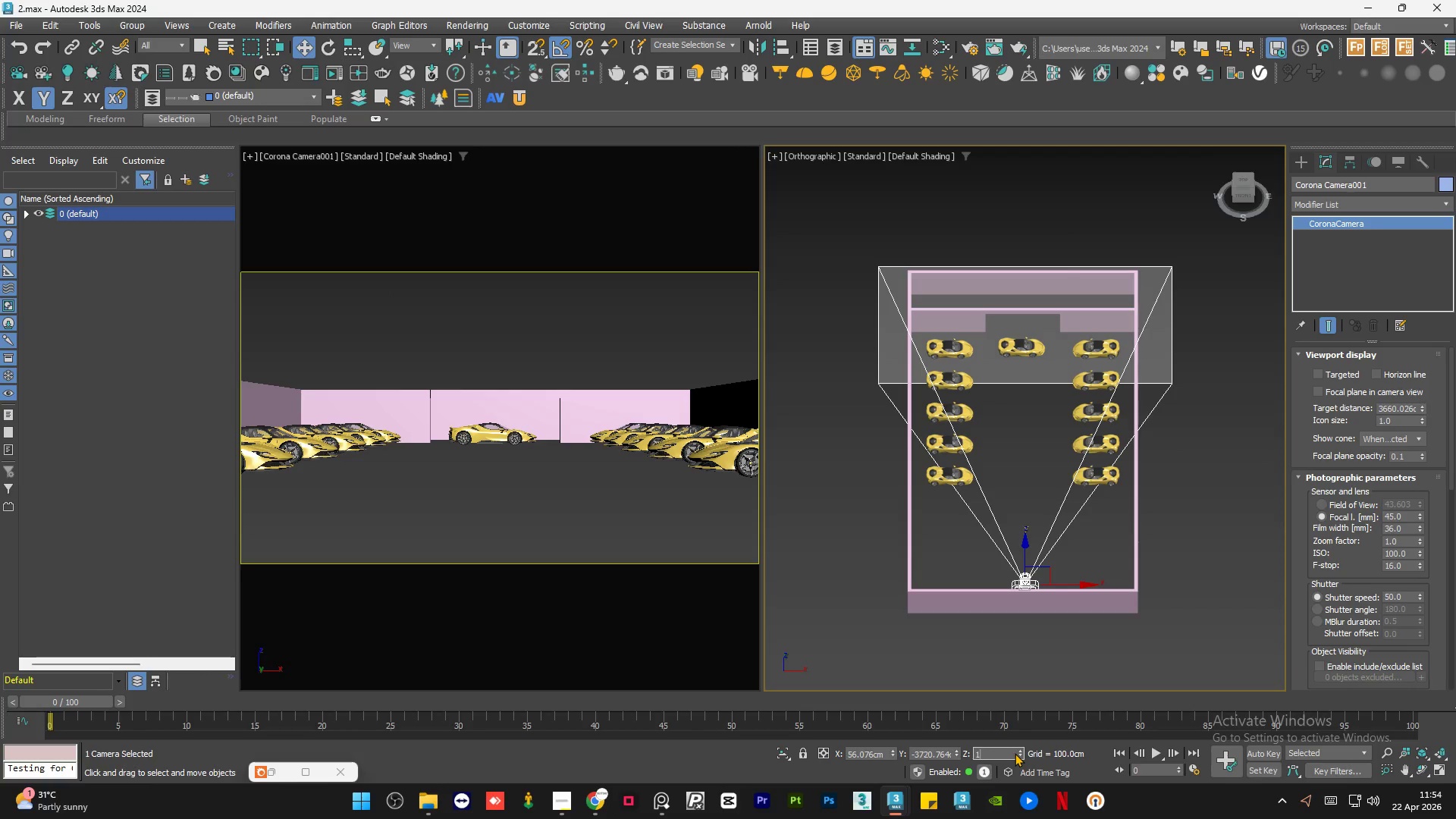 
key(Numpad3)
 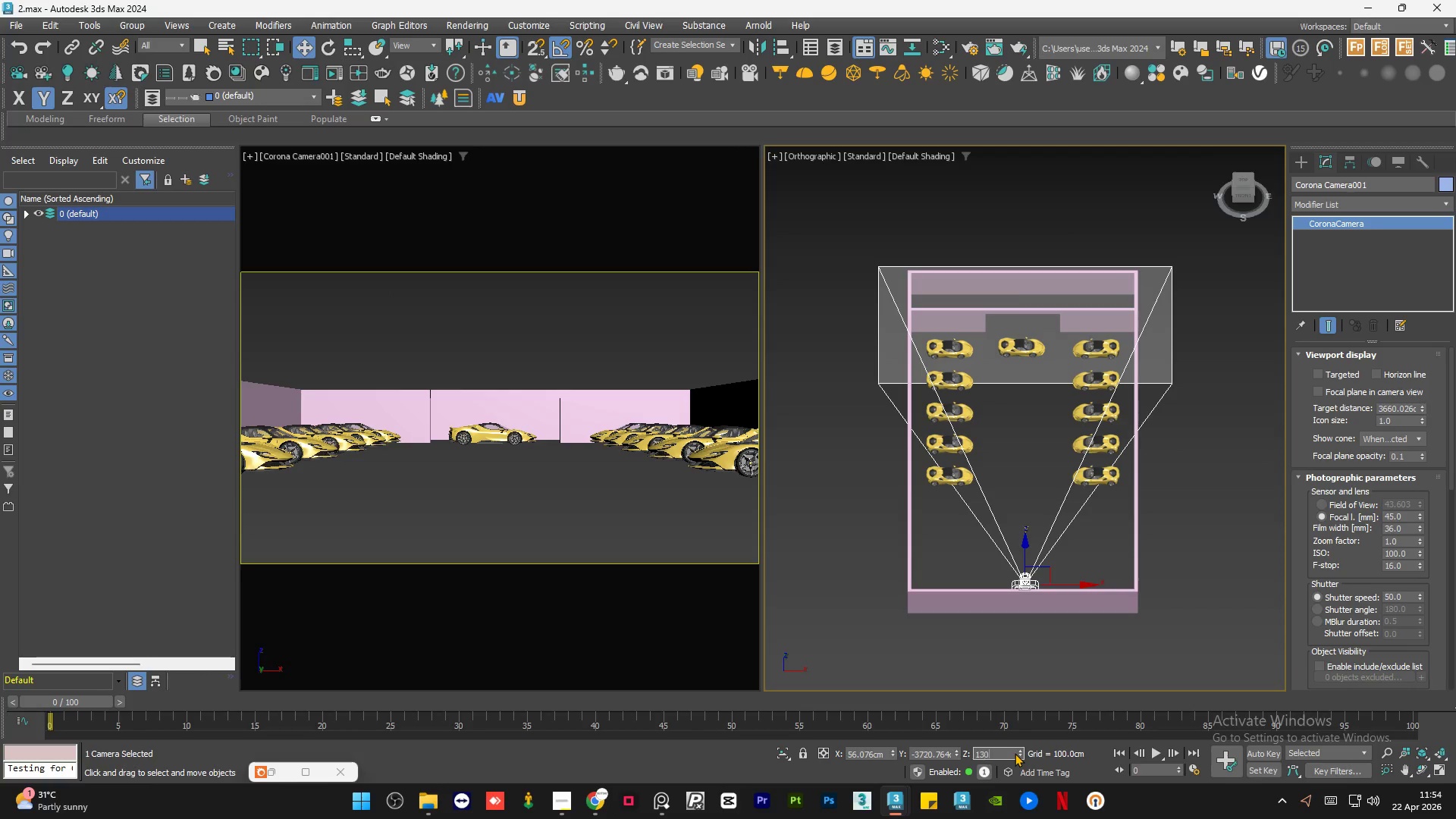 
key(Numpad0)
 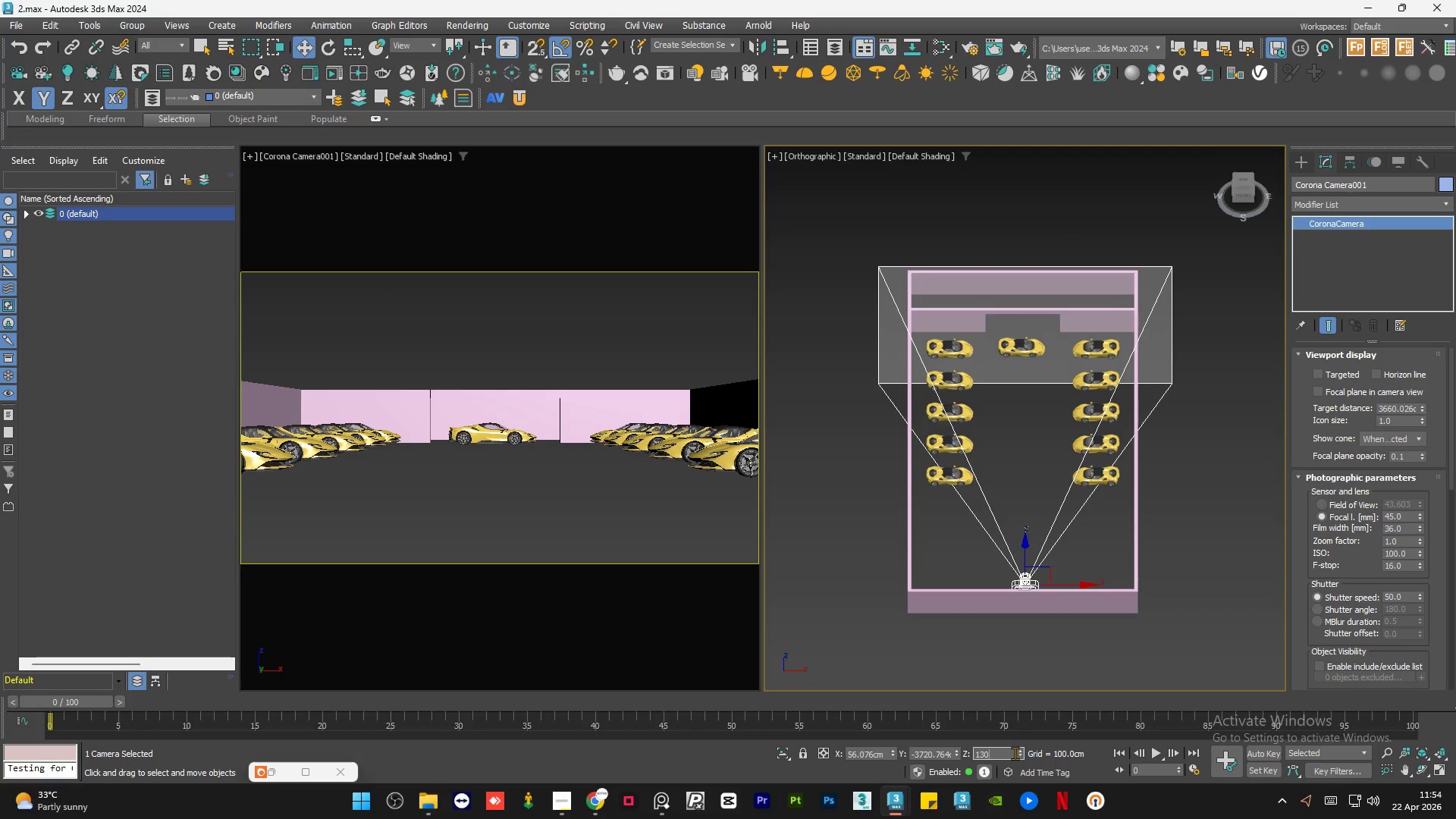 
key(NumpadEnter)
 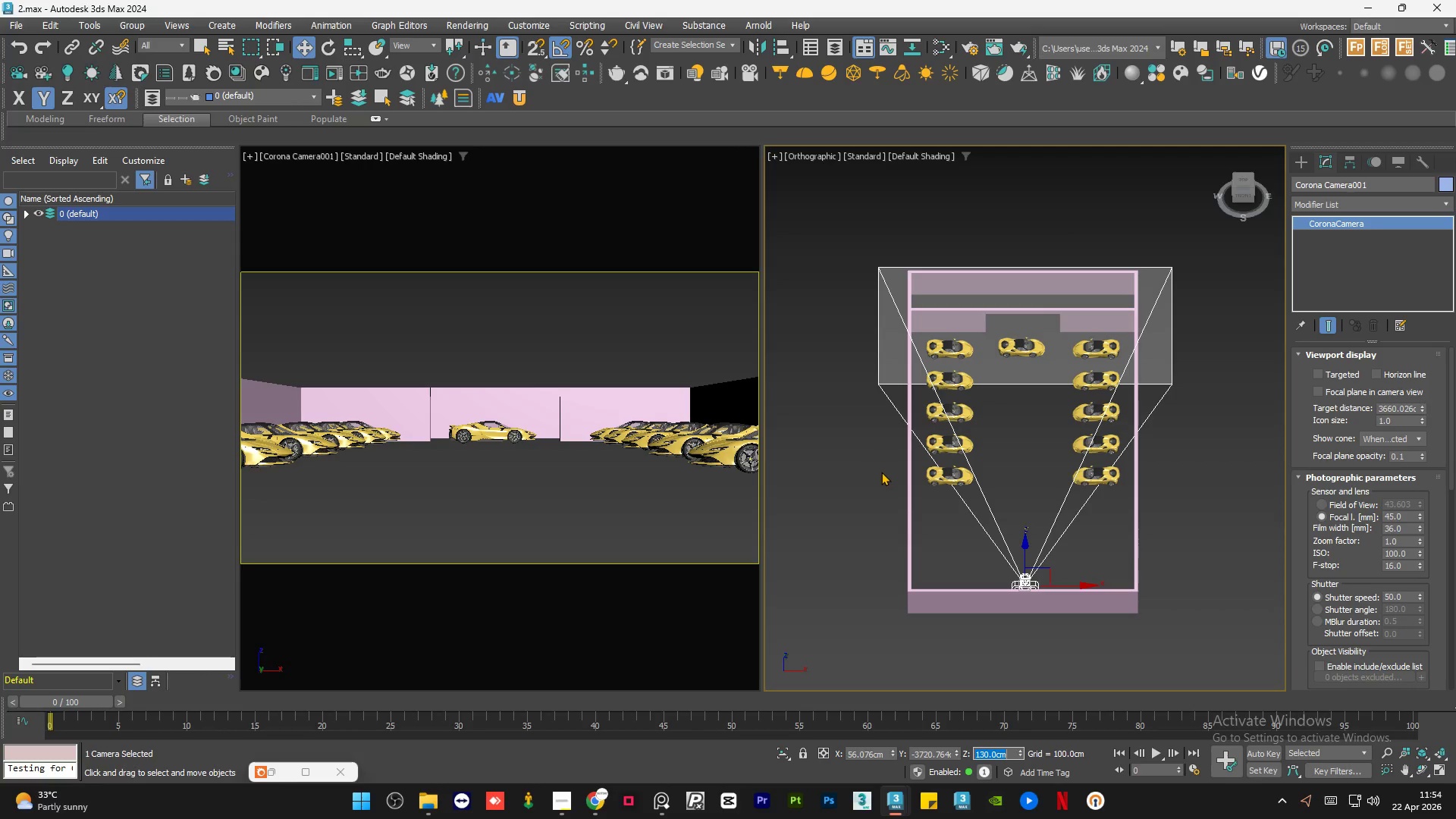 
left_click([878, 472])
 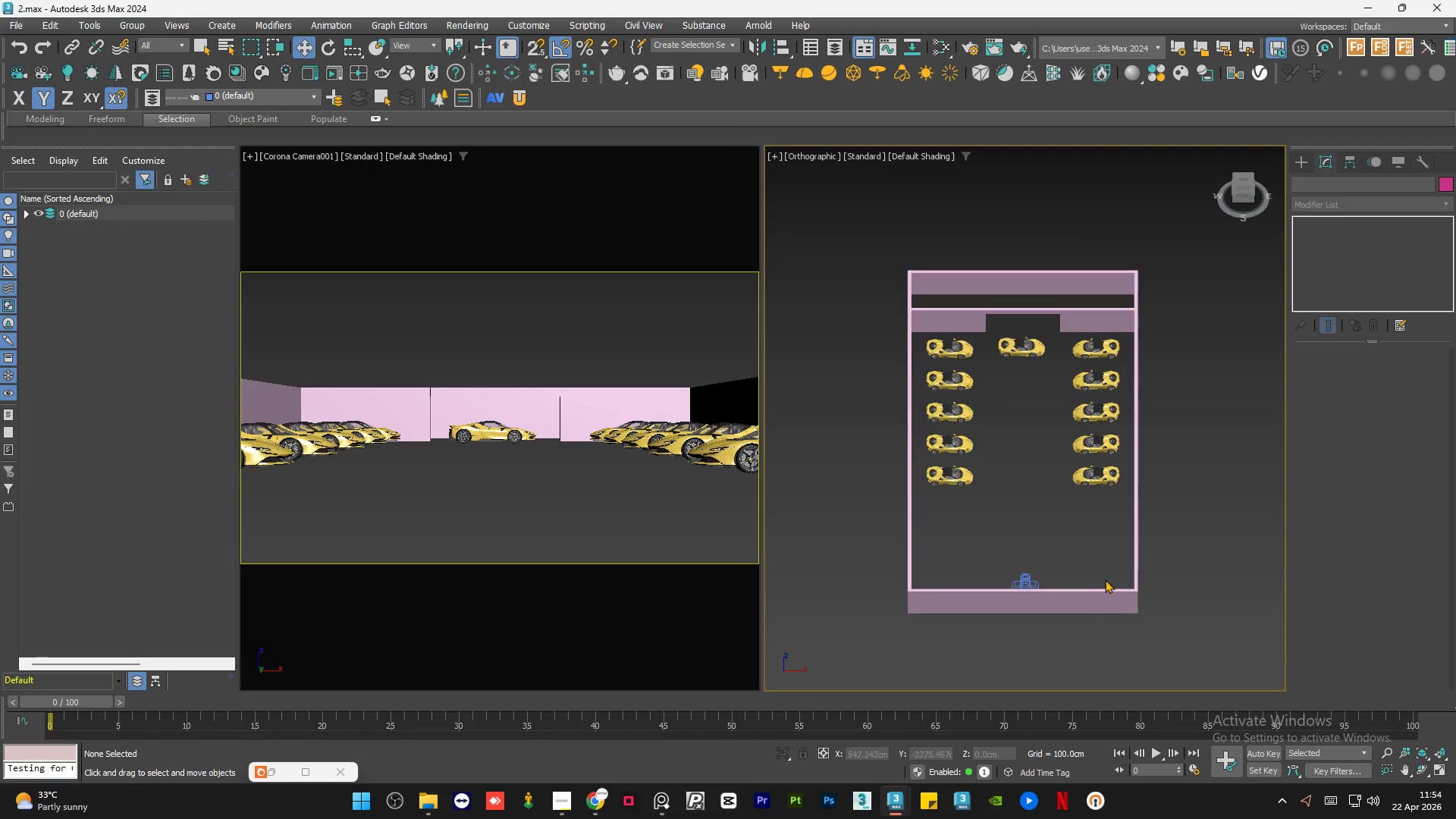 
hold_key(key=AltLeft, duration=0.7)
 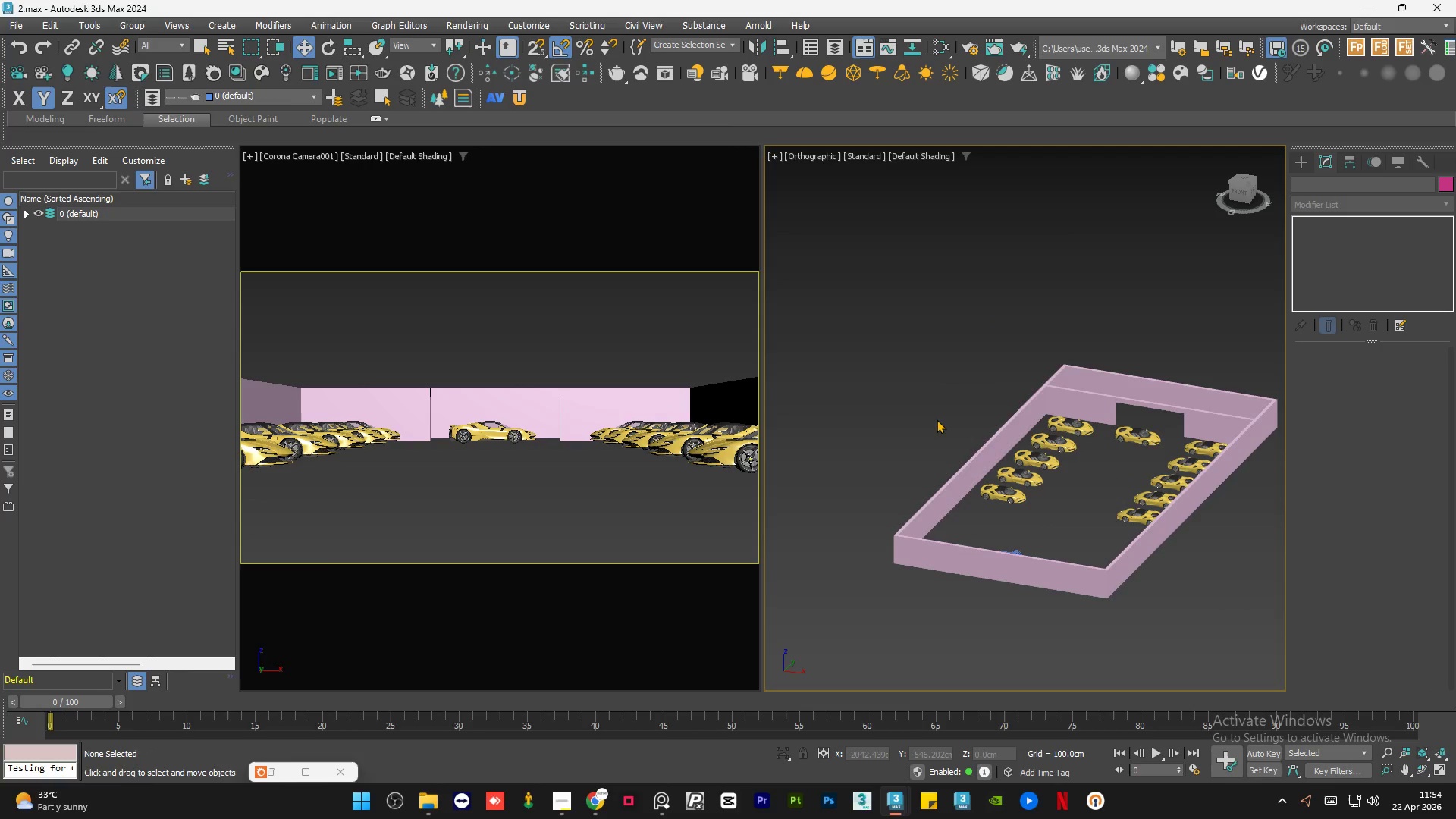 
double_click([937, 419])
 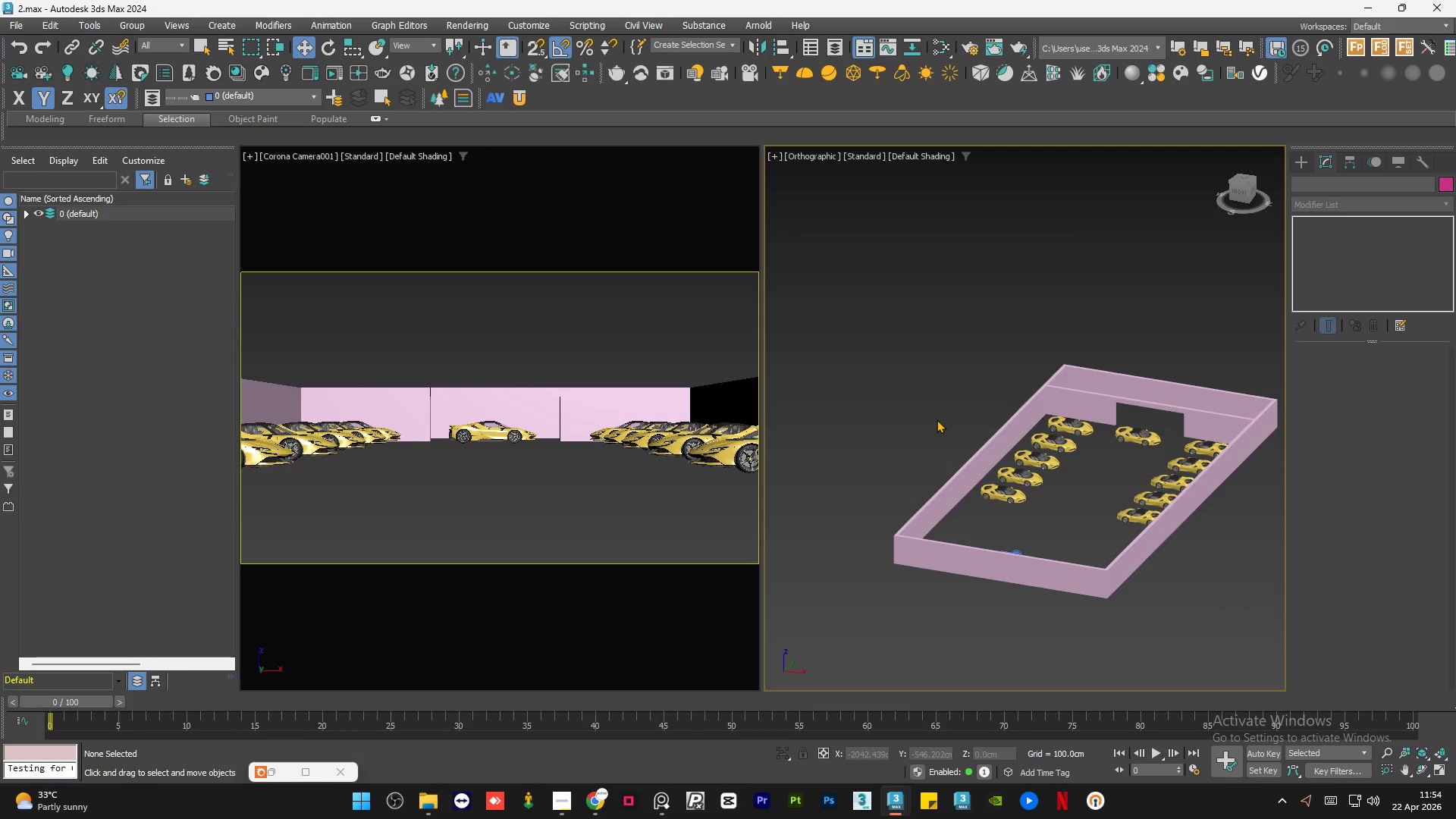 
triple_click([937, 419])
 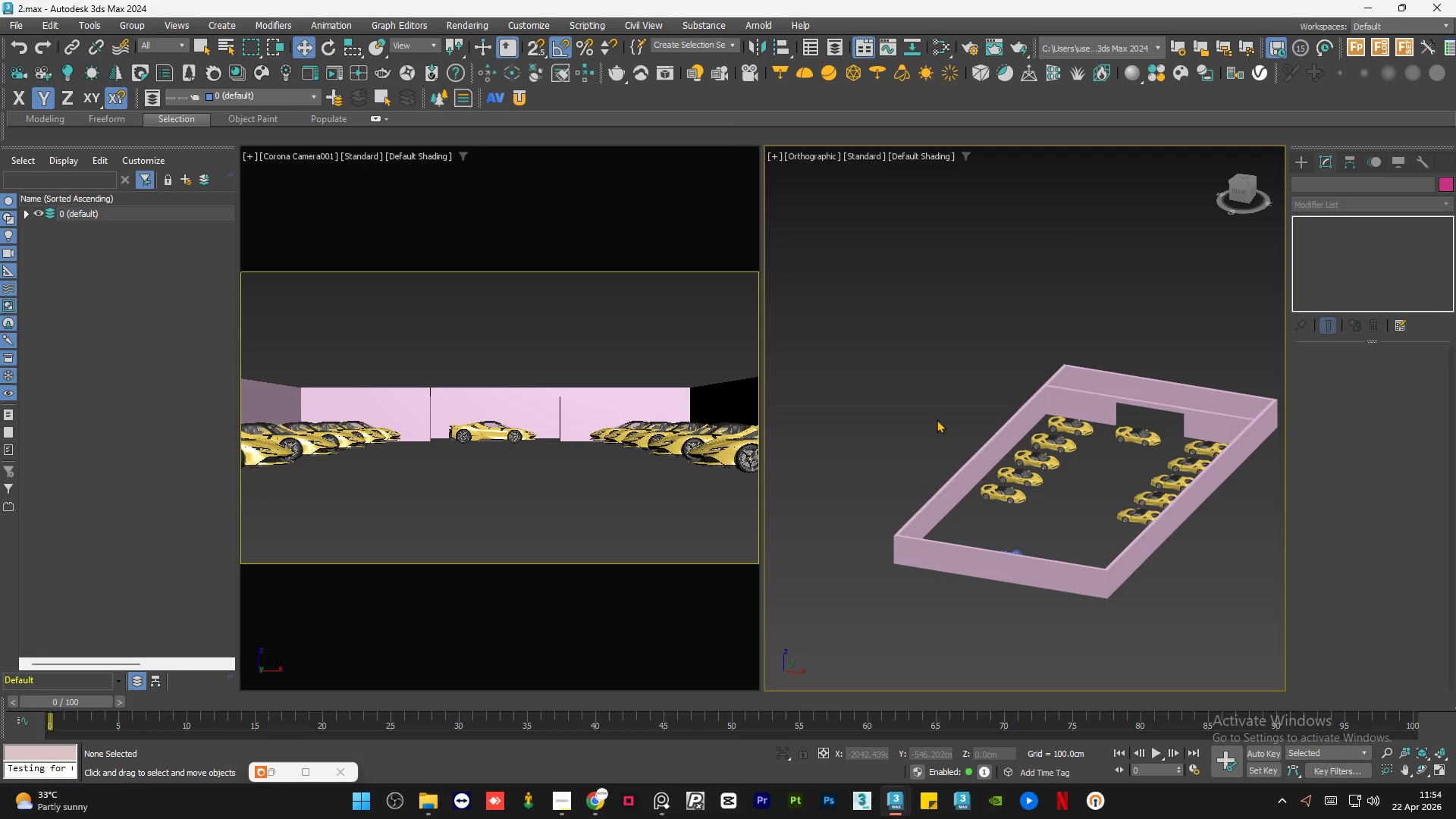 
key(Control+S)
 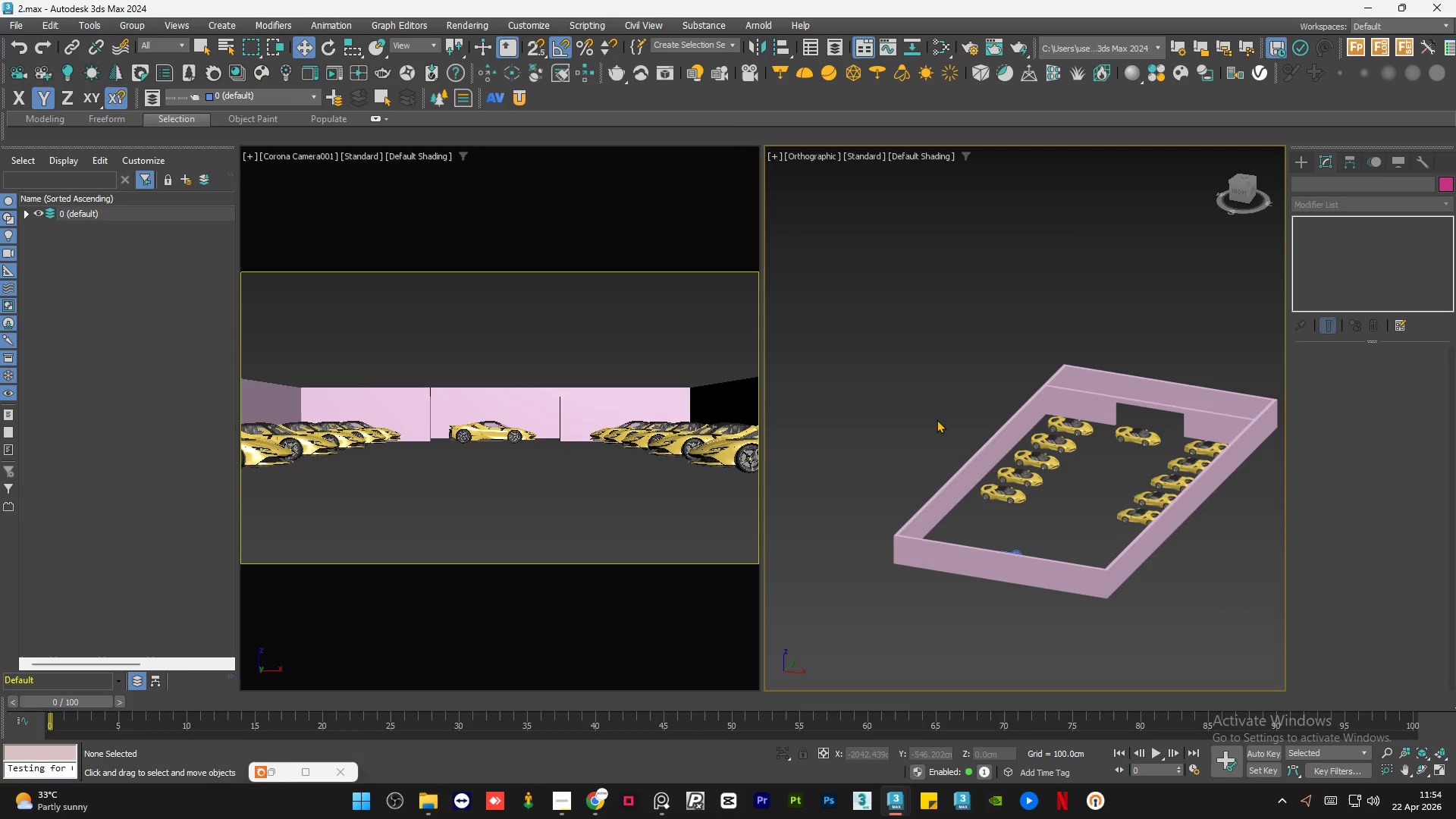 
double_click([937, 419])
 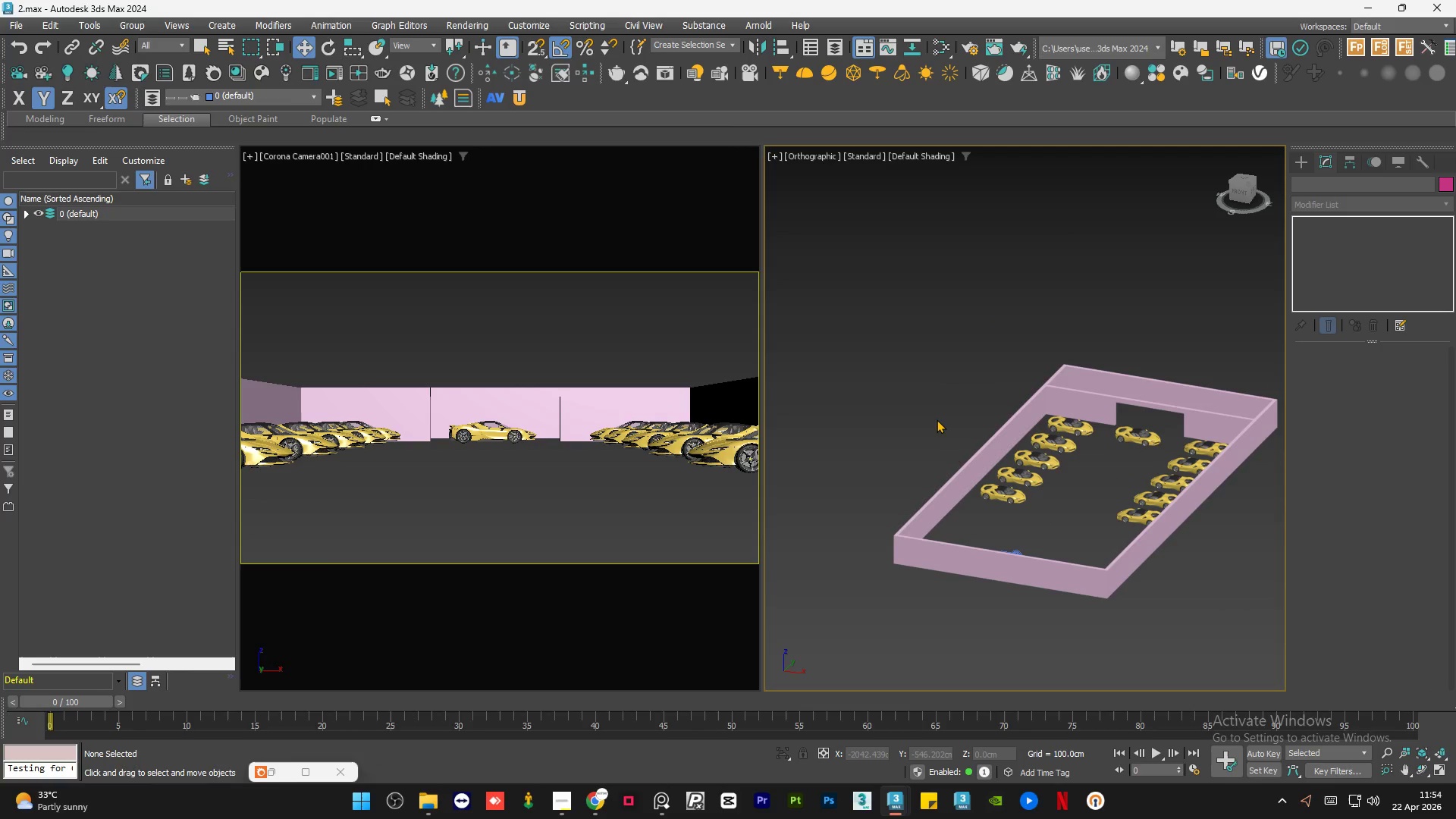 
triple_click([937, 419])
 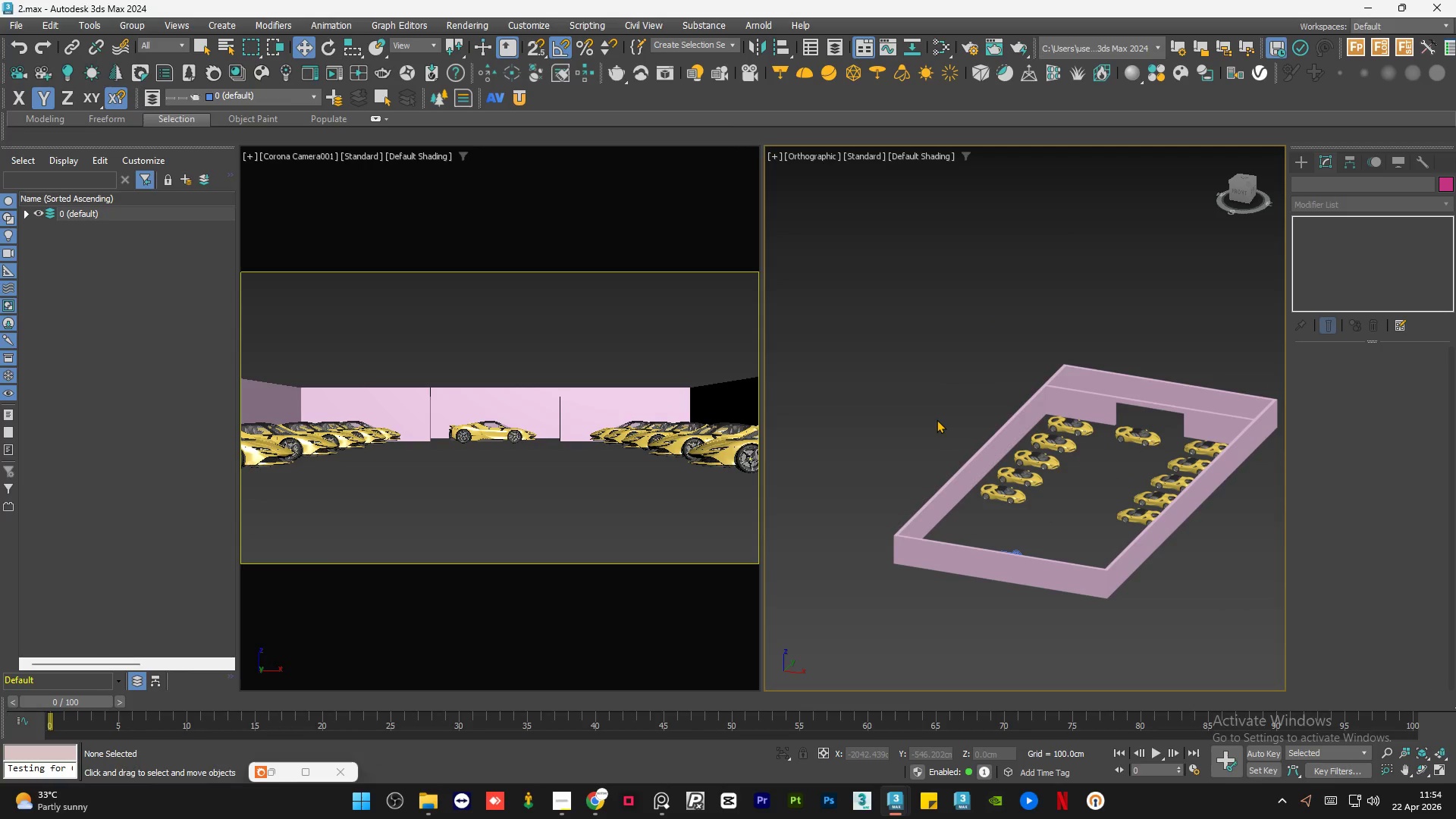 
key(Control+S)
 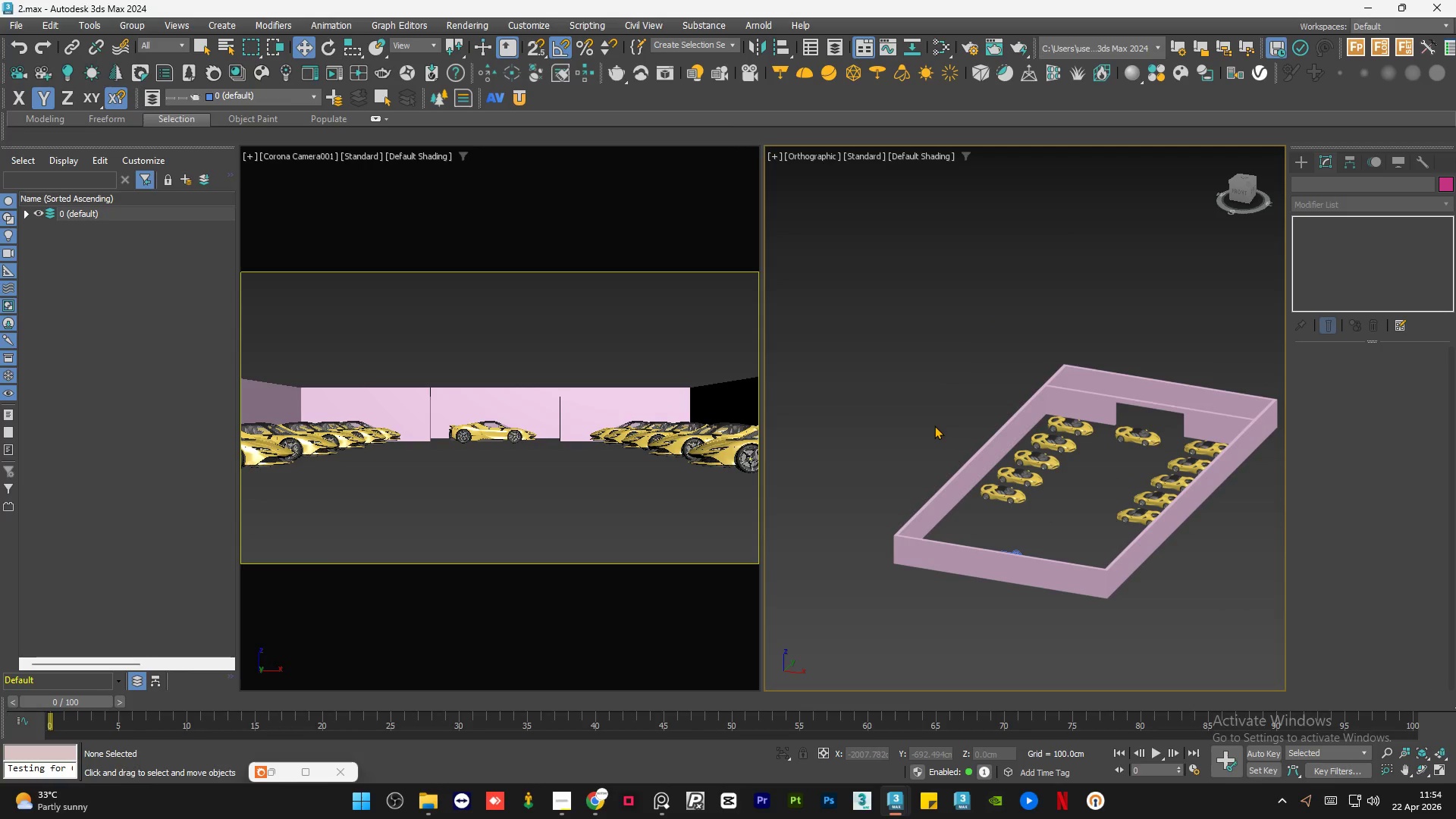 
double_click([934, 425])
 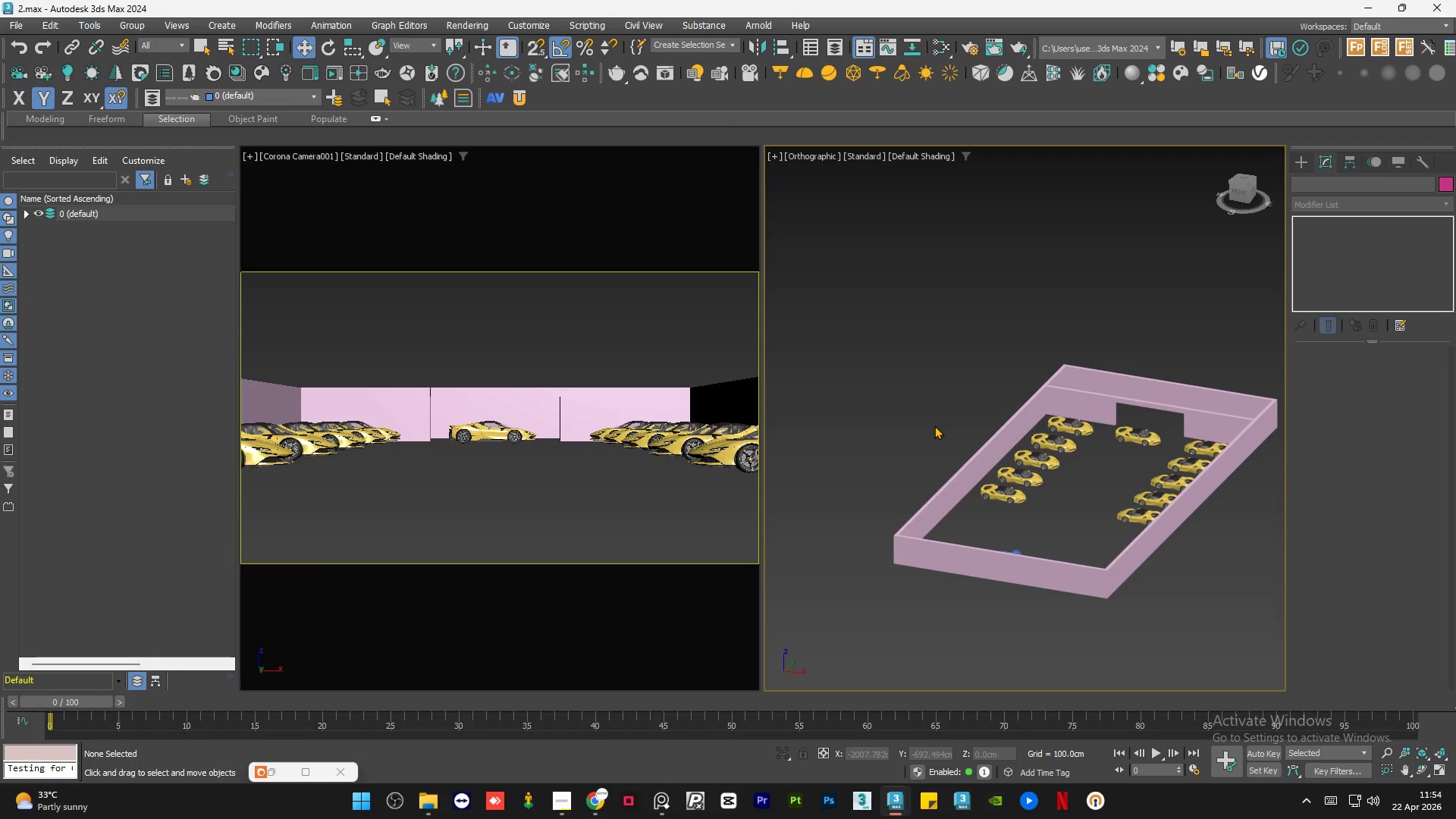 
triple_click([934, 425])
 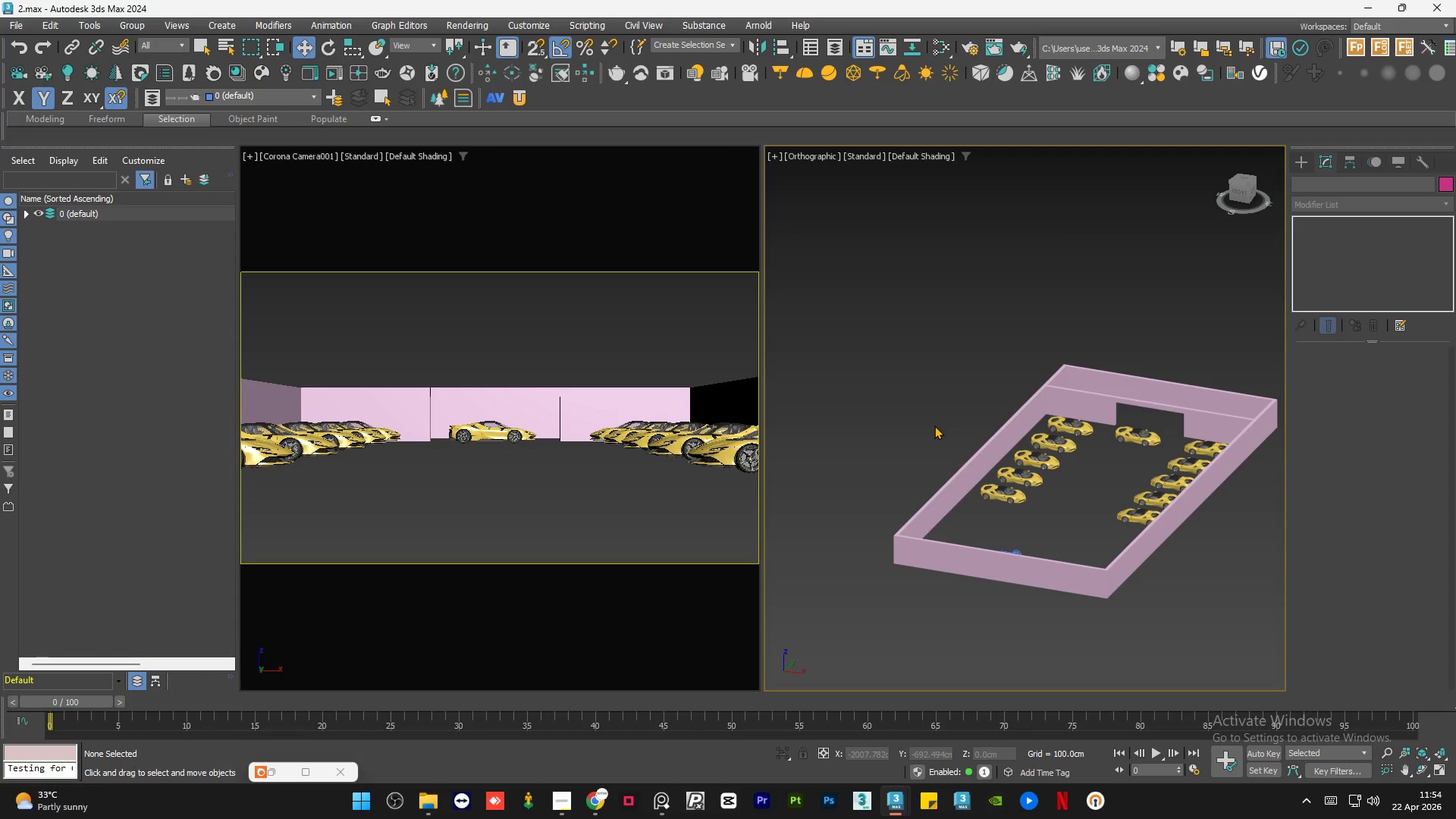 
double_click([934, 425])
 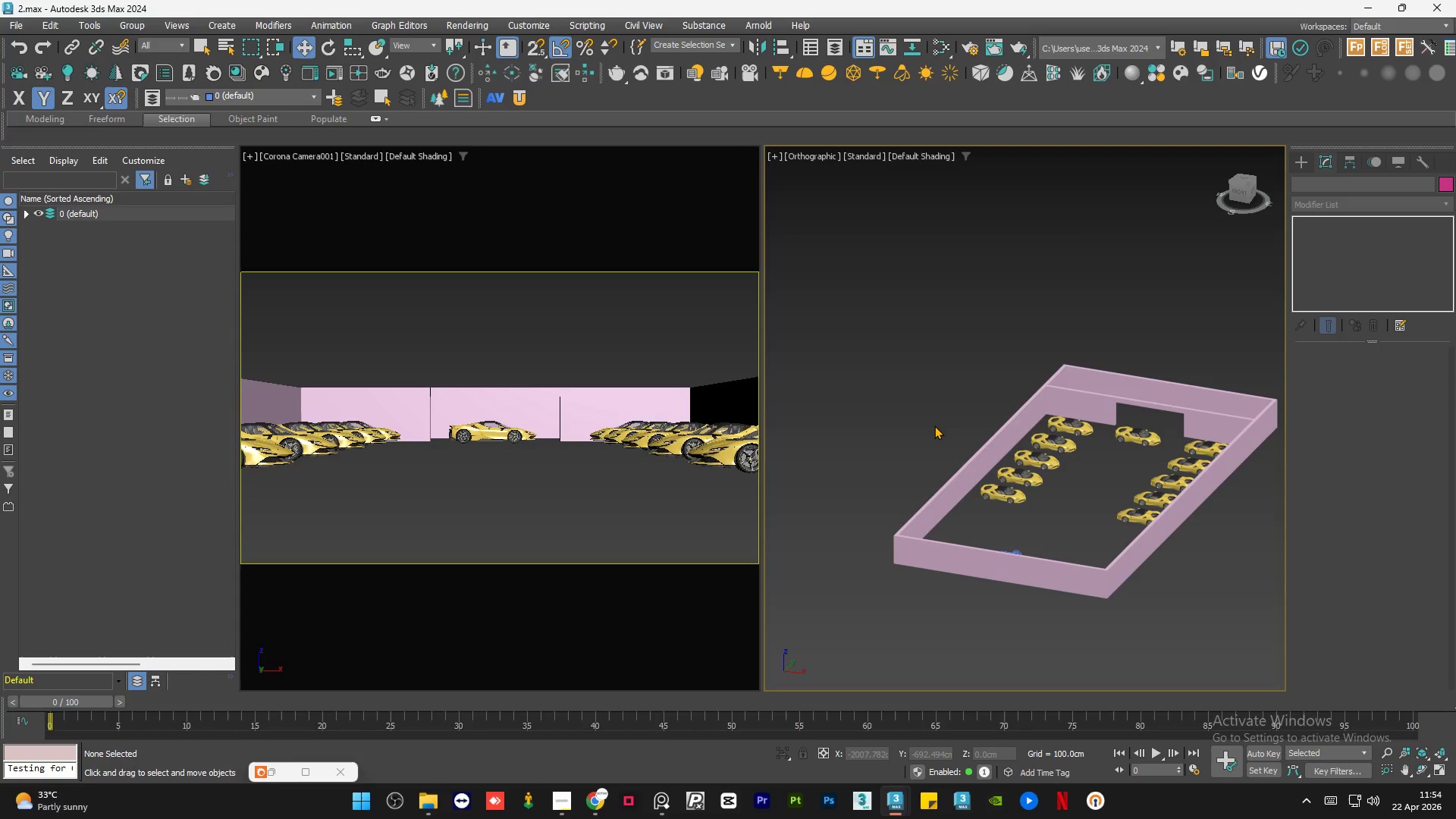 
triple_click([934, 425])
 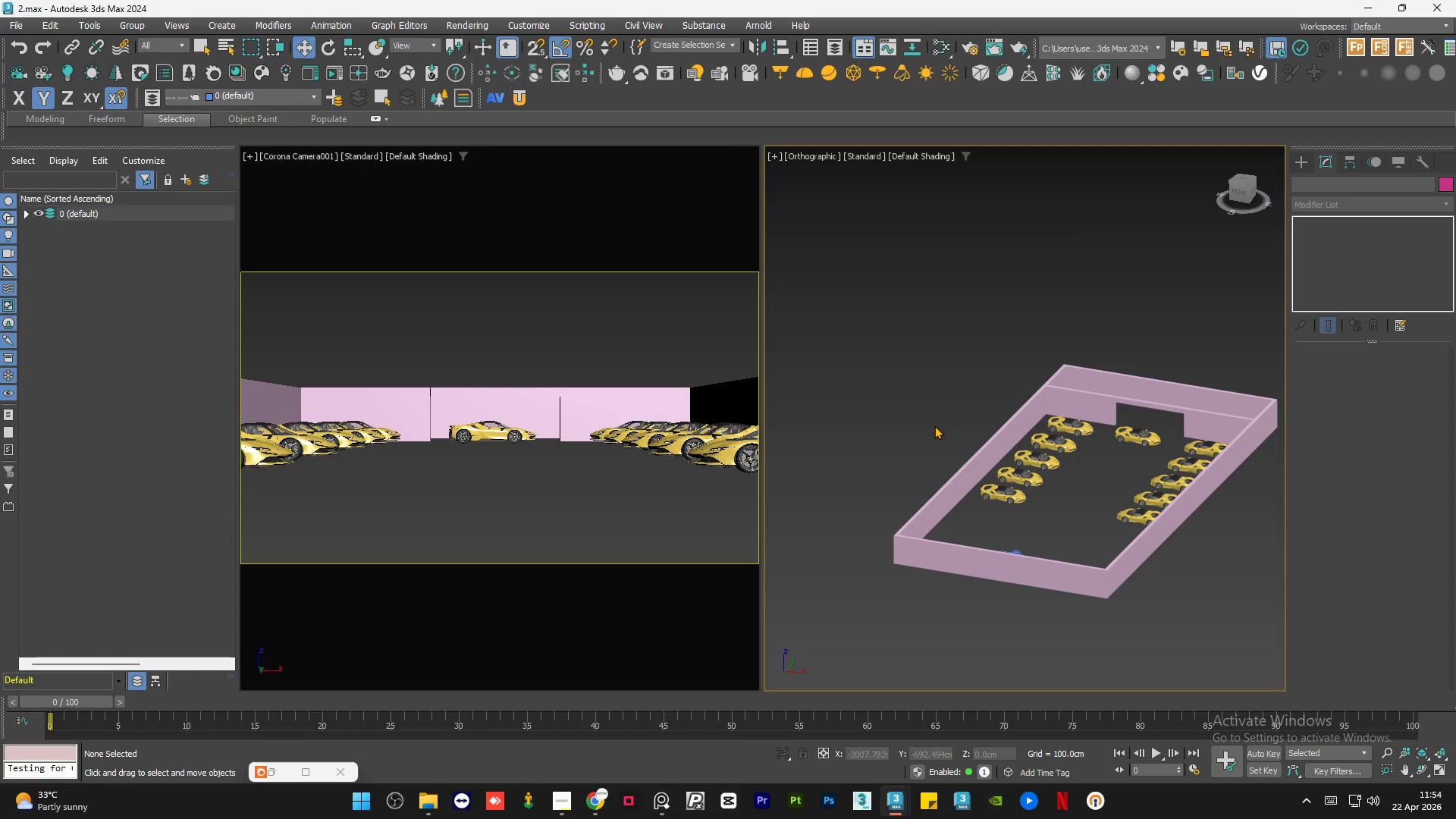 
double_click([934, 425])
 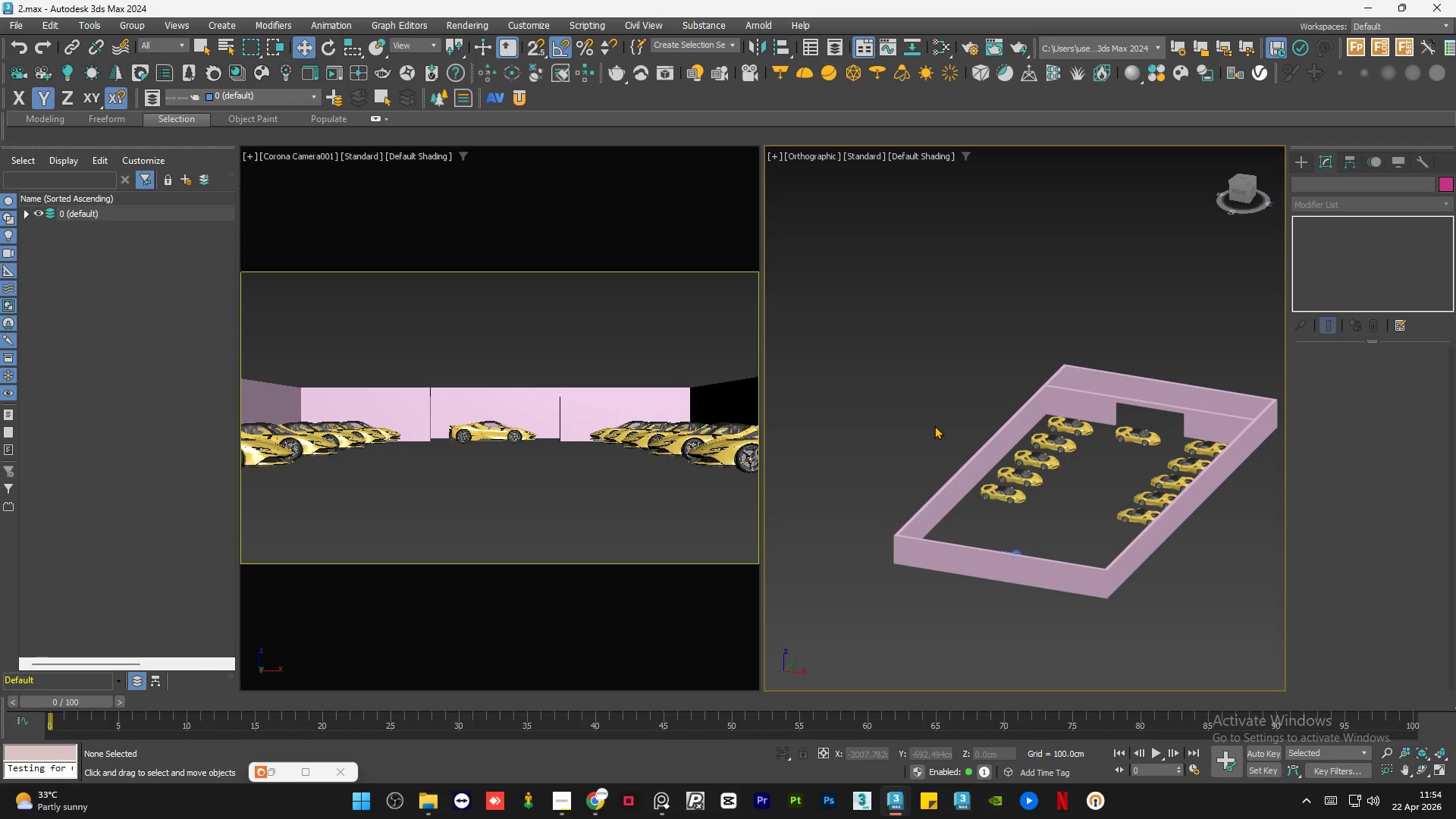 
triple_click([934, 425])
 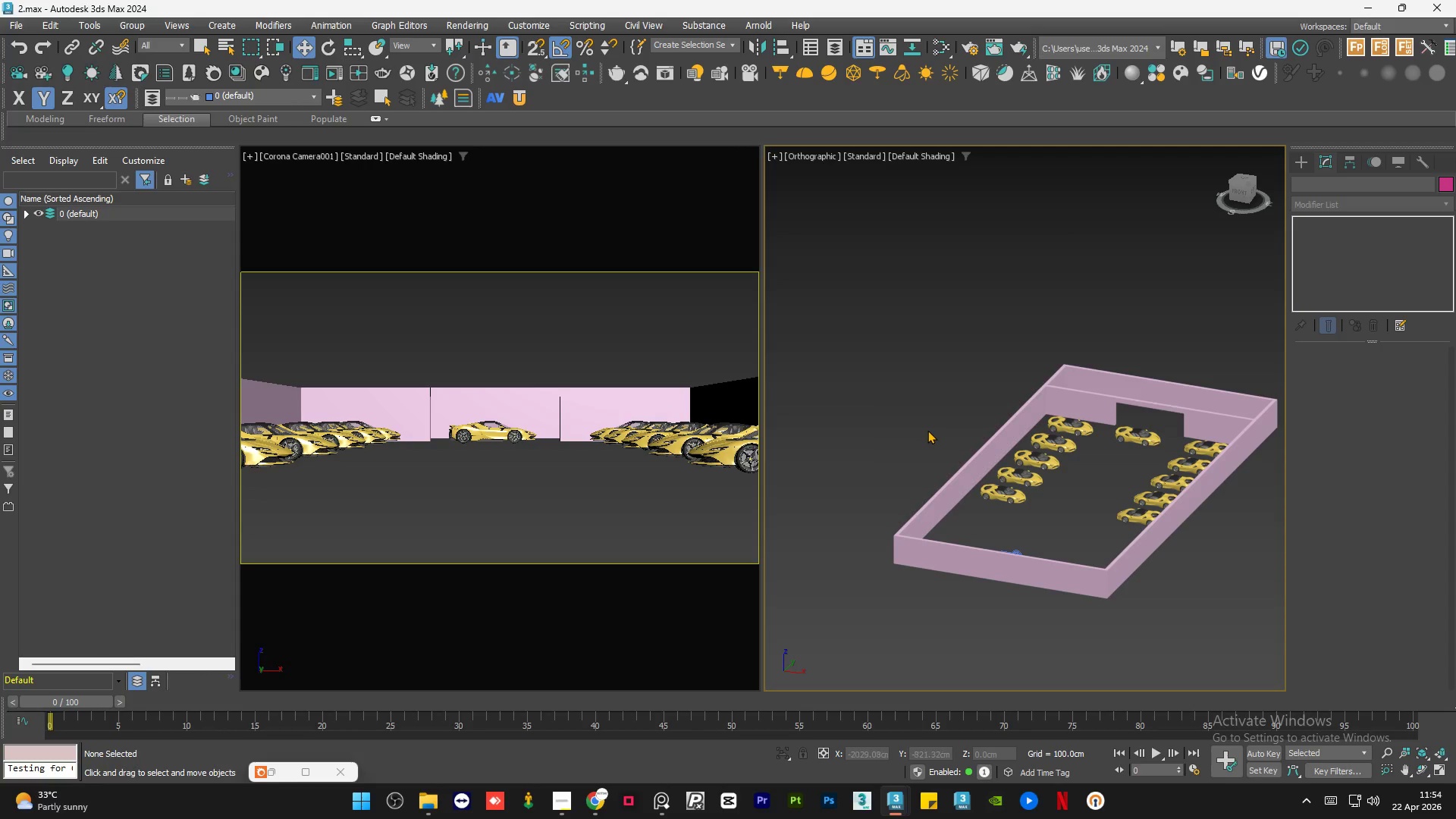 
double_click([927, 430])
 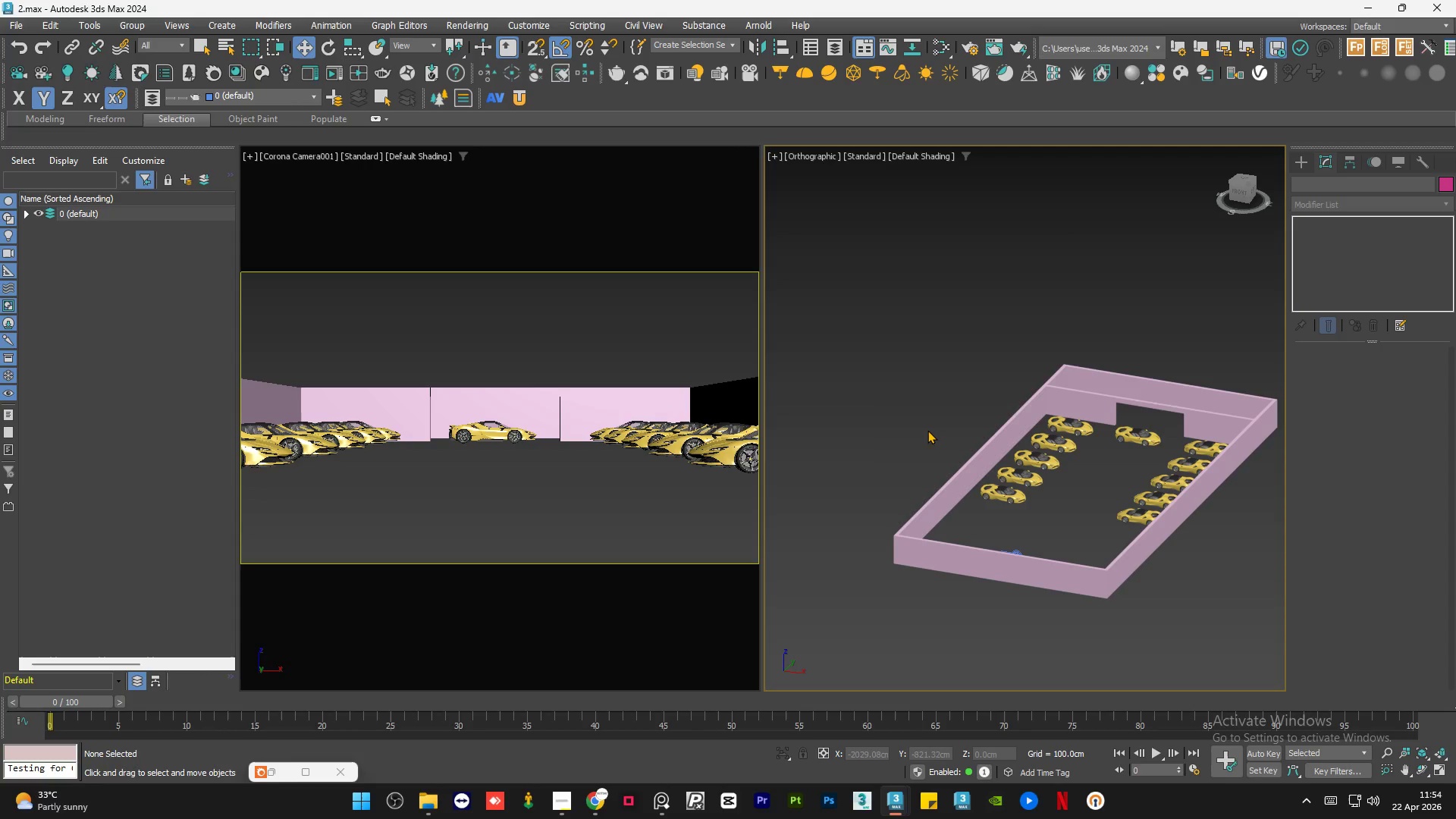 
triple_click([927, 430])
 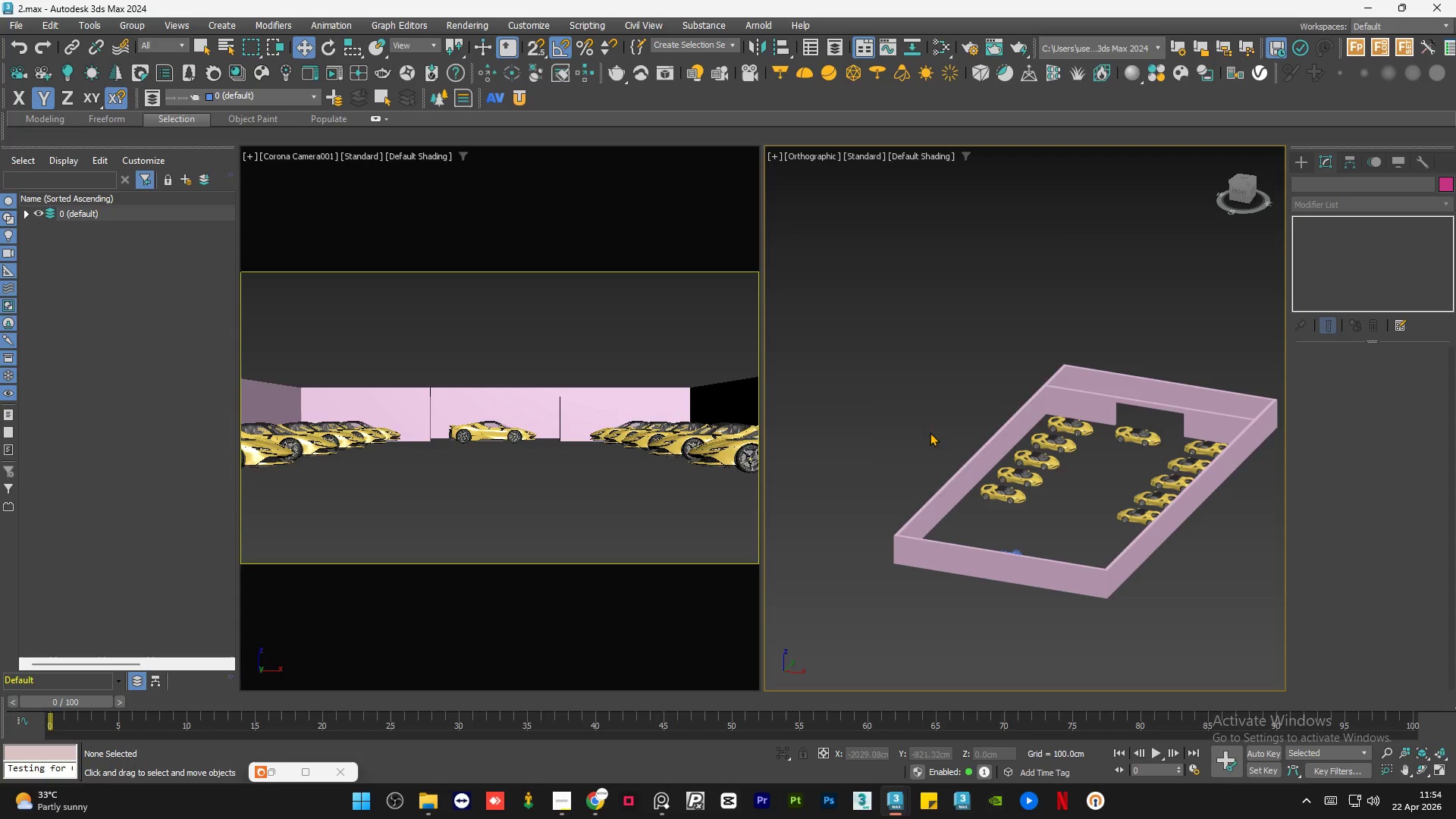 
hold_key(key=AltLeft, duration=0.98)
 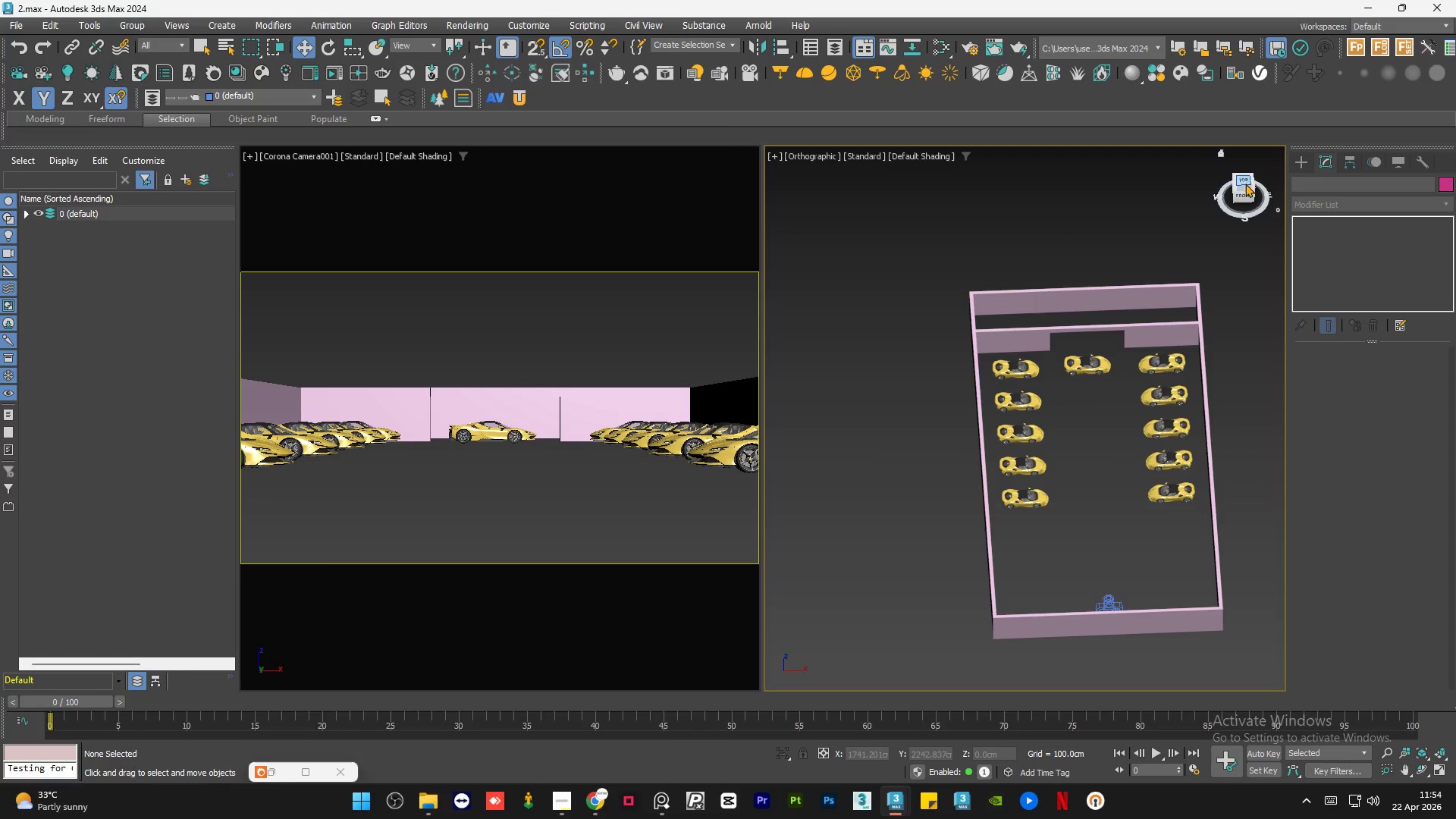 
left_click([1085, 364])
 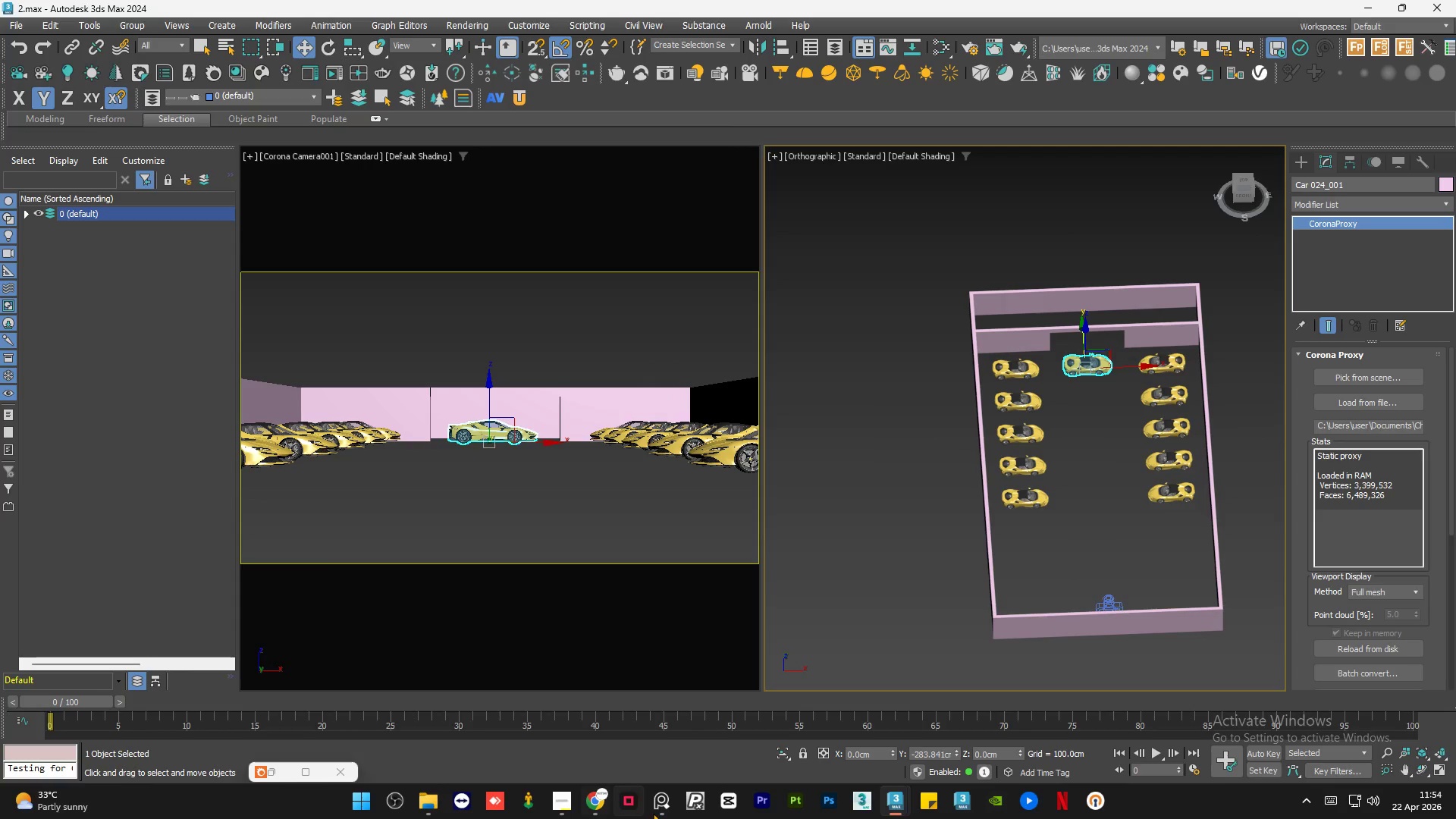 
left_click([667, 814])
 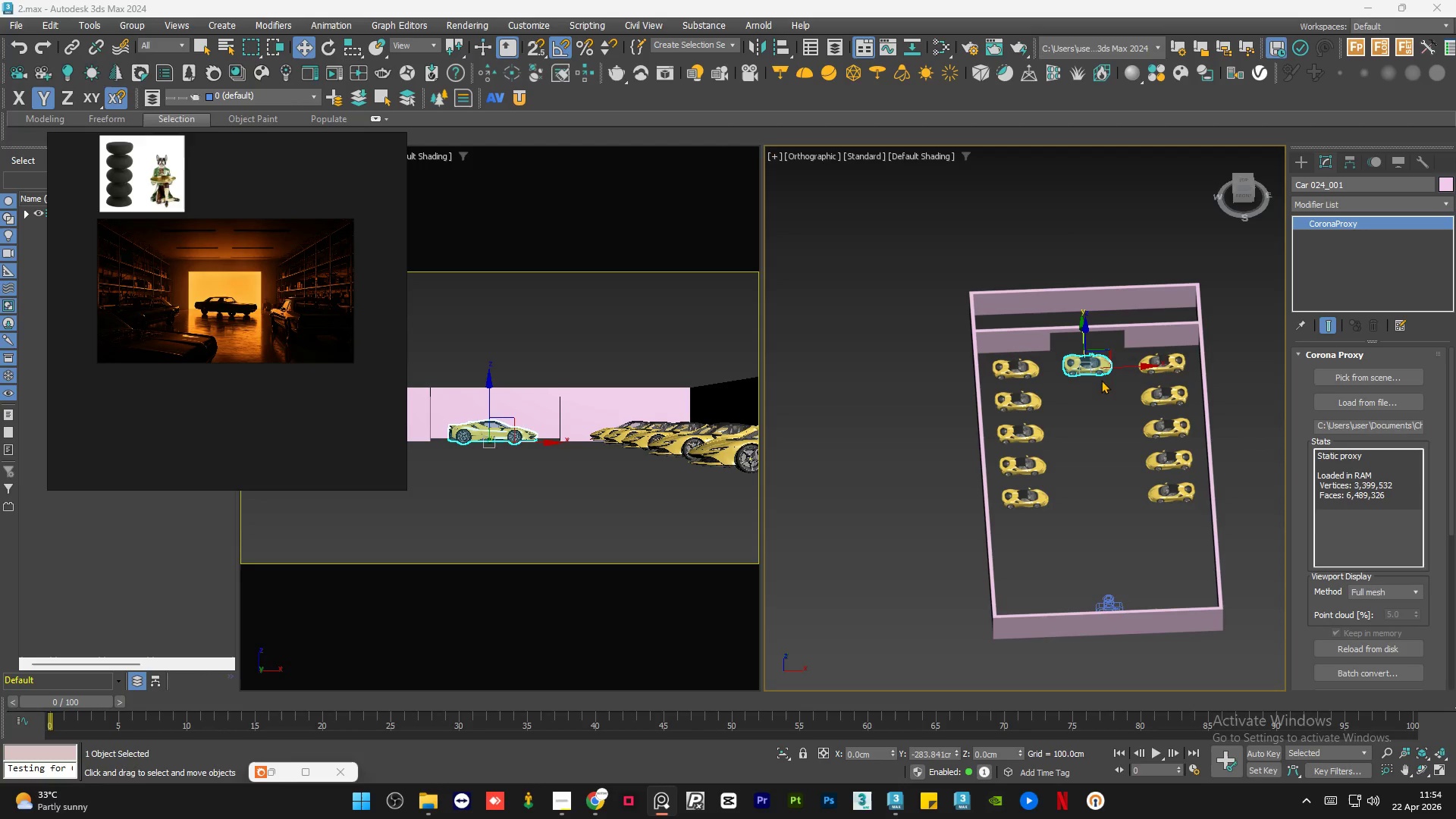 
scroll: coordinate [1106, 365], scroll_direction: up, amount: 2.0
 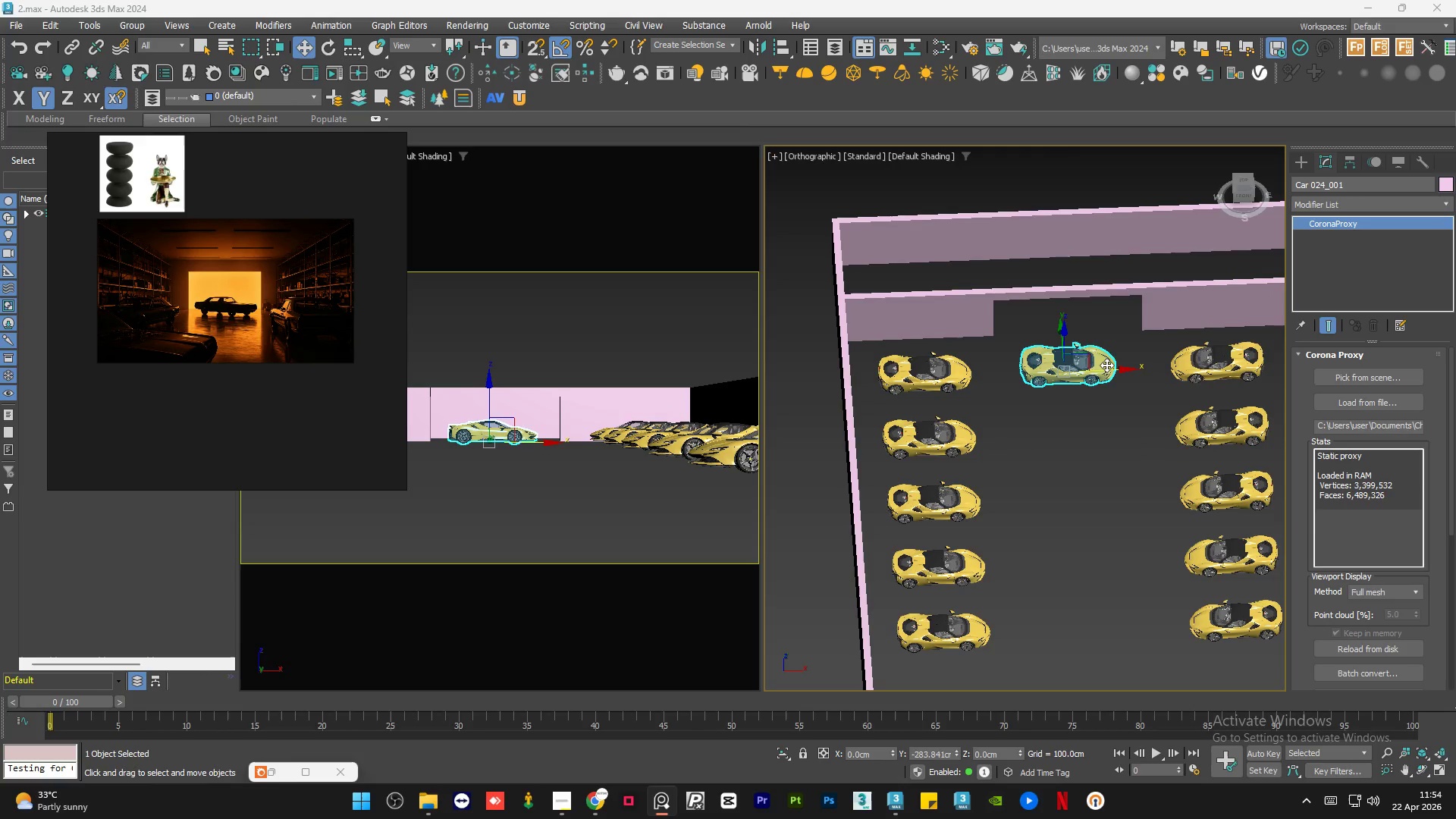 
key(E)
 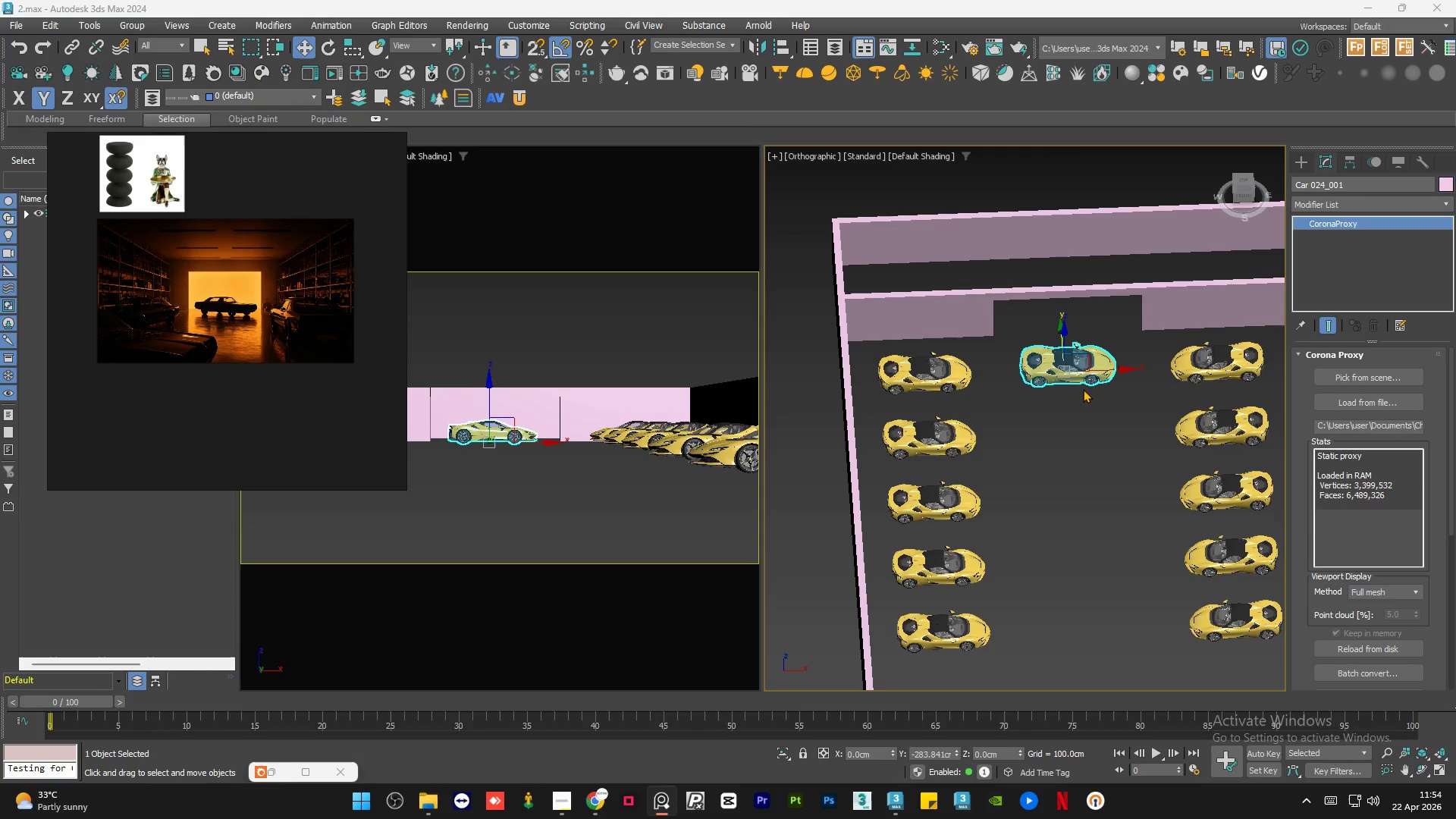 
key(E)
 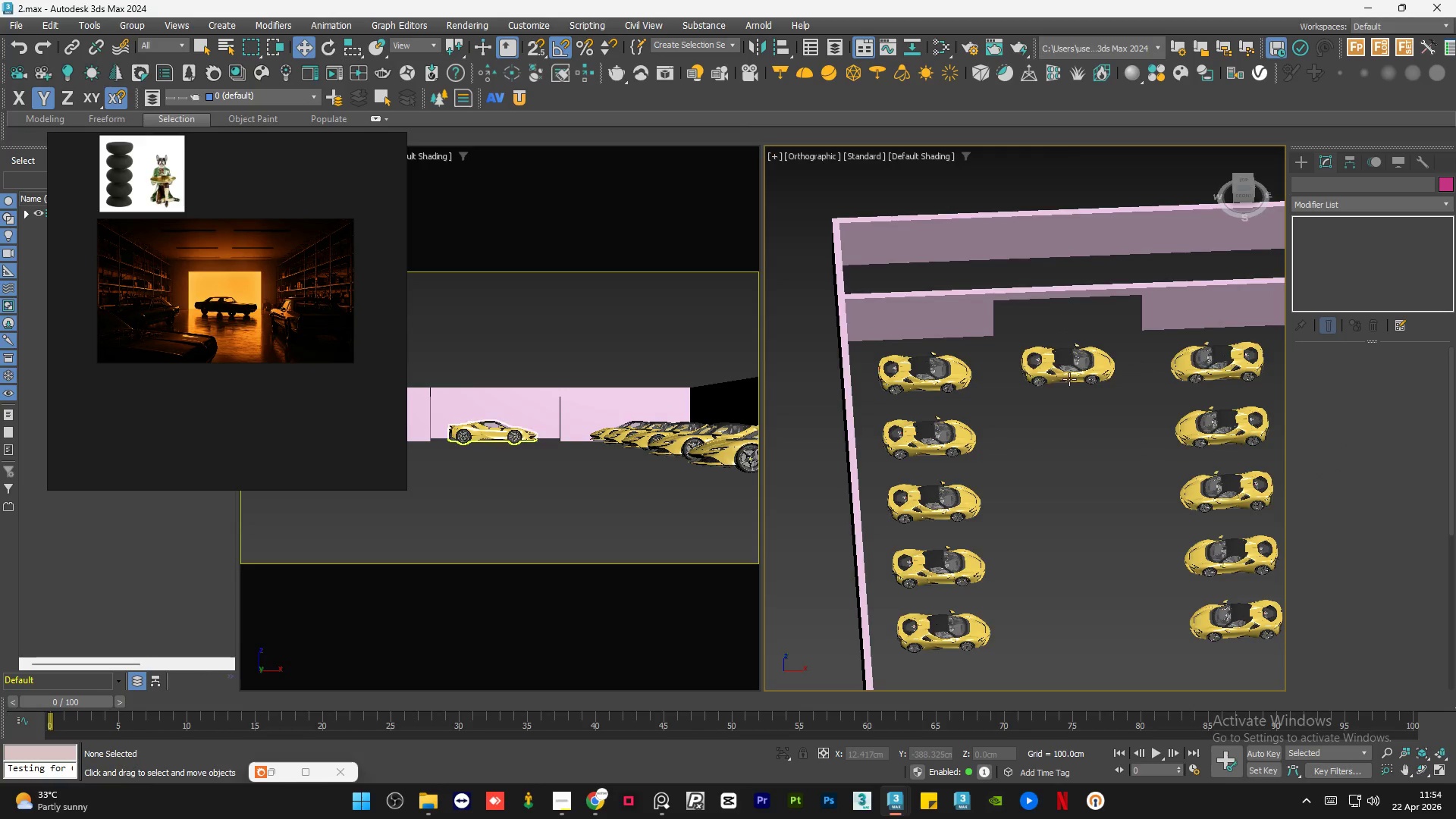 
left_click([1073, 370])
 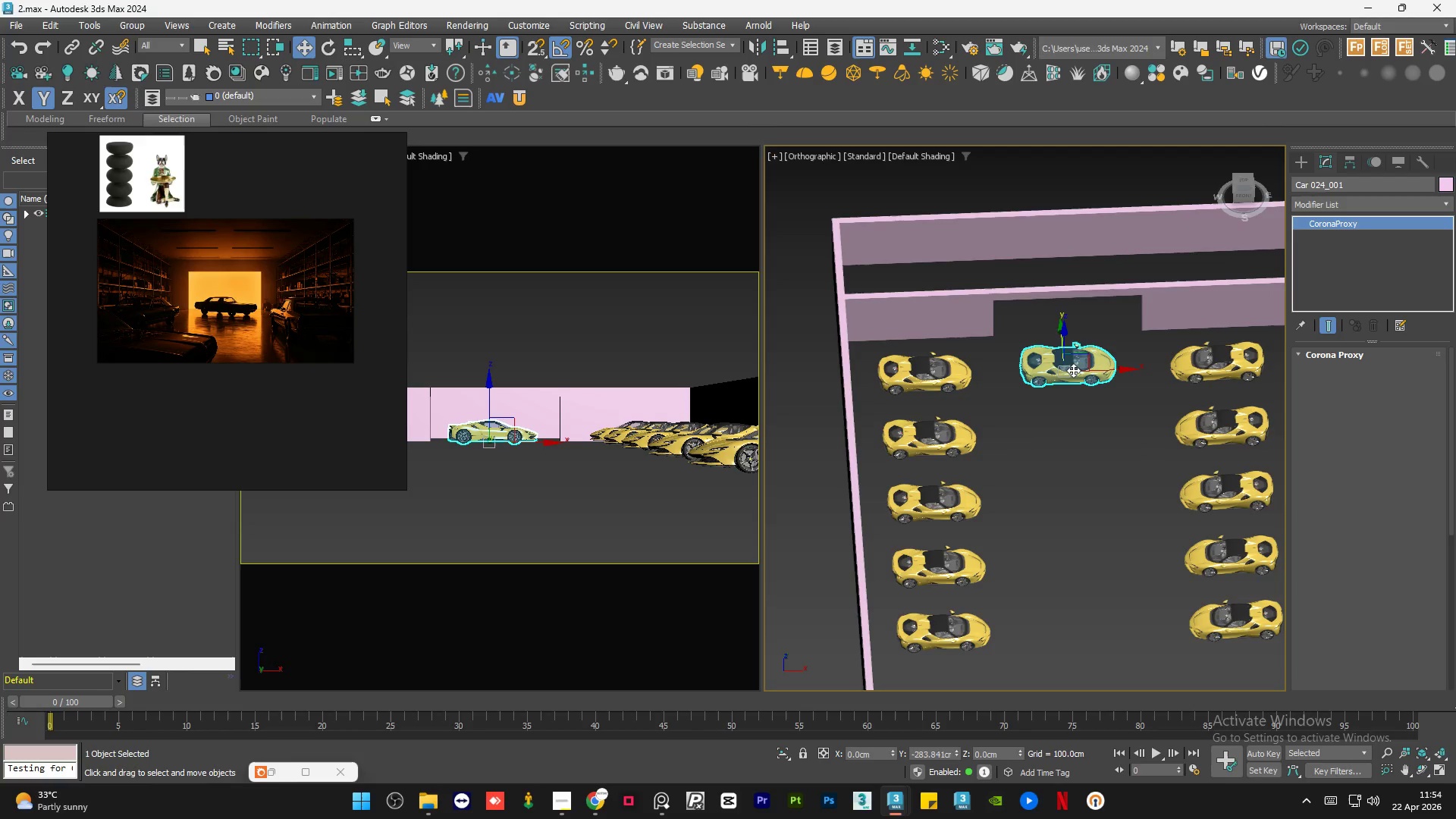 
key(E)
 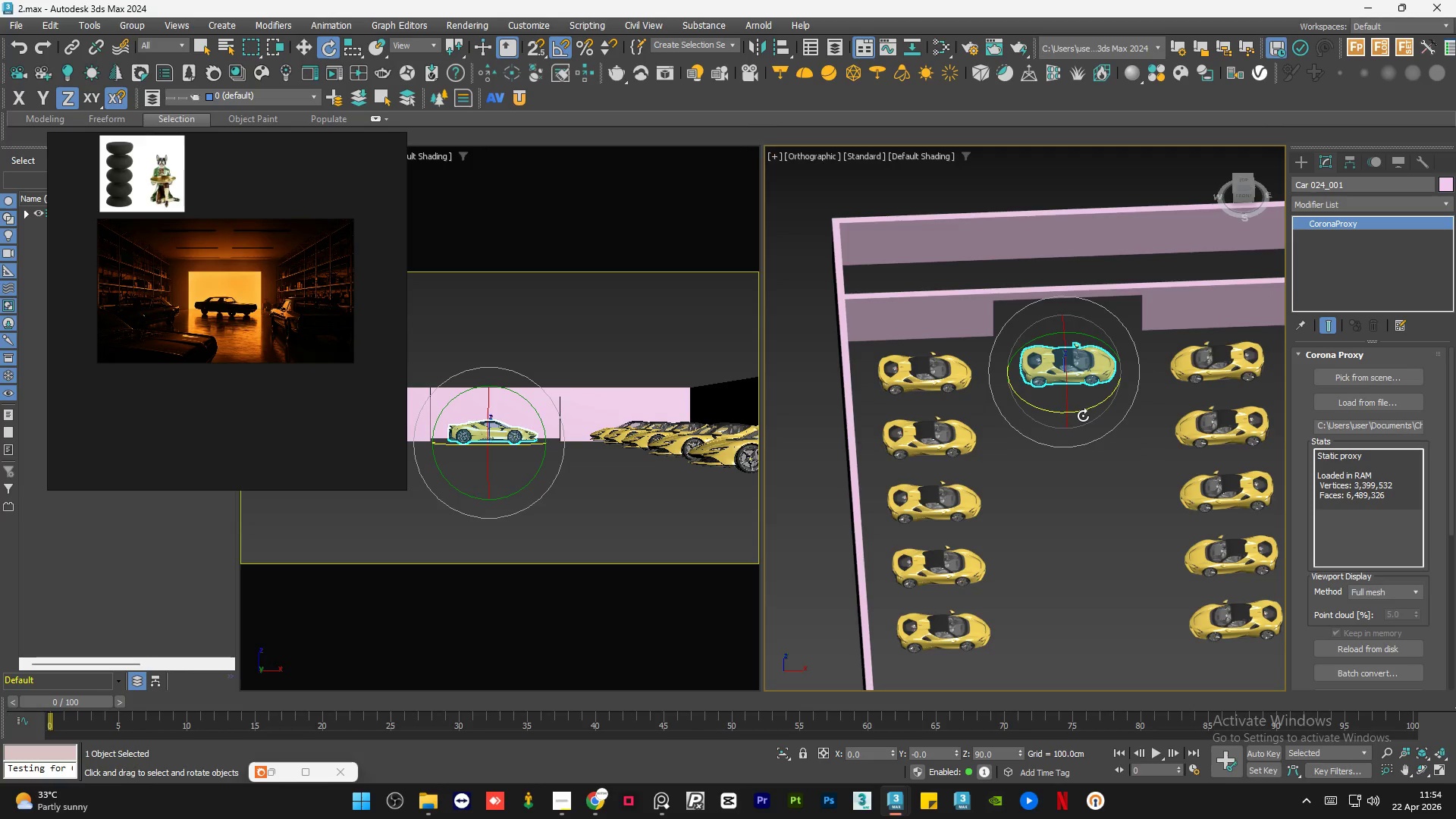 
left_click_drag(start_coordinate=[1084, 411], to_coordinate=[1051, 413])
 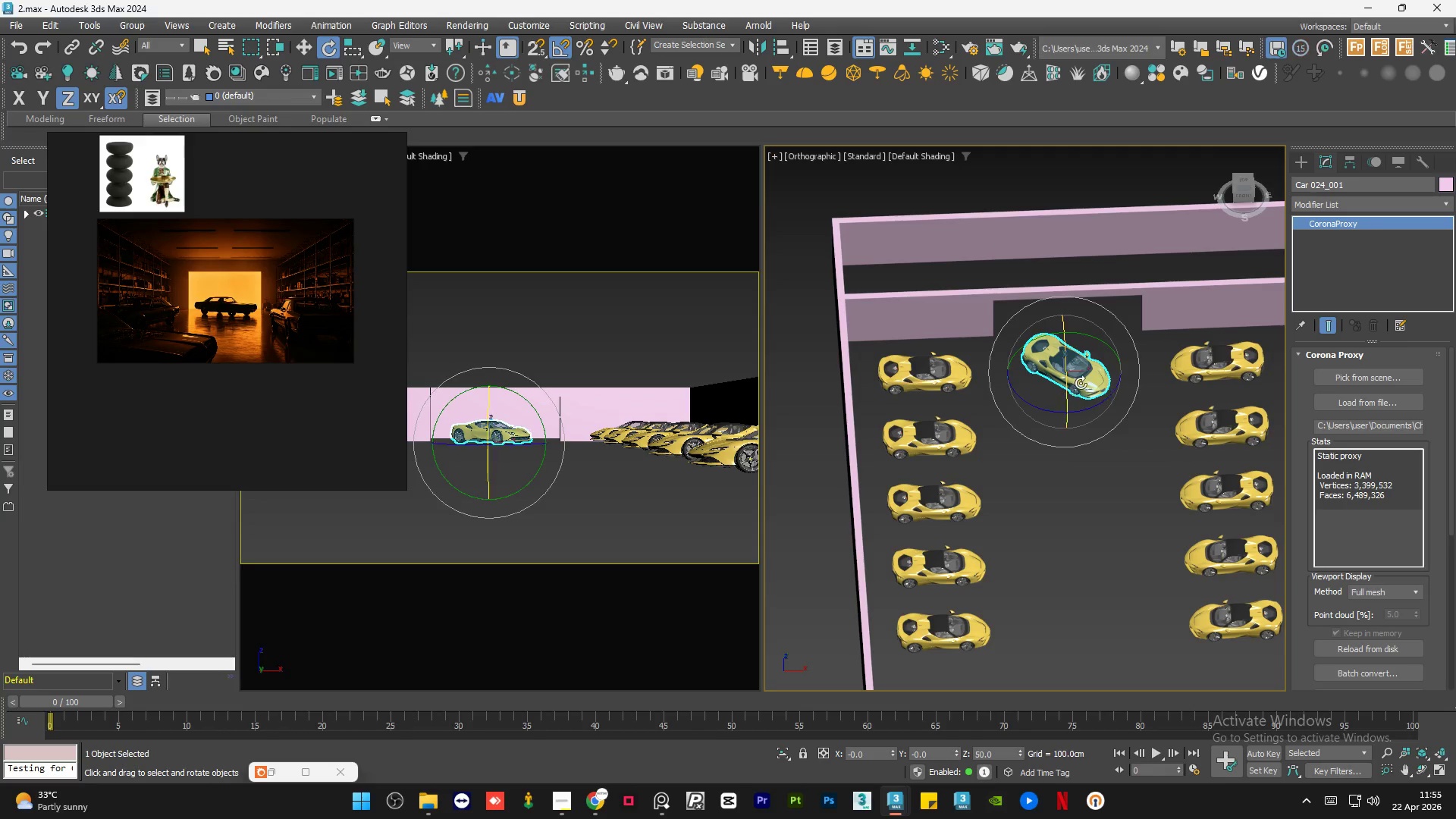 
key(W)
 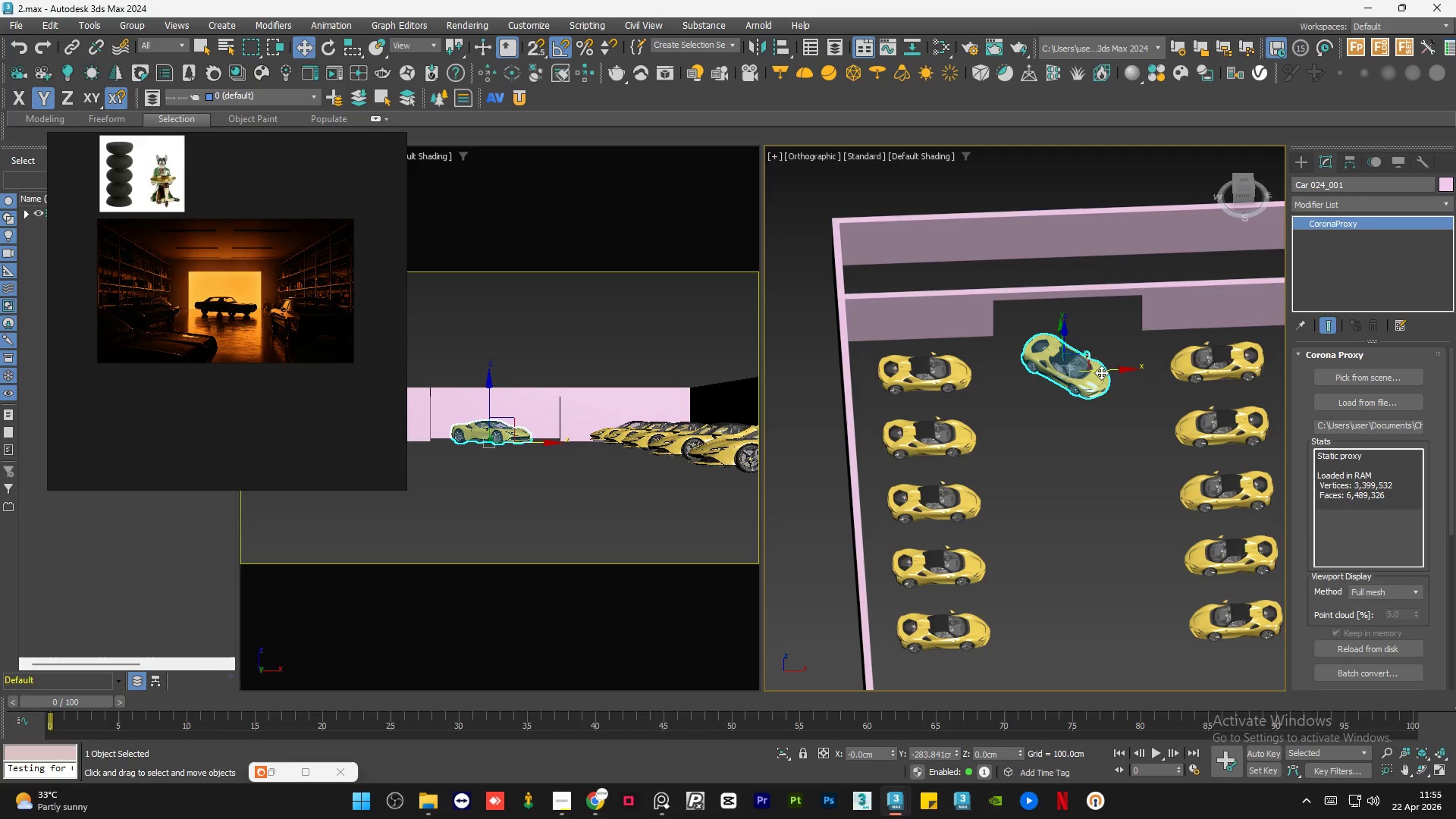 
left_click_drag(start_coordinate=[1102, 372], to_coordinate=[1107, 372])
 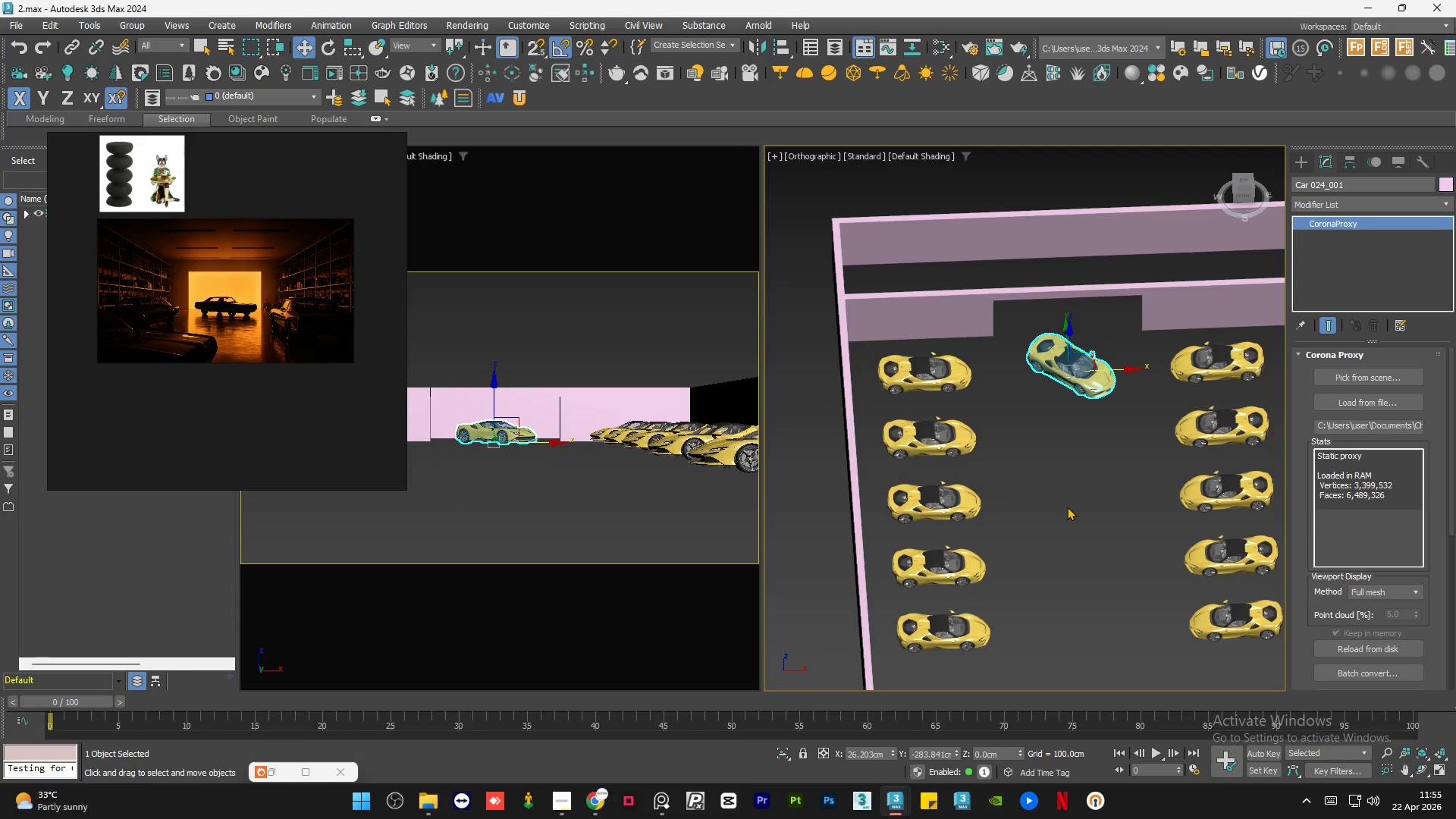 
left_click([1067, 507])
 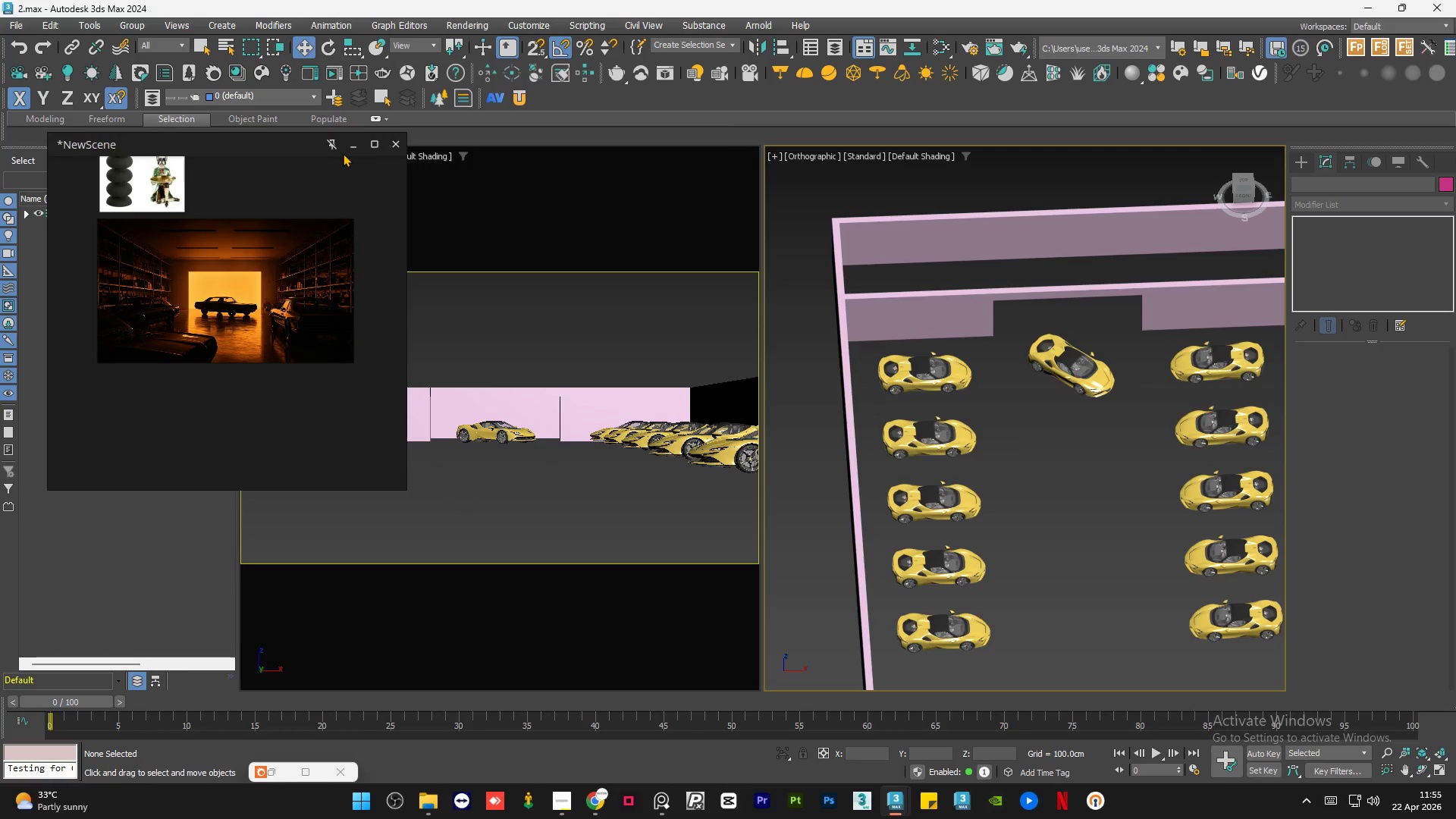 
left_click([348, 146])
 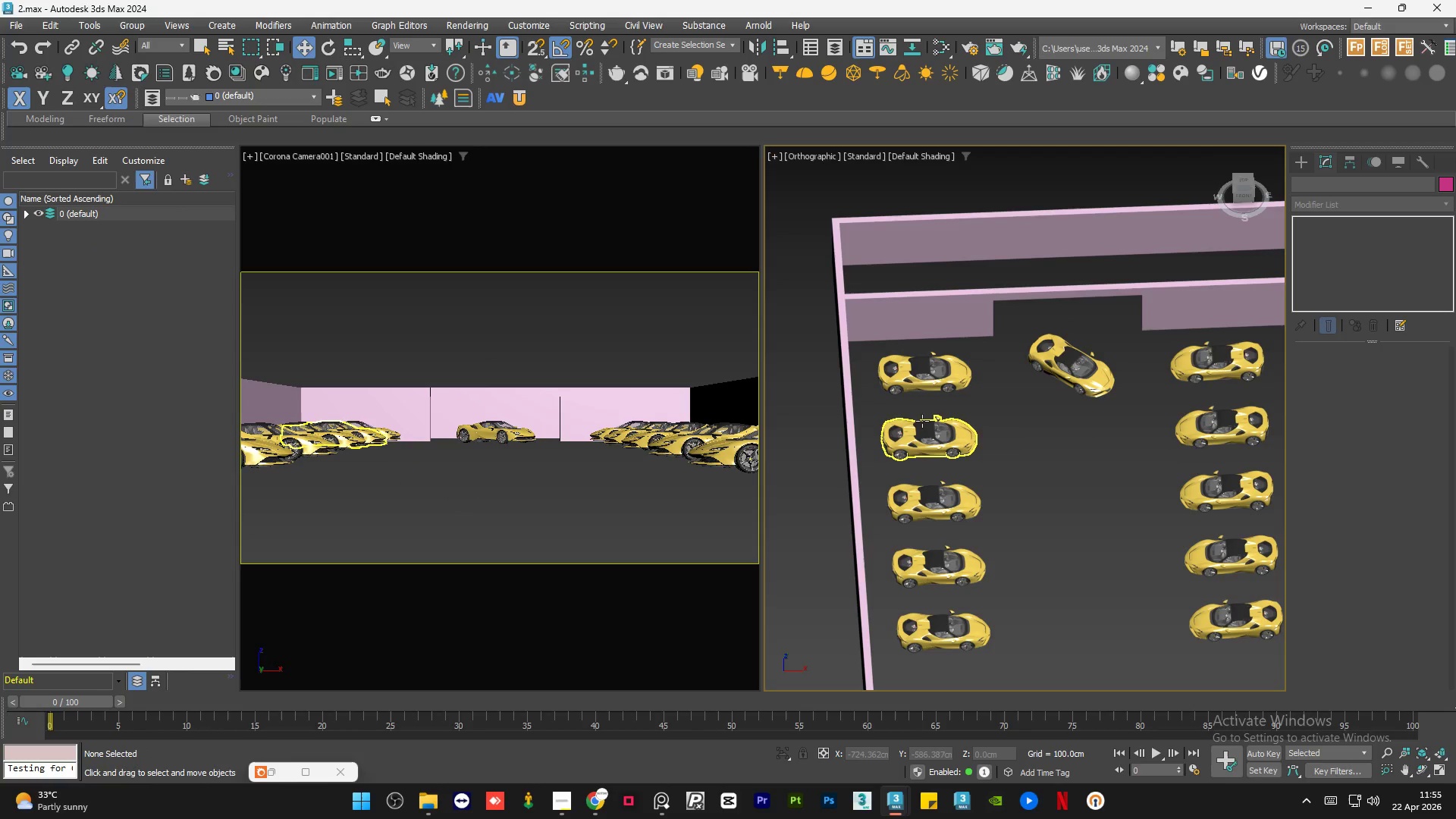 
scroll: coordinate [922, 421], scroll_direction: down, amount: 1.0
 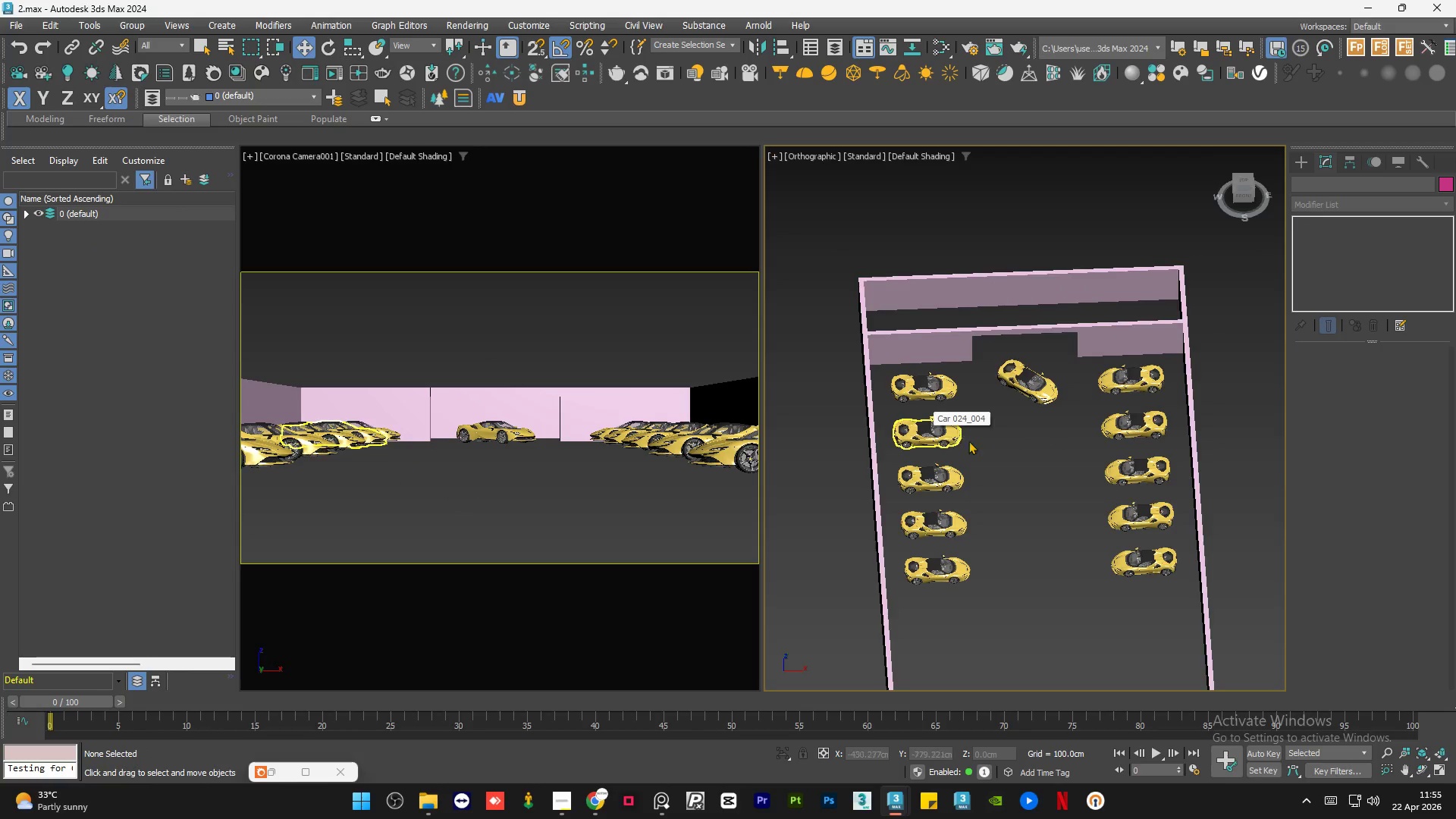 
hold_key(key=AltLeft, duration=0.86)
 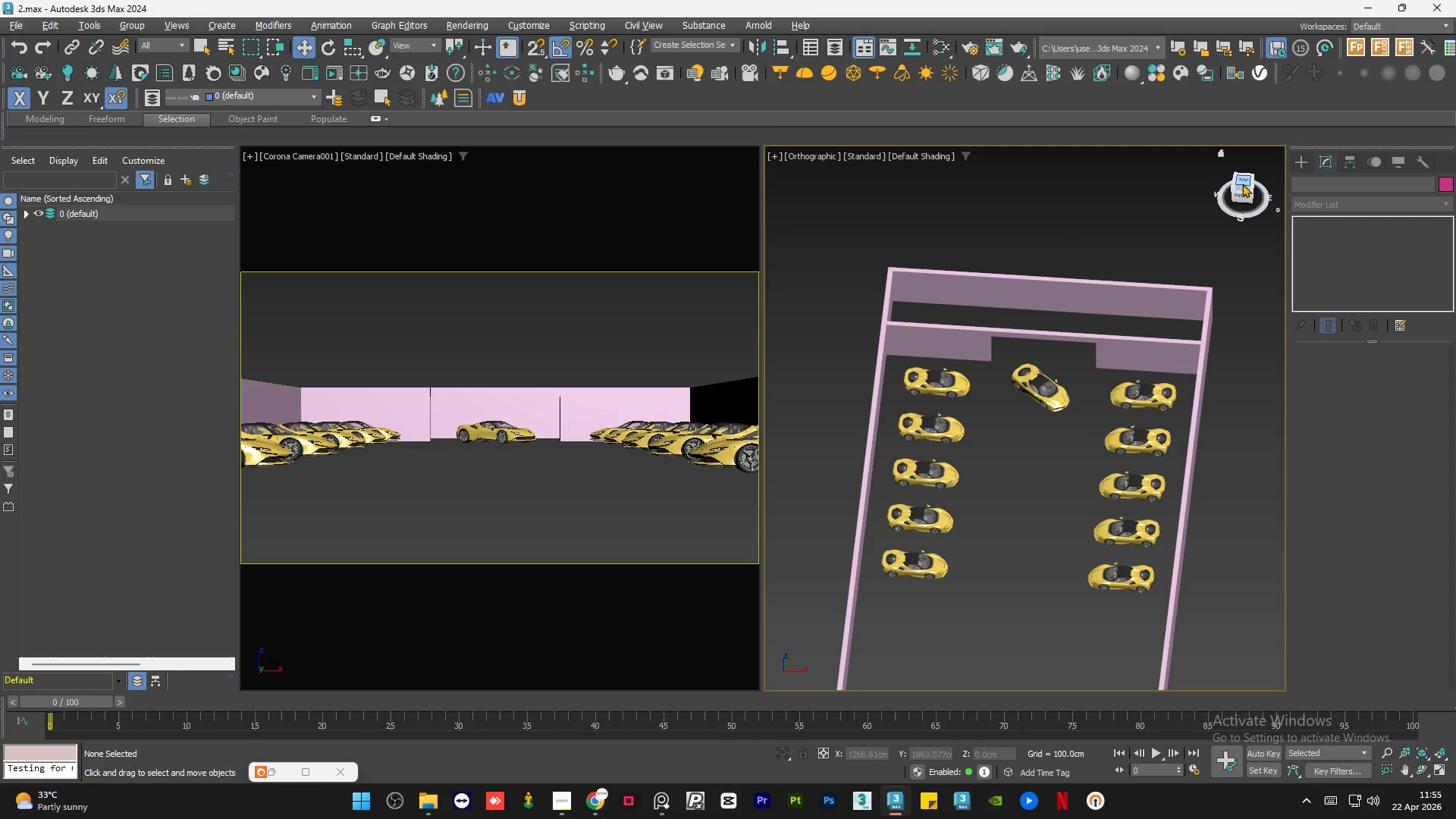 
left_click([1242, 183])
 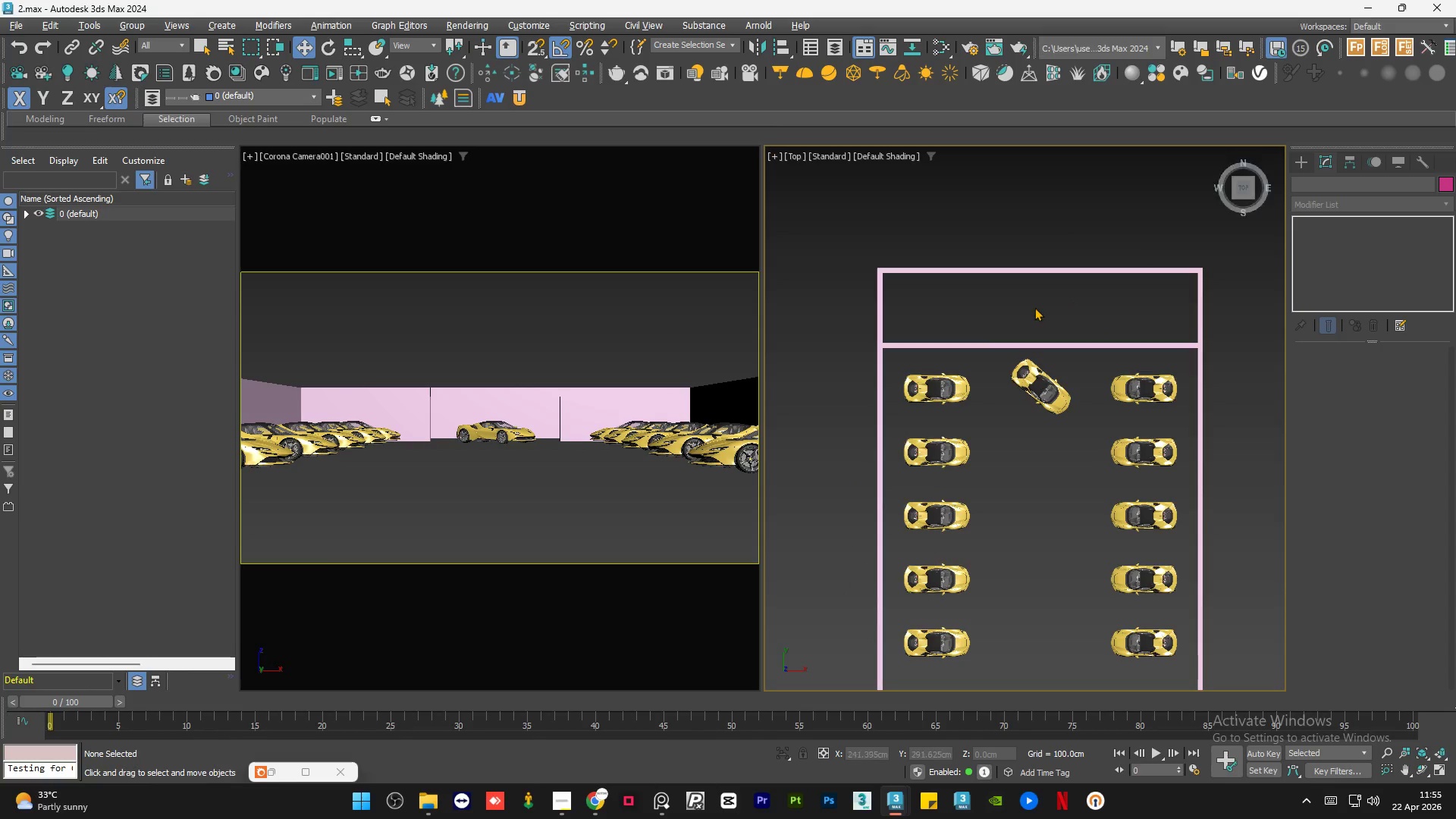 
scroll: coordinate [958, 304], scroll_direction: down, amount: 1.0
 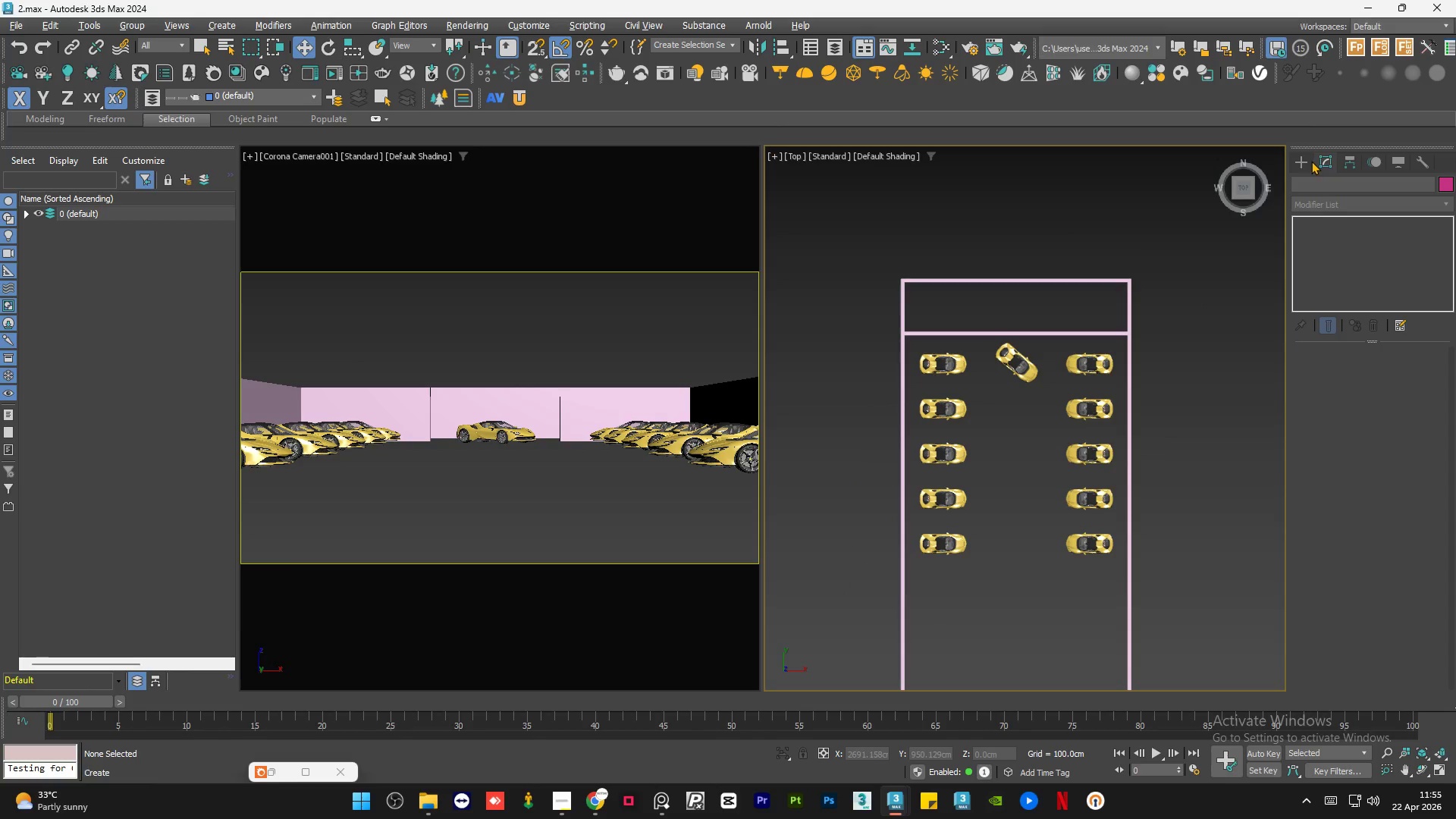 
left_click([1307, 160])
 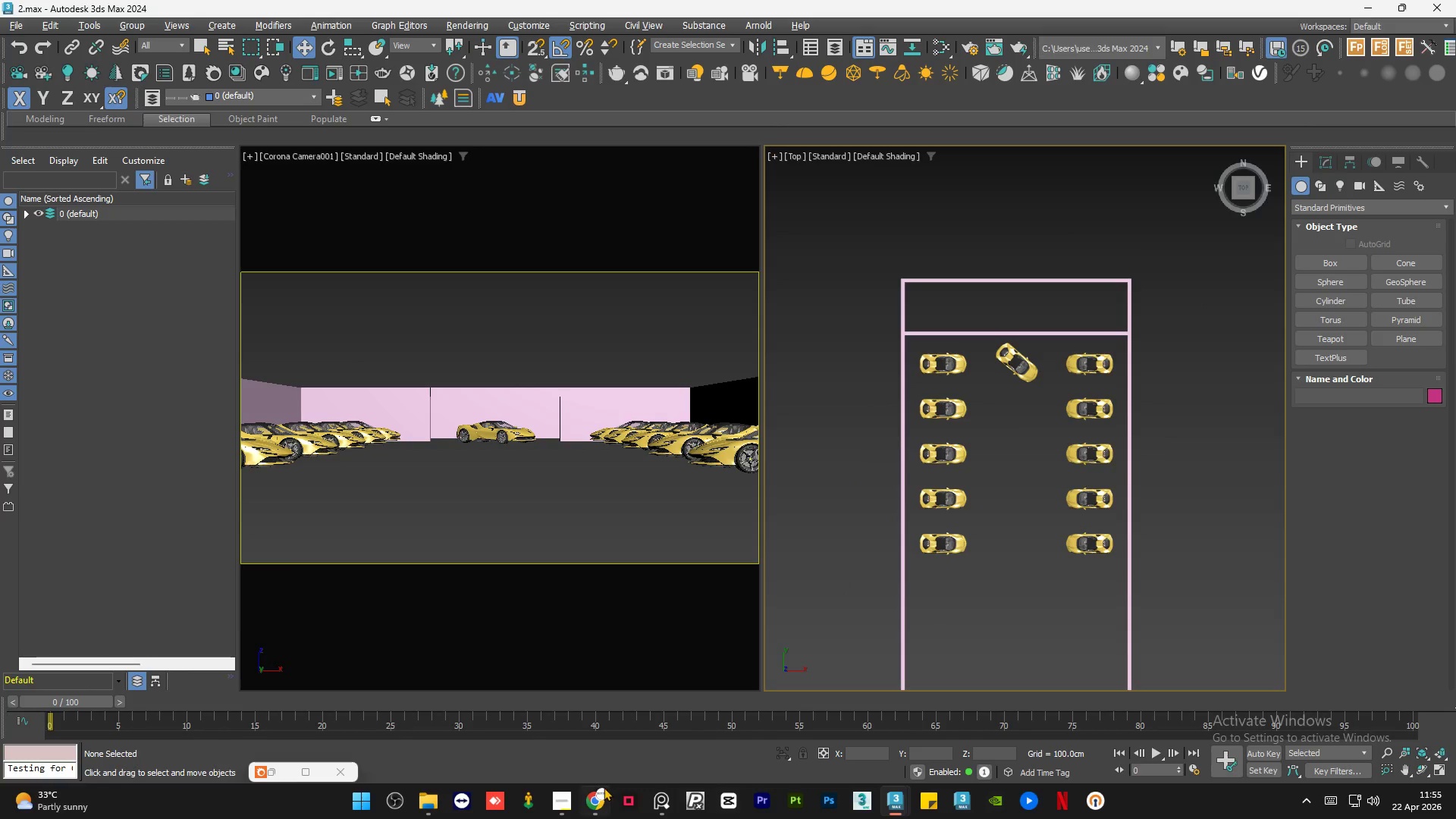 
left_click([598, 805])
 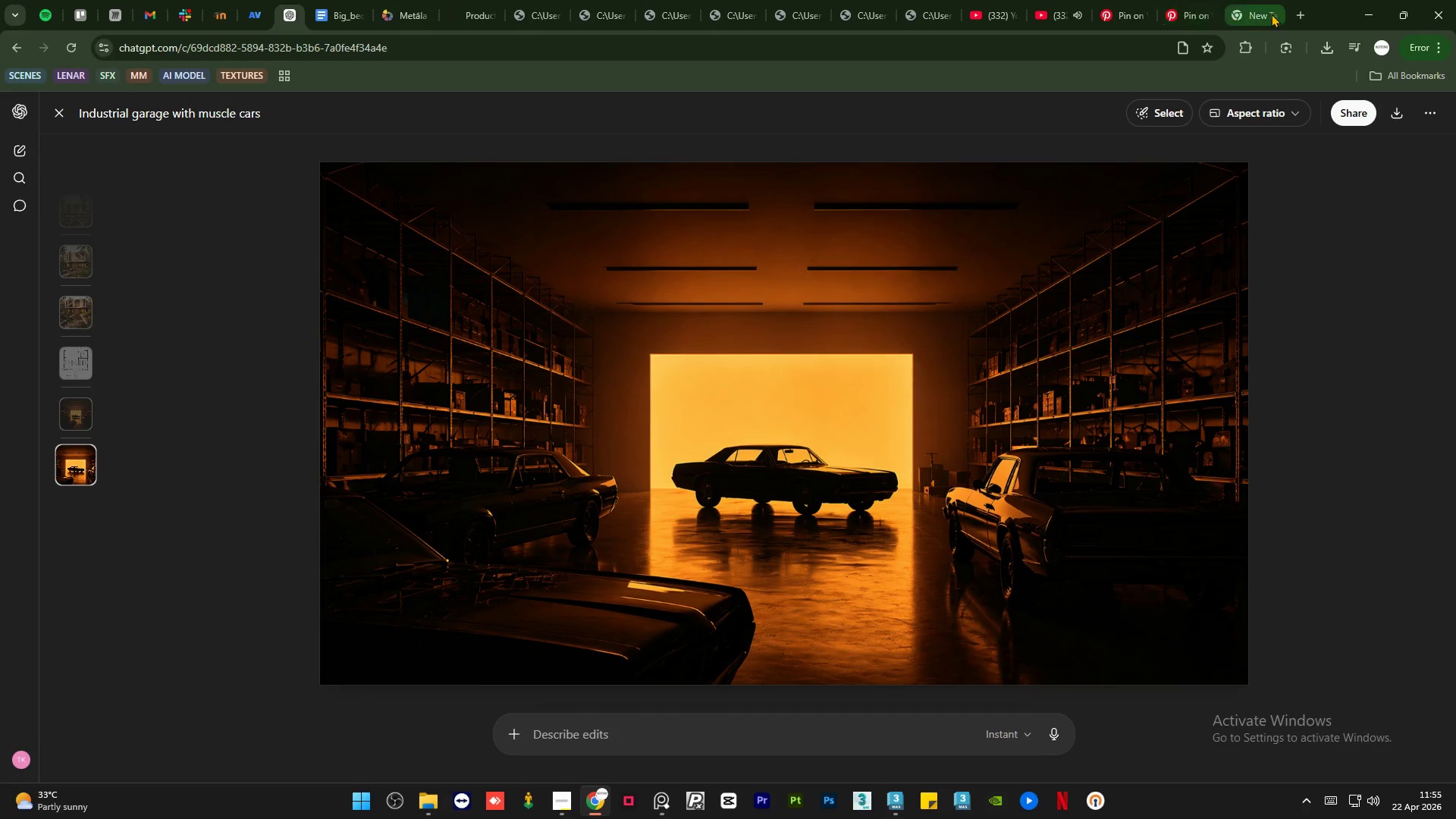 
left_click([1265, 11])
 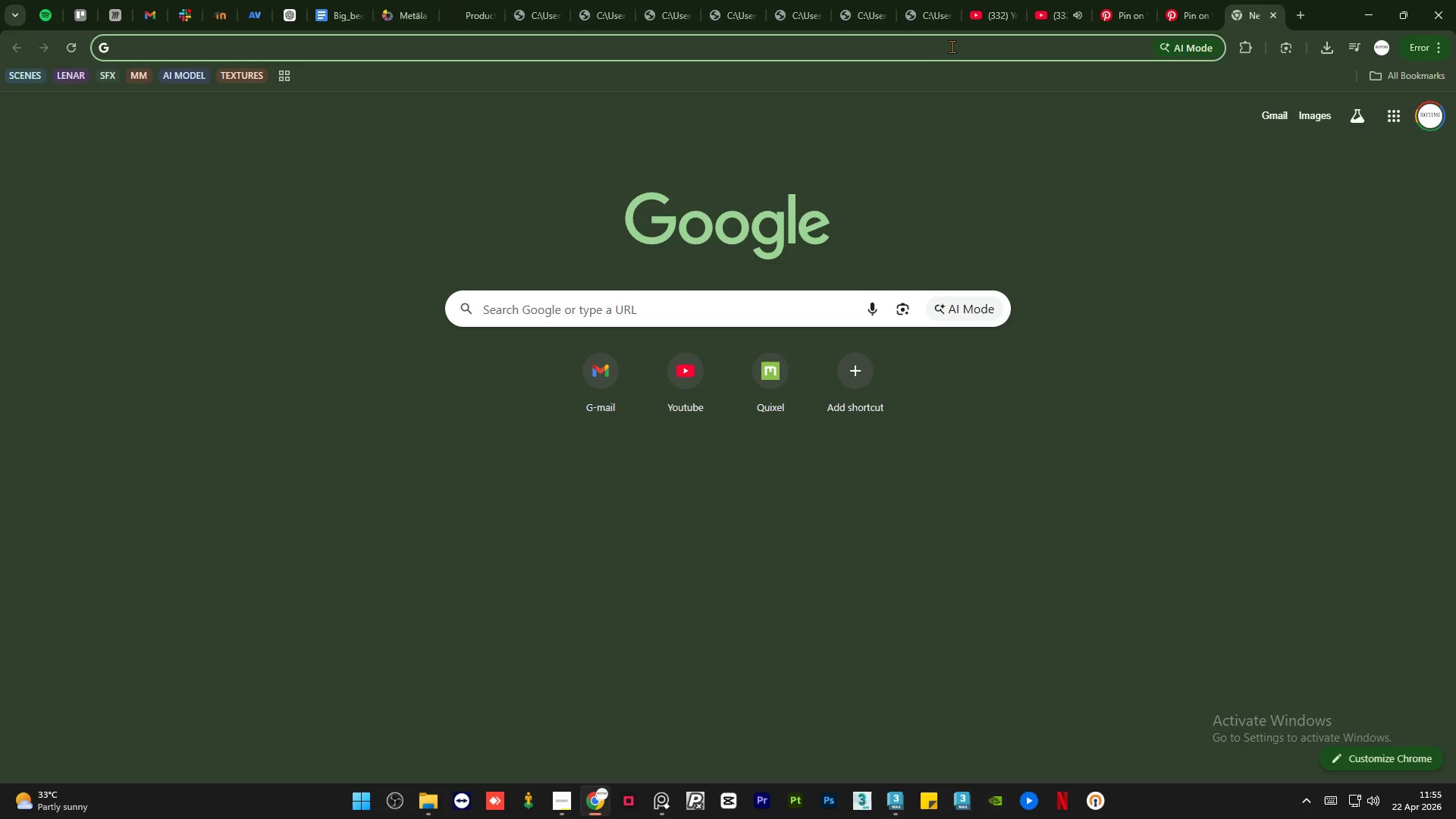 
left_click([949, 46])
 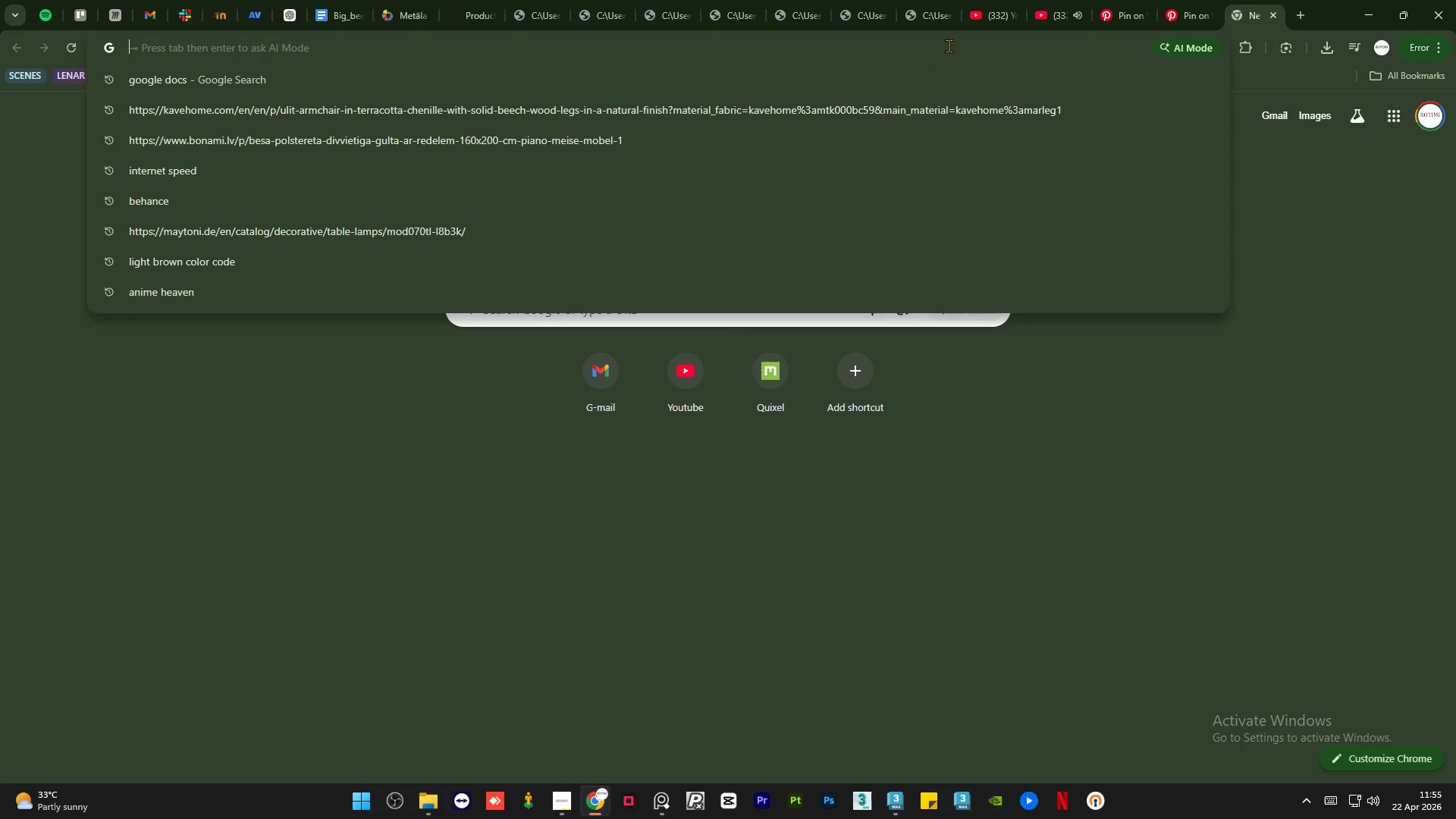 
type(SQUAE )
key(Backspace)
key(Backspace)
type(RE PILLAR DIME)
 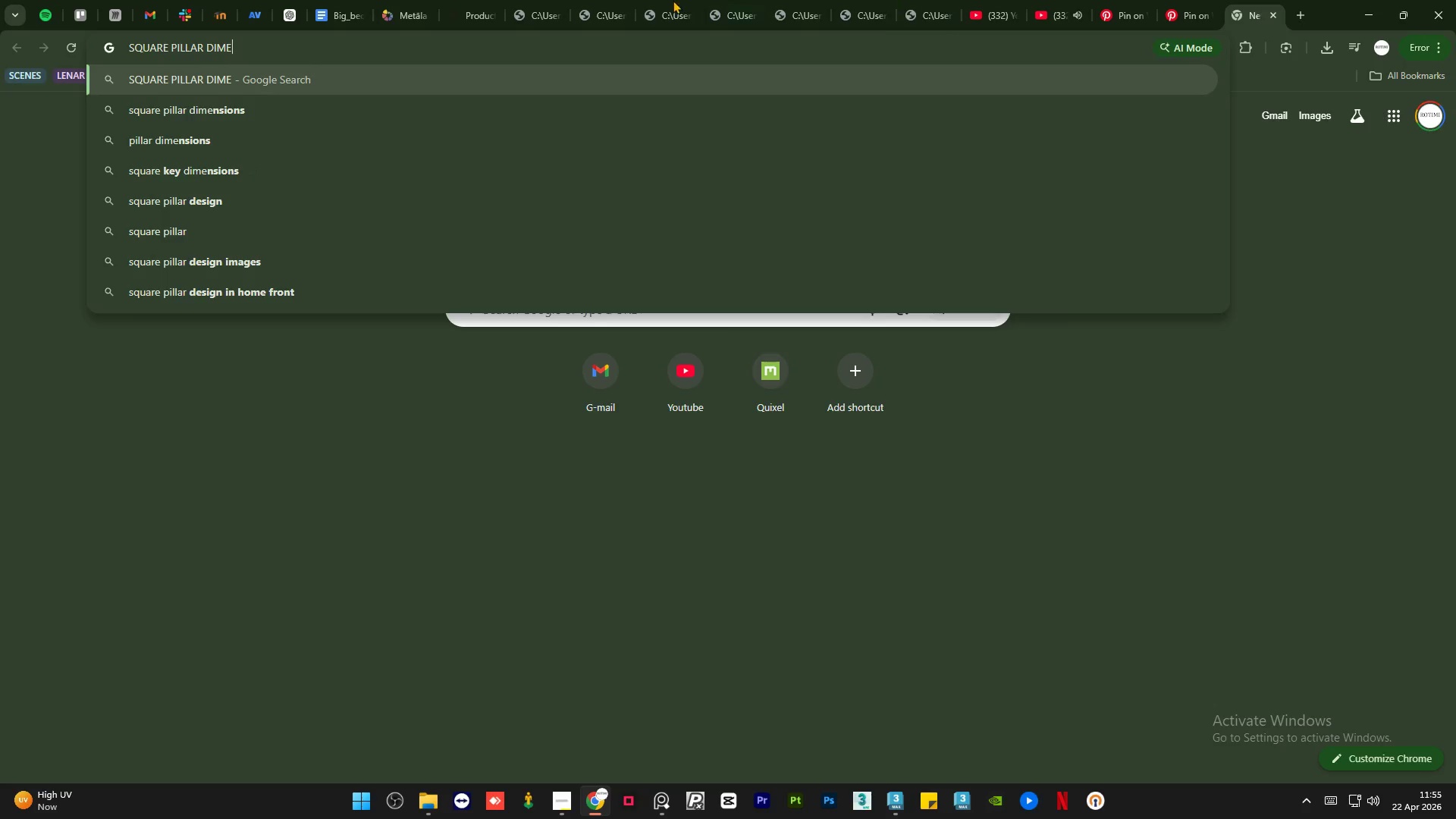 
left_click([236, 107])
 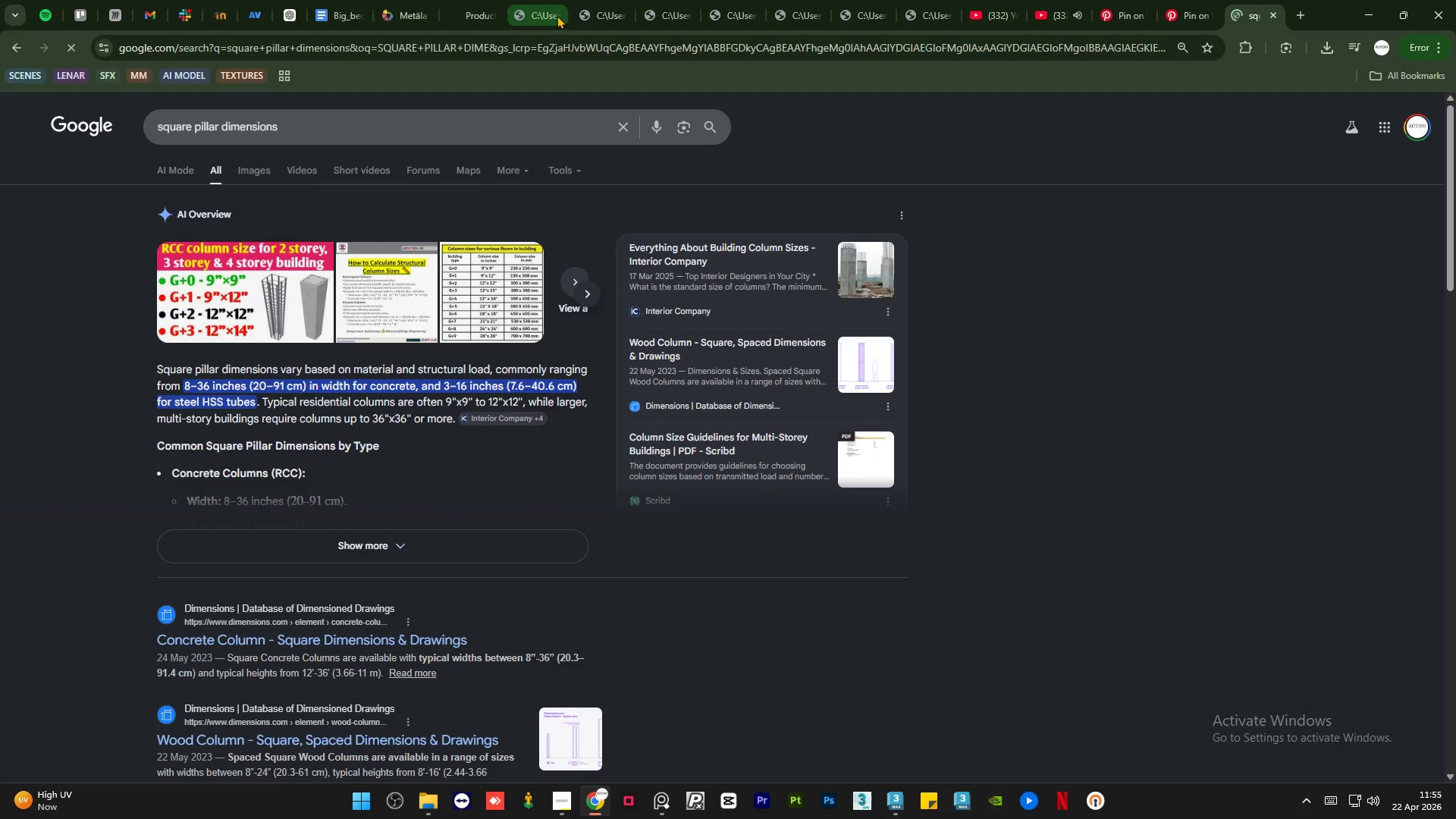 
double_click([559, 14])
 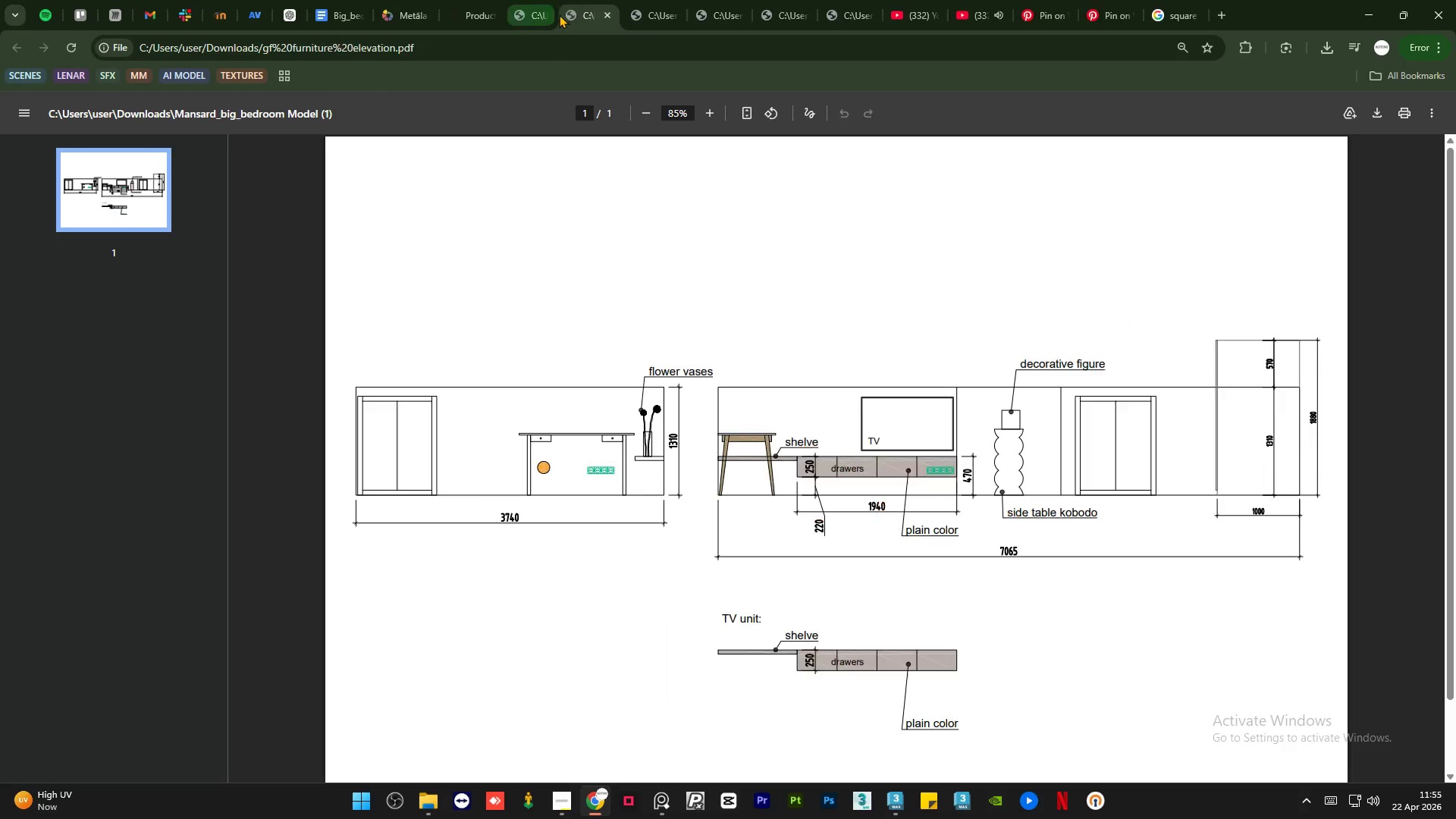 
double_click([559, 14])
 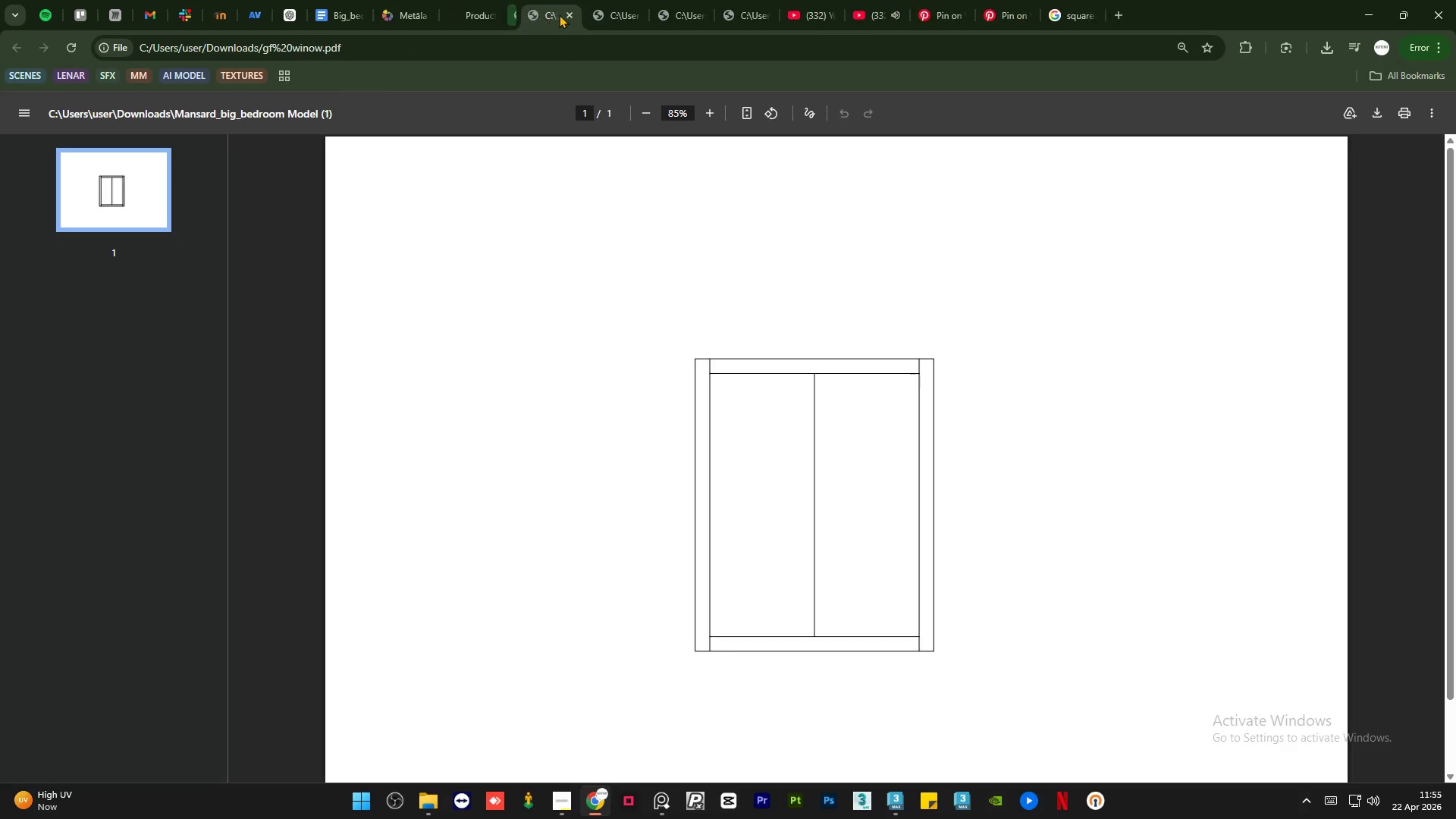 
triple_click([559, 14])
 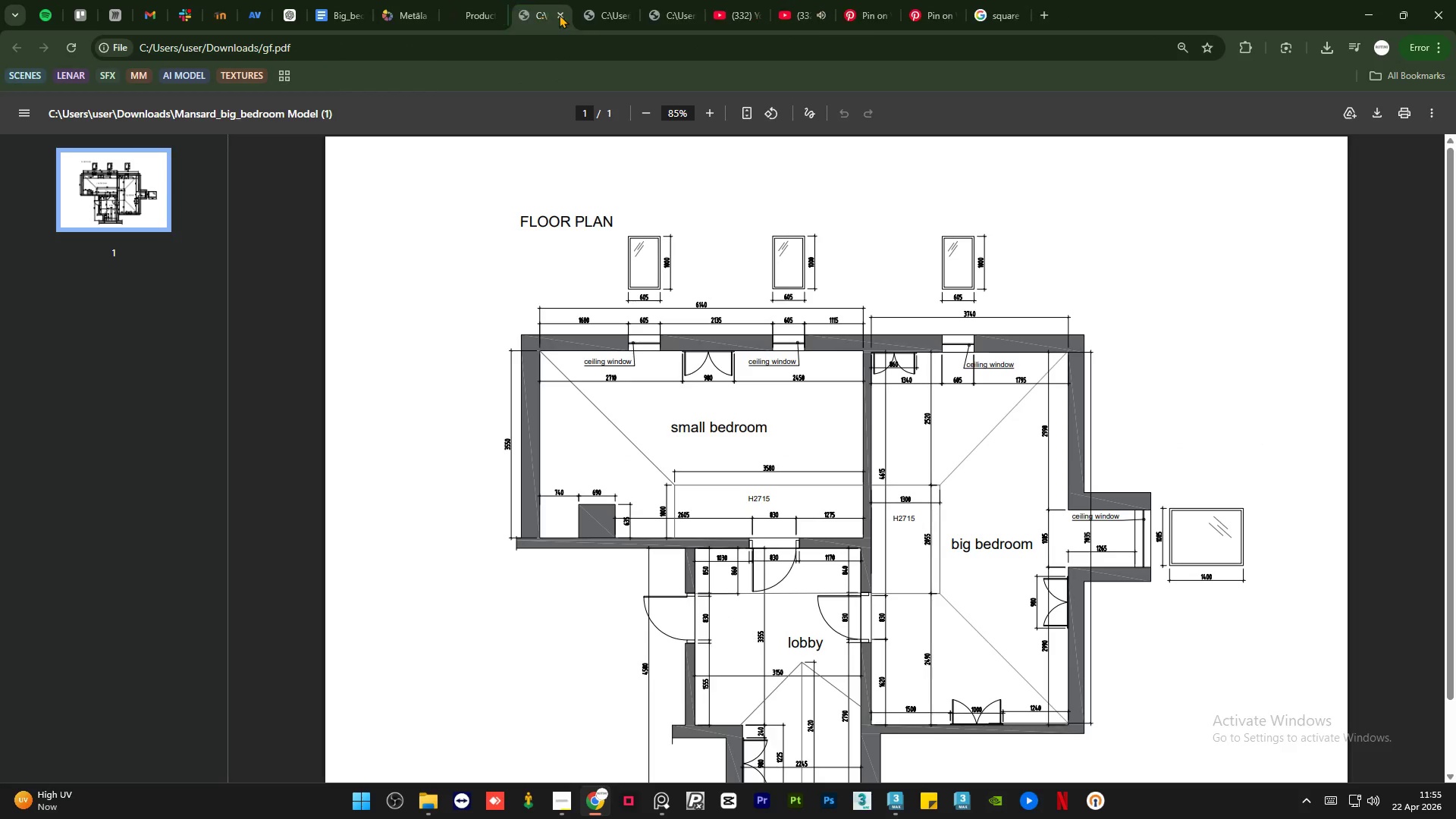 
triple_click([559, 14])
 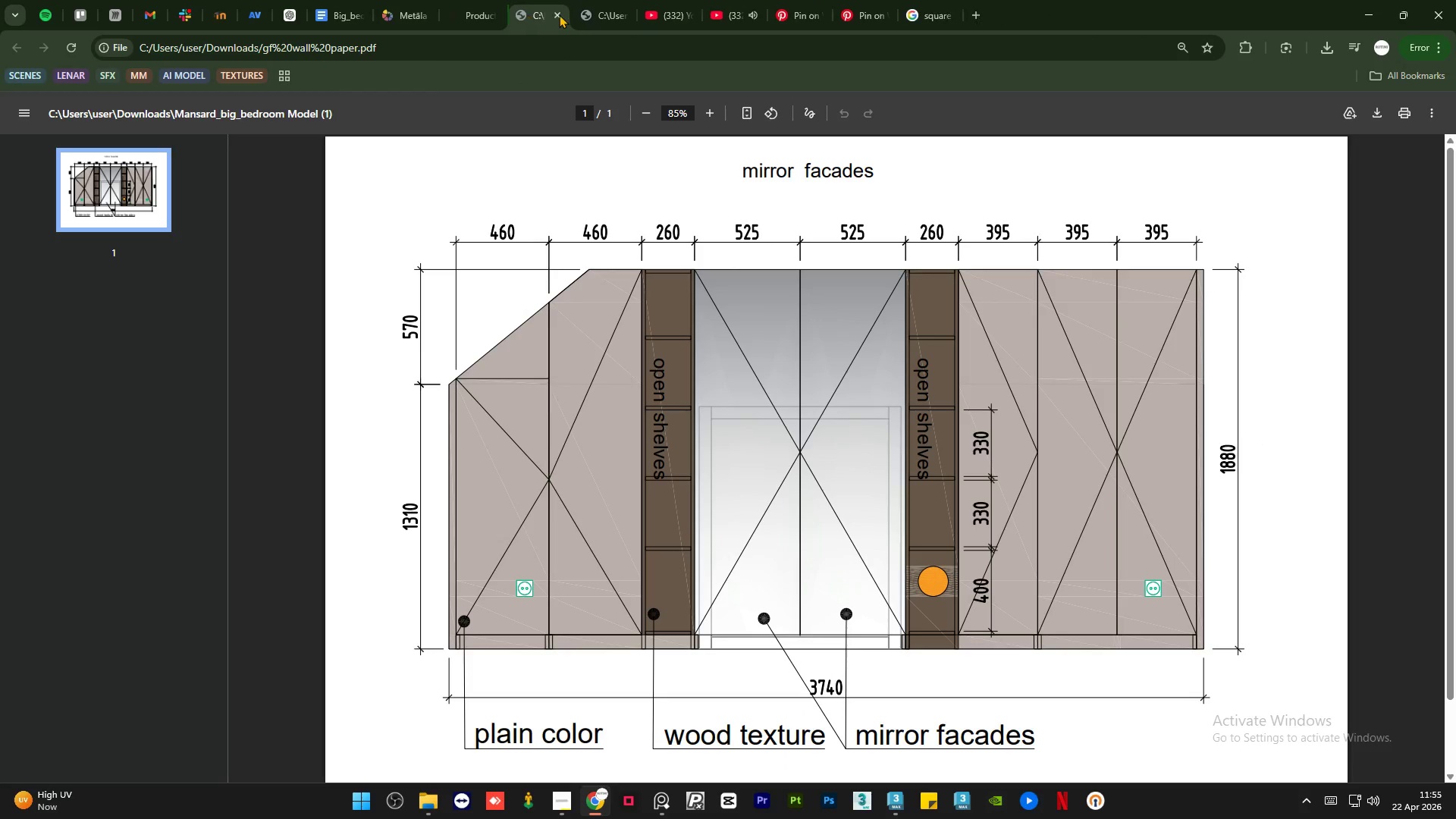 
triple_click([559, 14])
 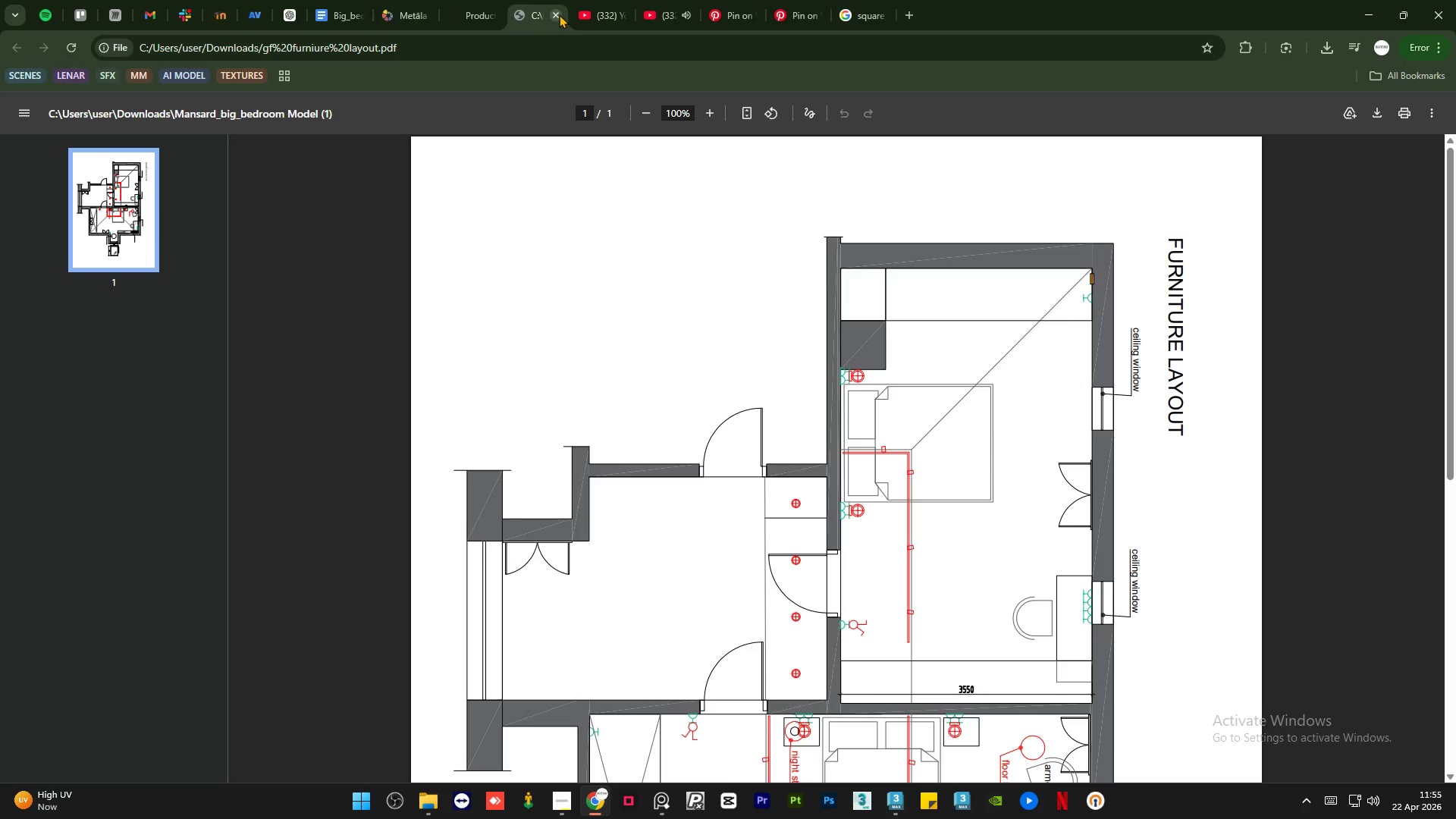 
left_click([559, 14])
 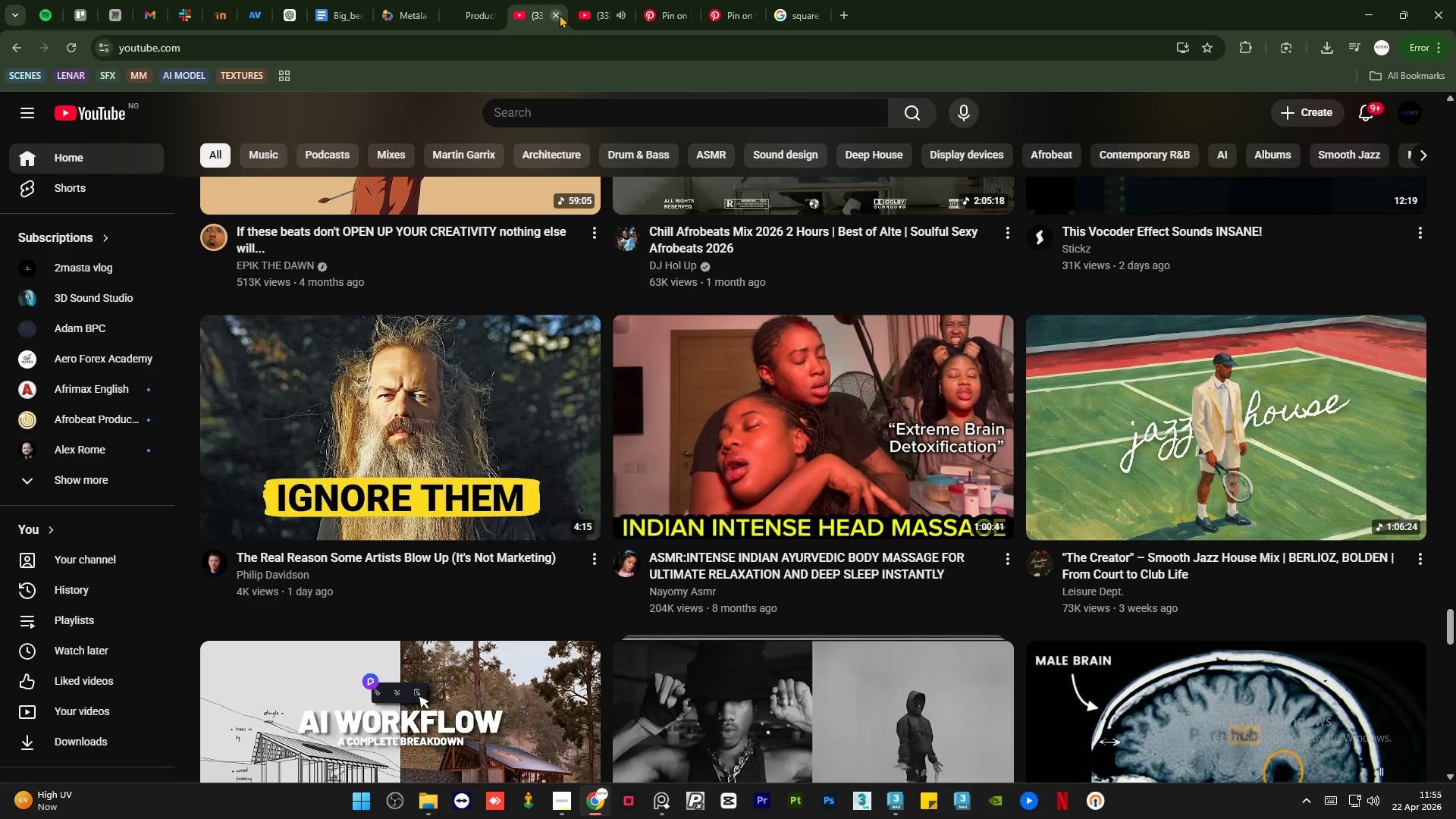 
left_click([559, 14])
 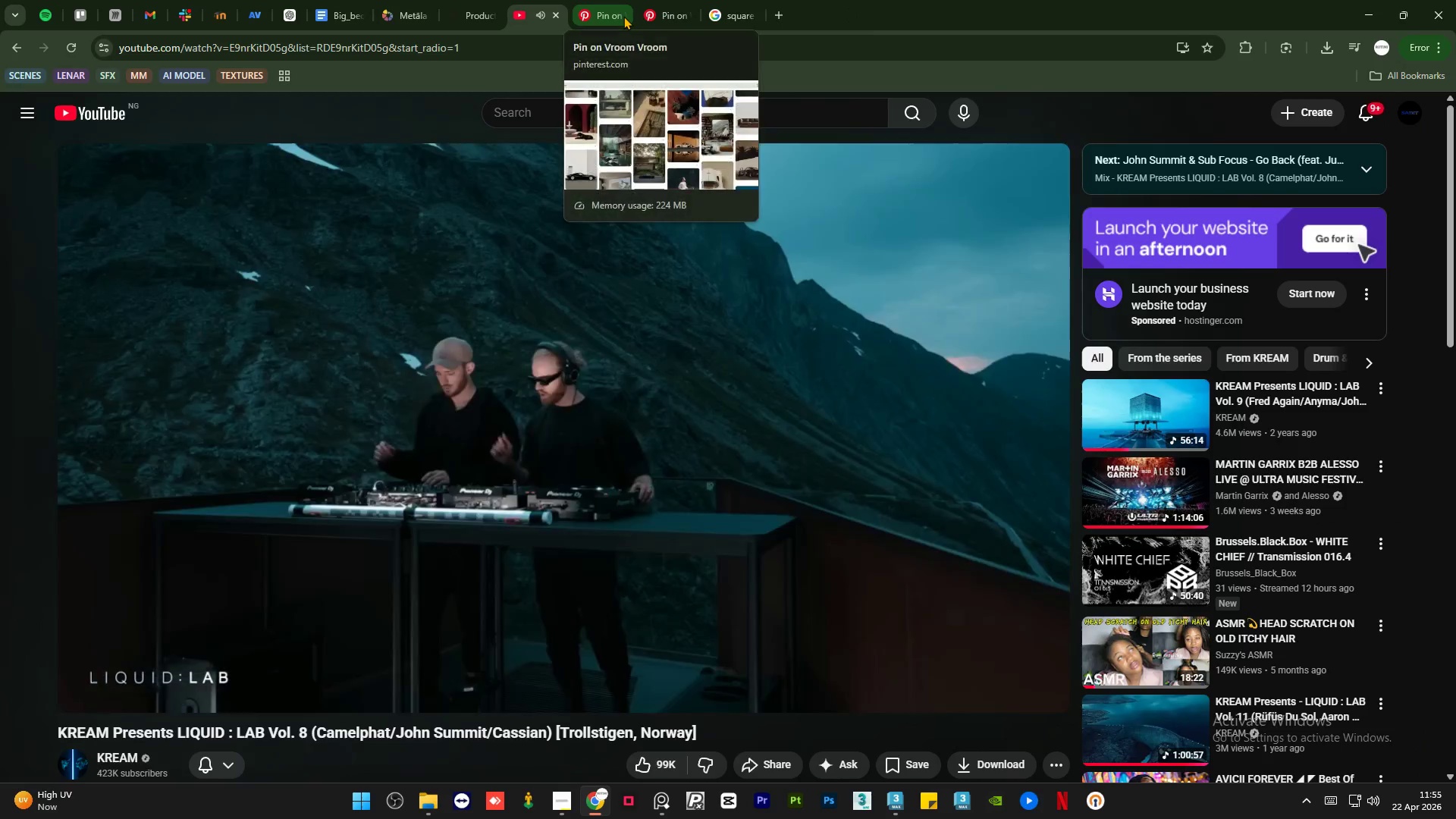 
double_click([623, 16])
 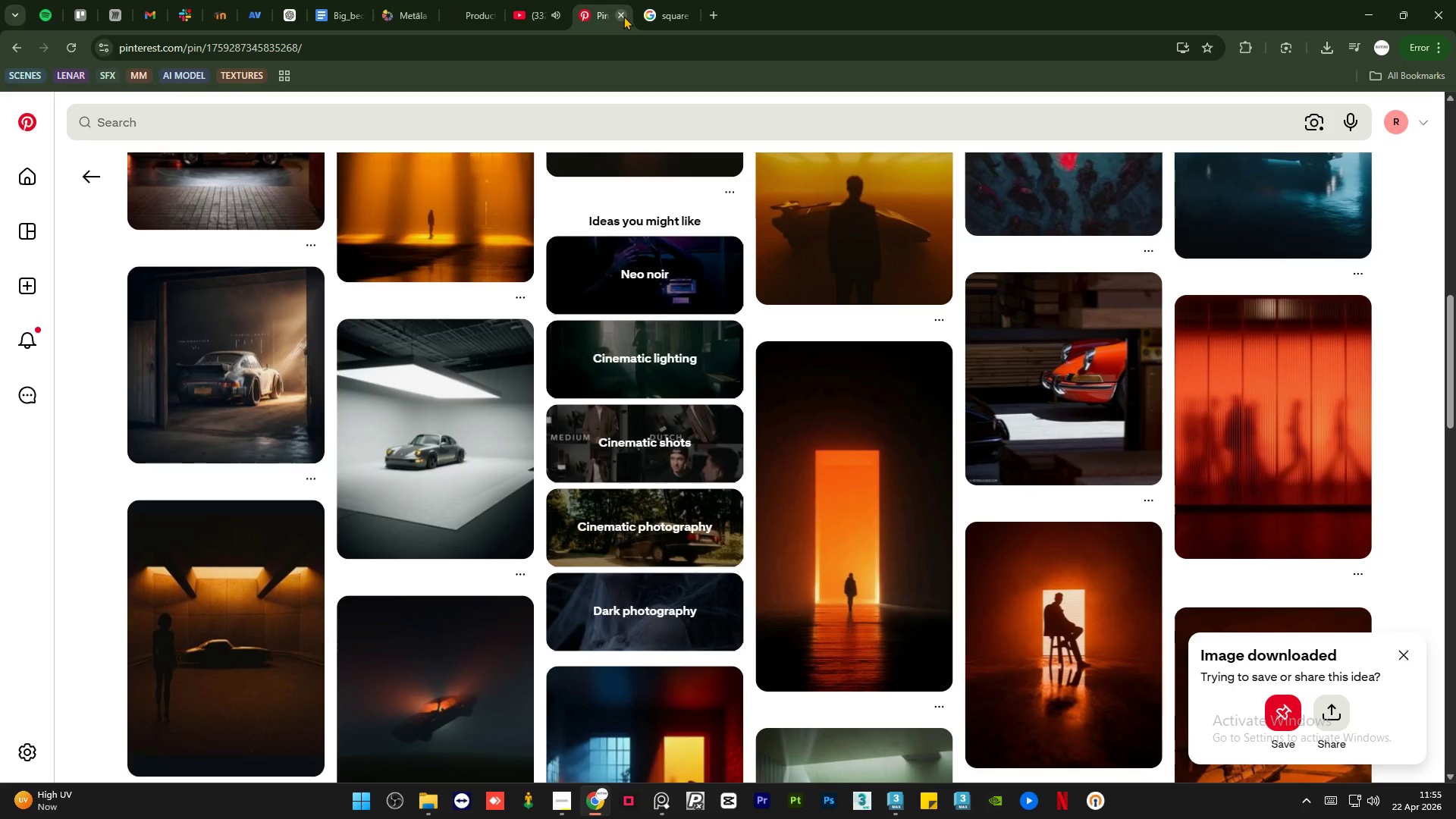 
left_click([623, 16])
 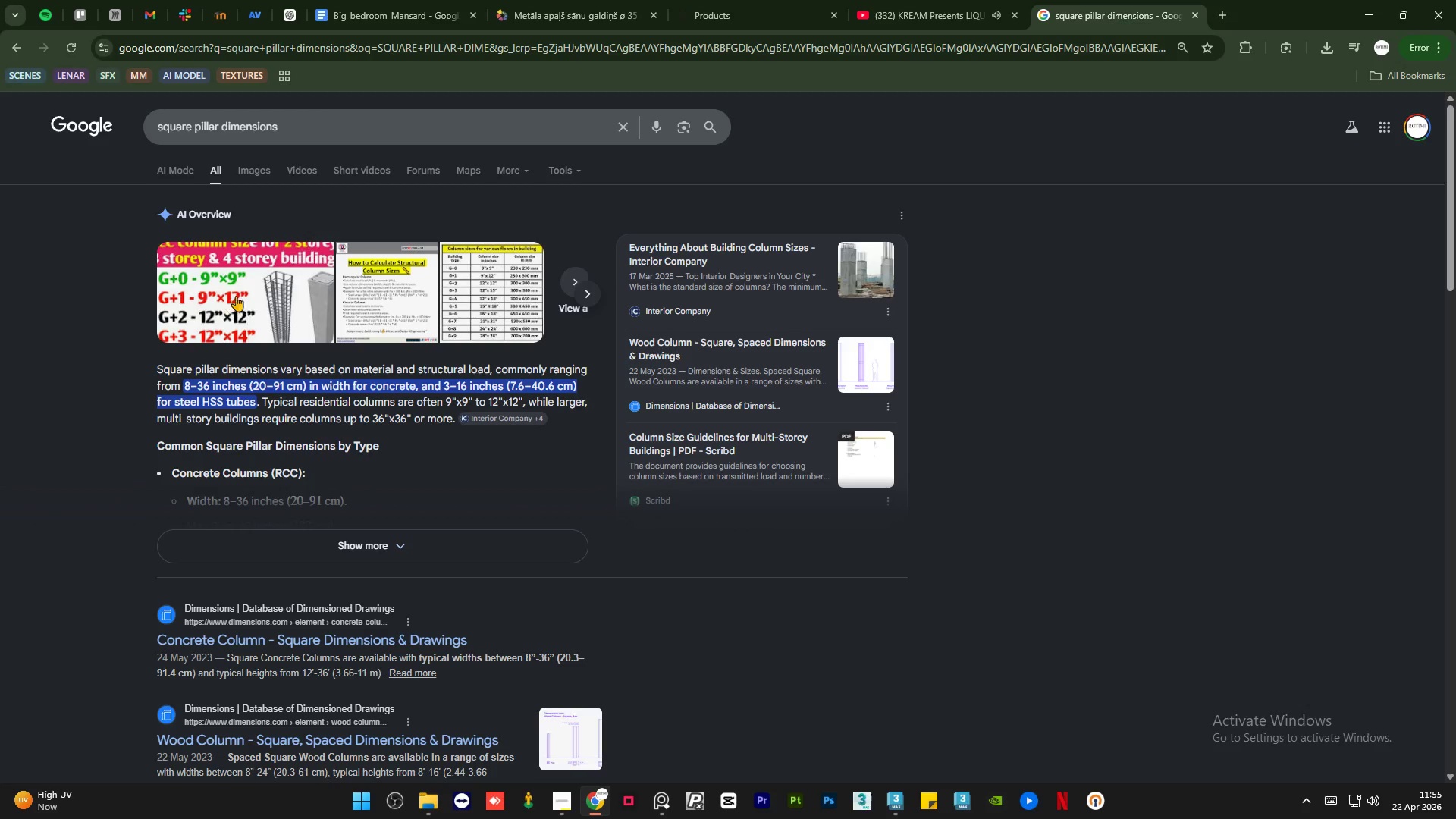 
left_click([494, 308])
 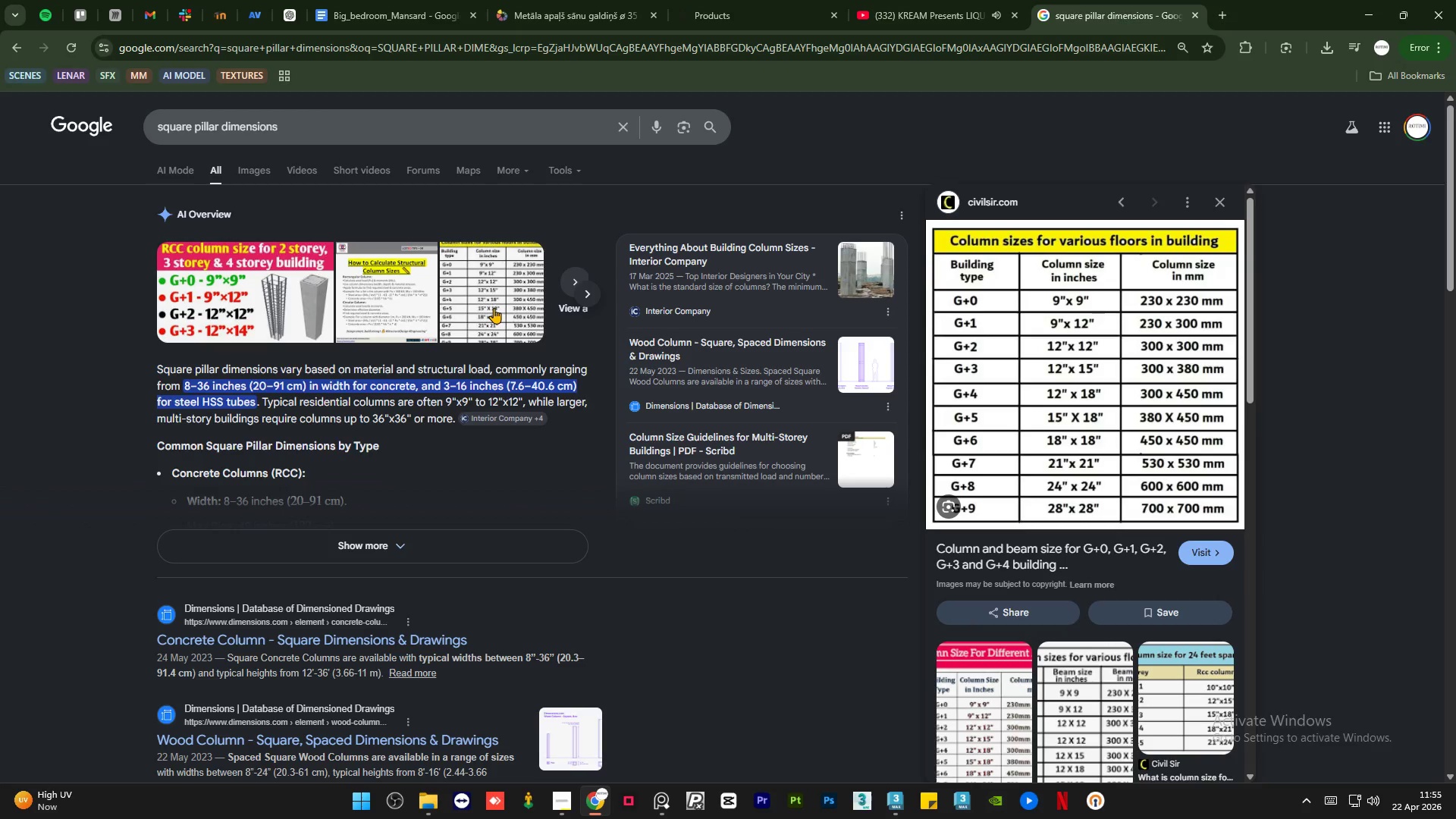 
wait(11.2)
 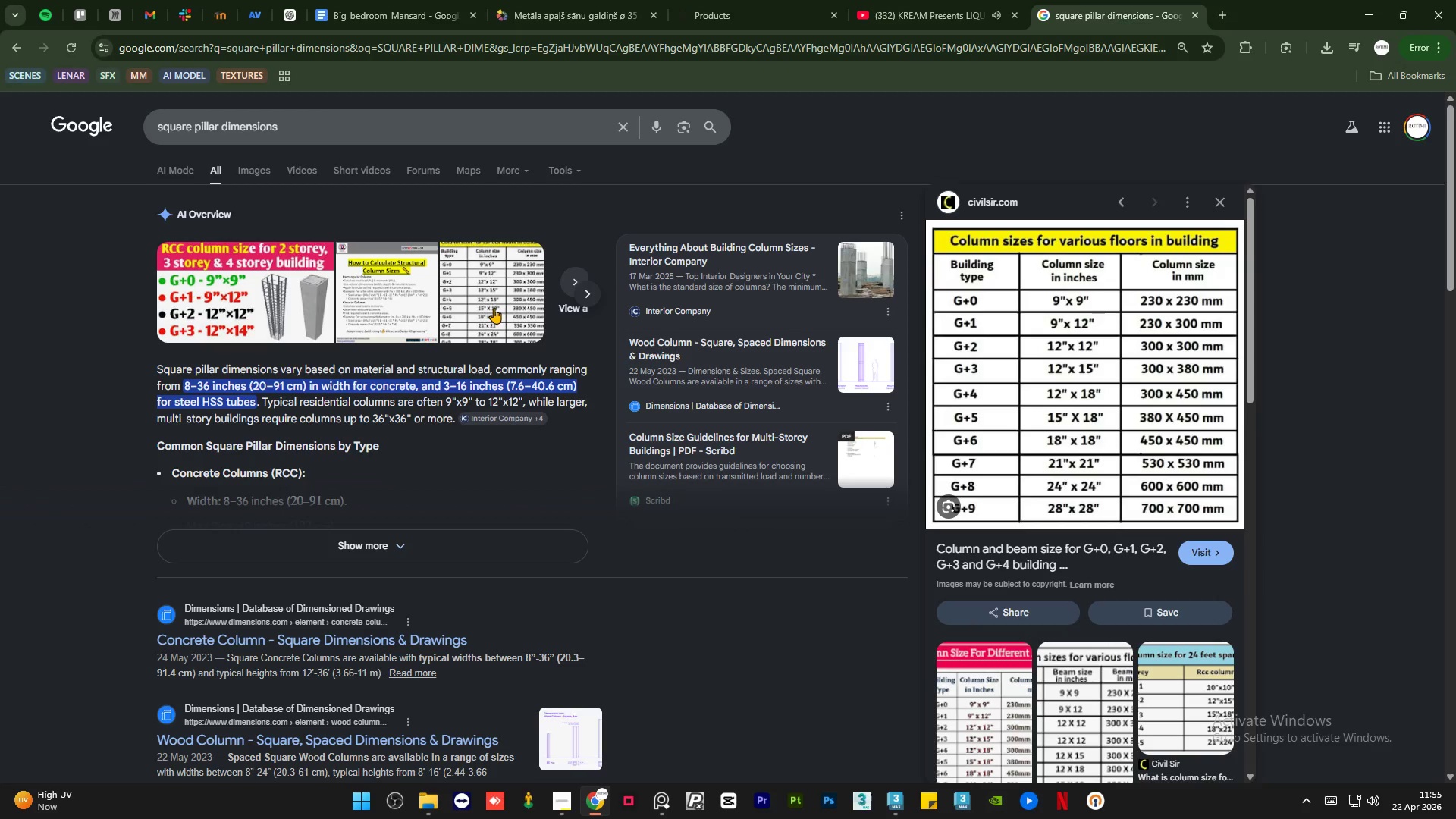 
left_click([888, 802])
 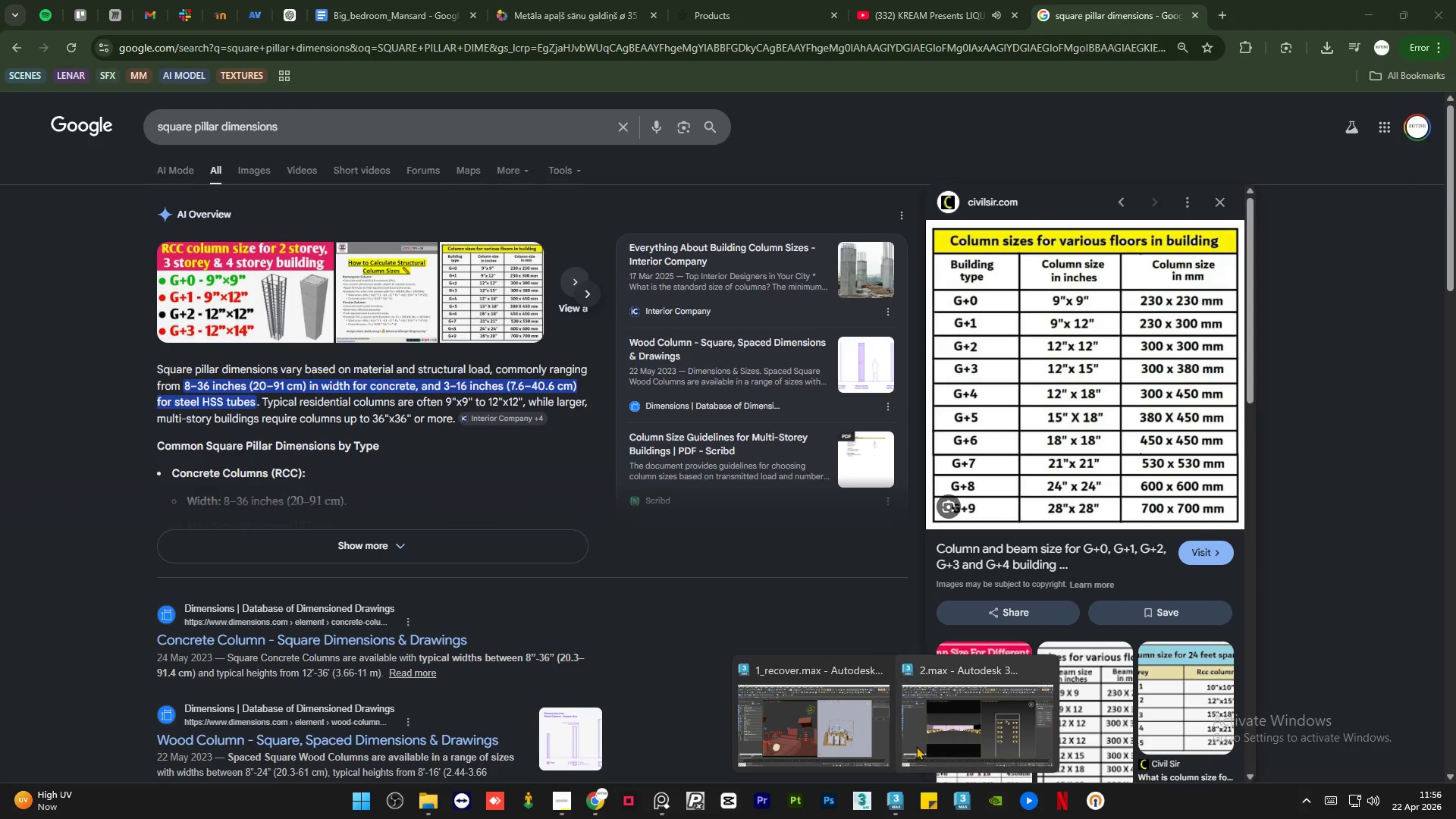 
left_click([967, 690])
 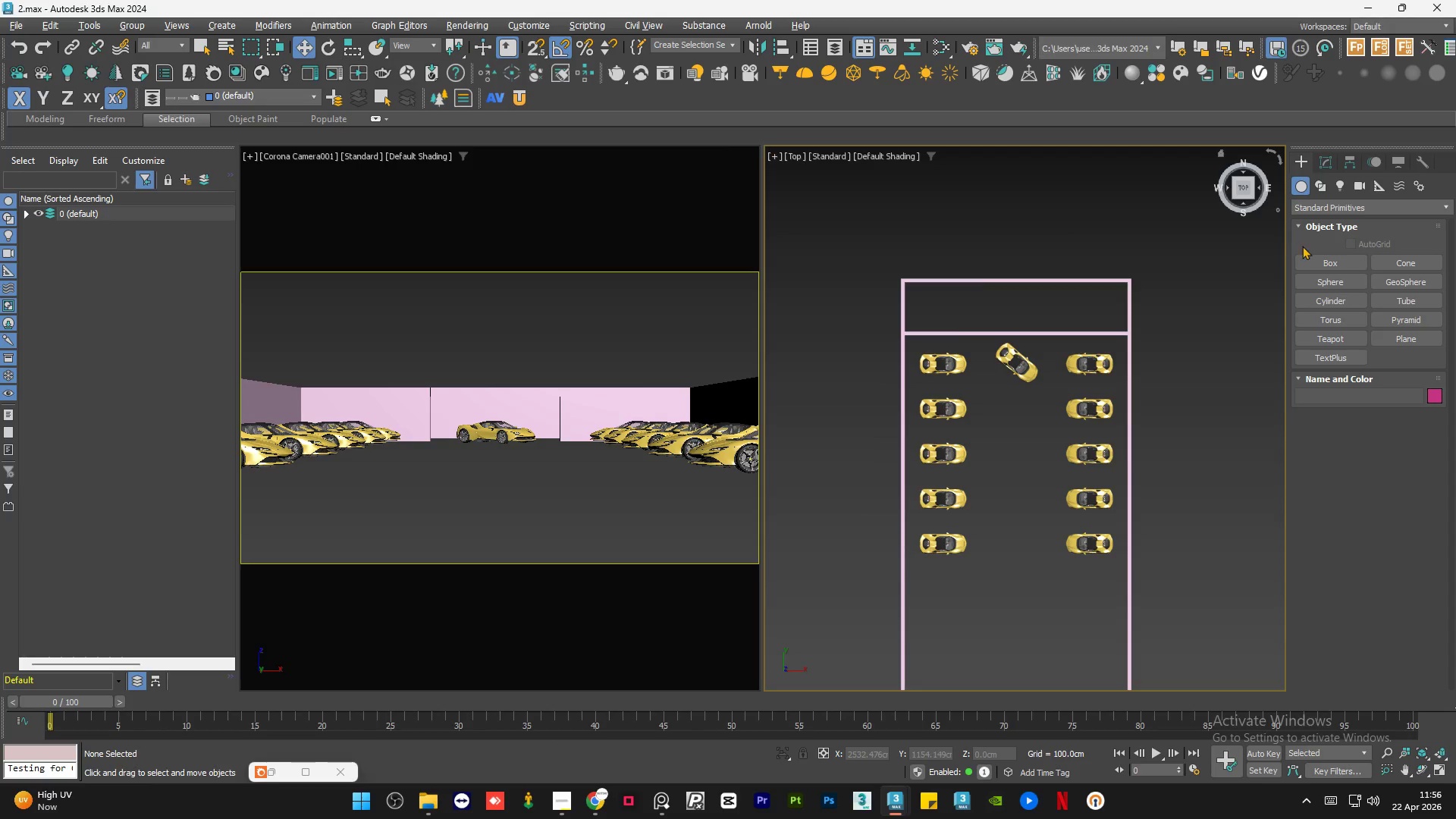 
left_click([1316, 265])
 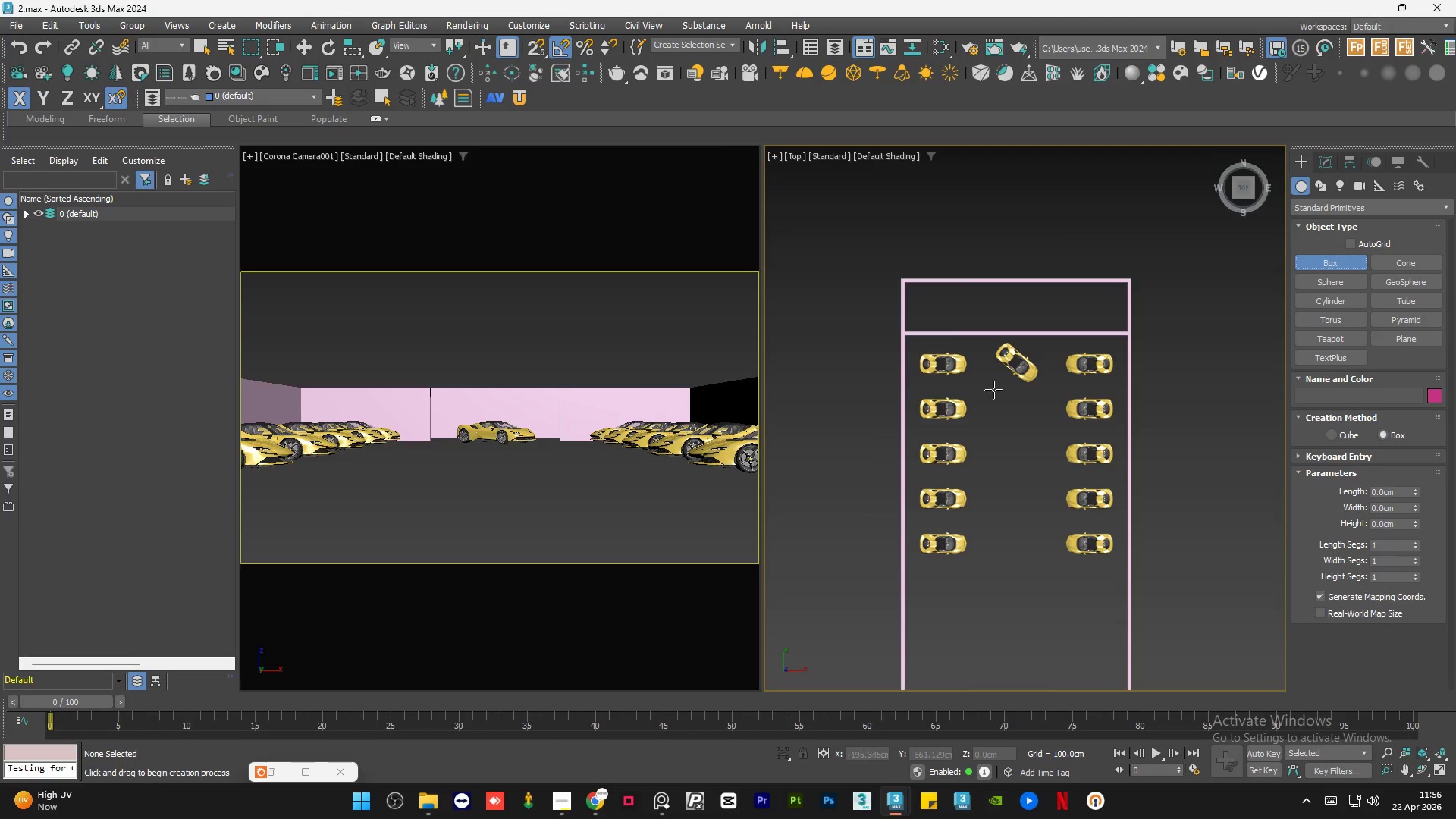 
left_click_drag(start_coordinate=[949, 400], to_coordinate=[994, 440])
 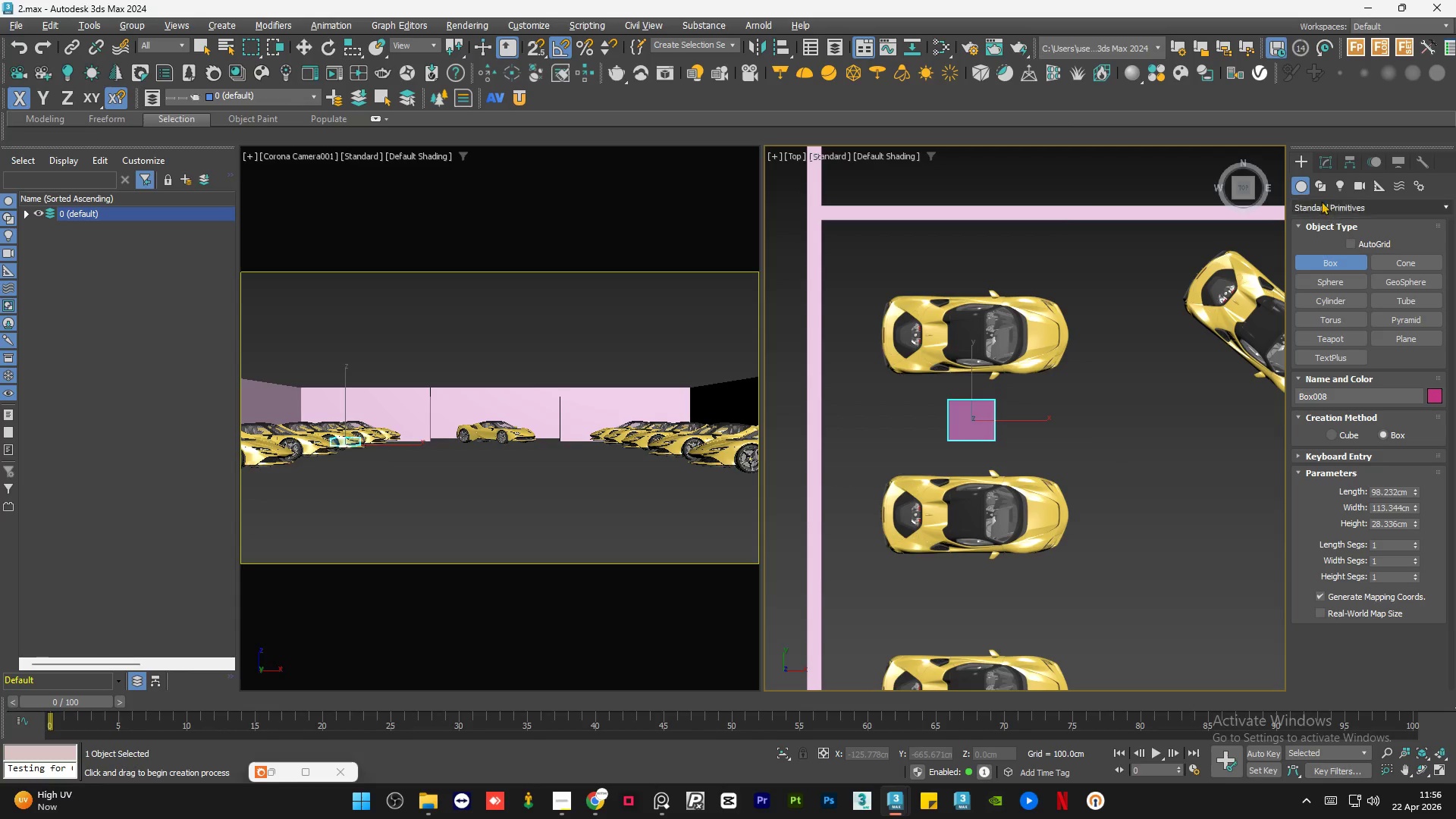 
scroll: coordinate [956, 394], scroll_direction: up, amount: 4.0
 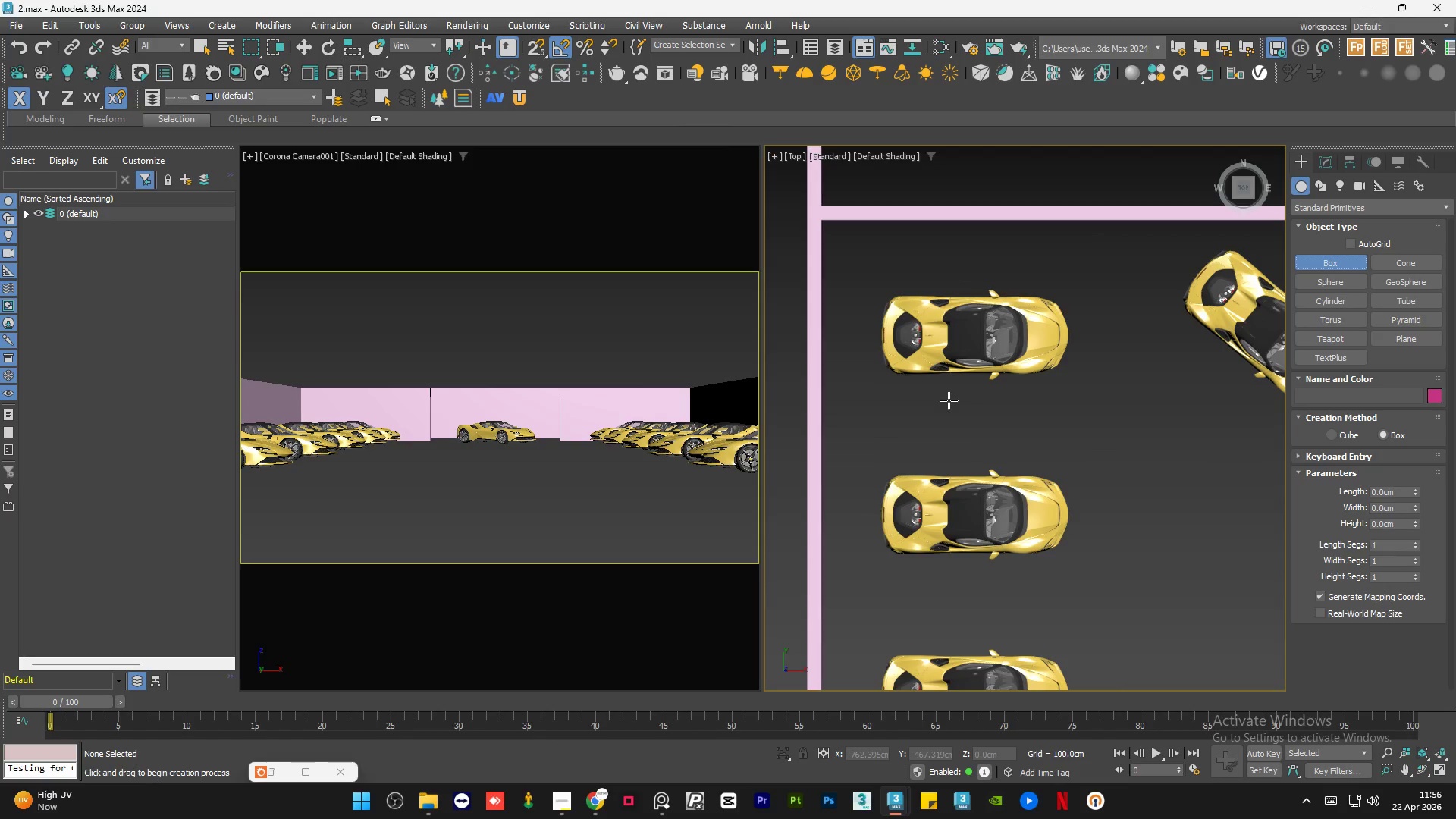 
left_click([1323, 168])
 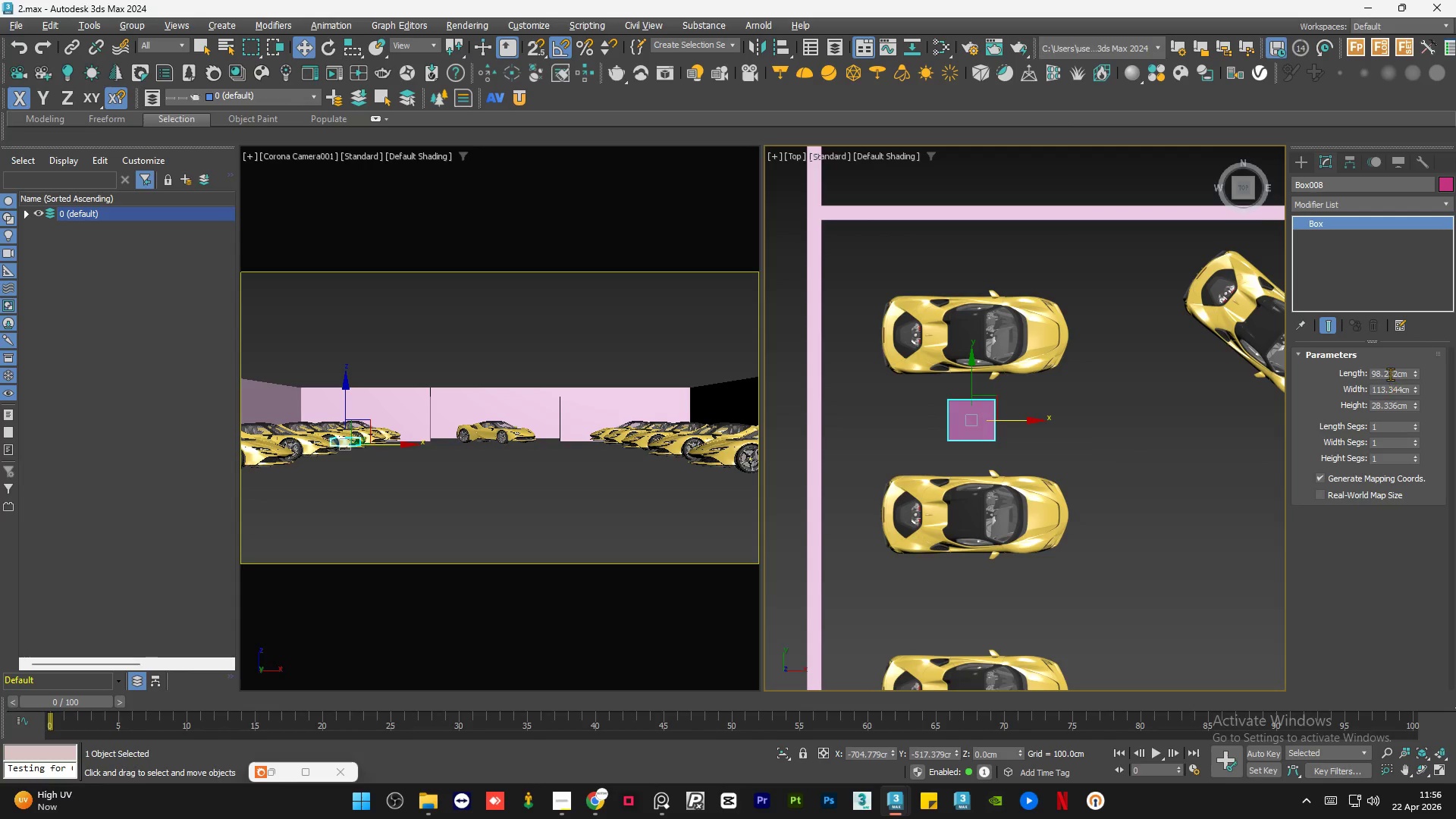 
double_click([1390, 374])
 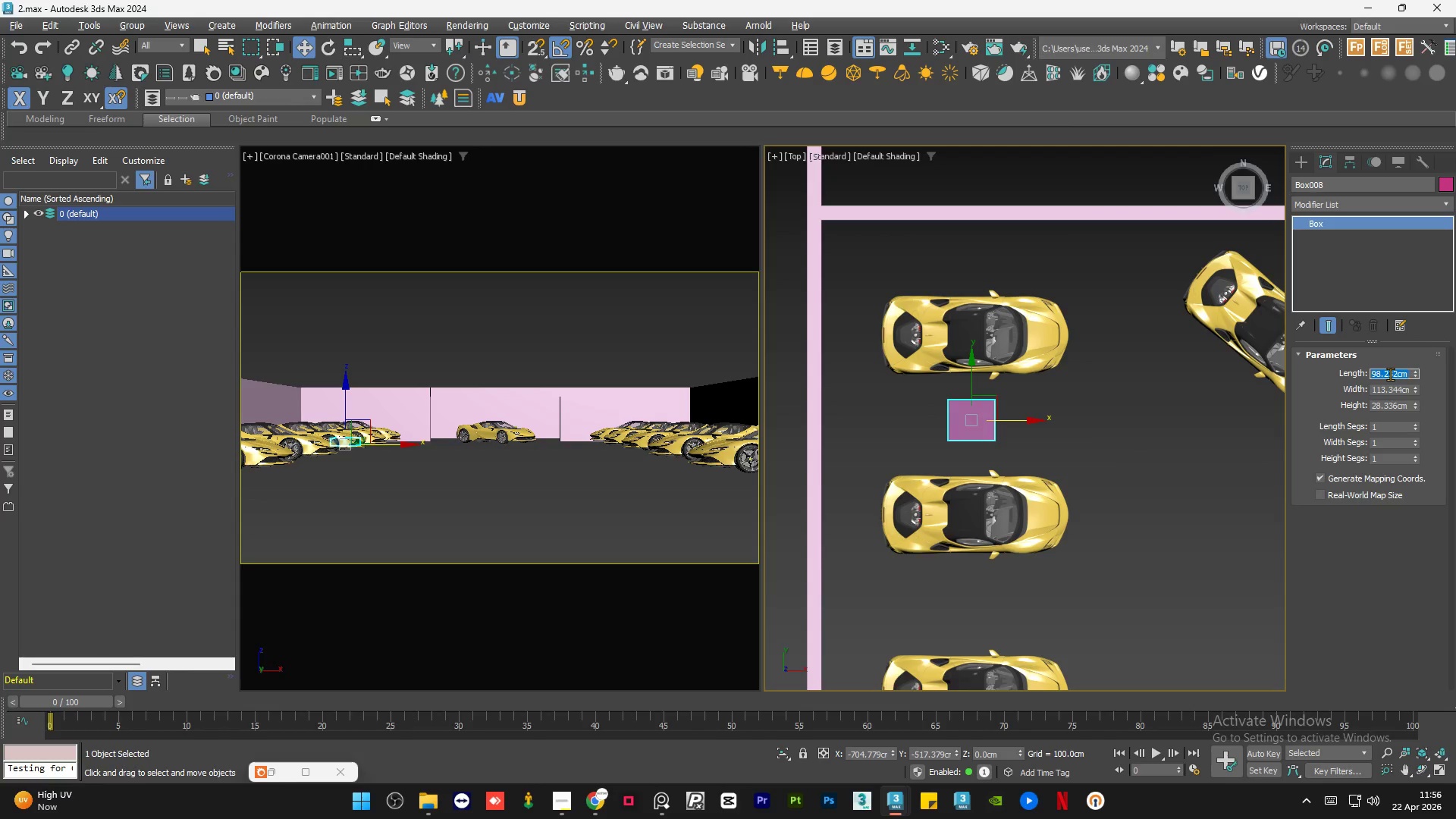 
key(Numpad4)
 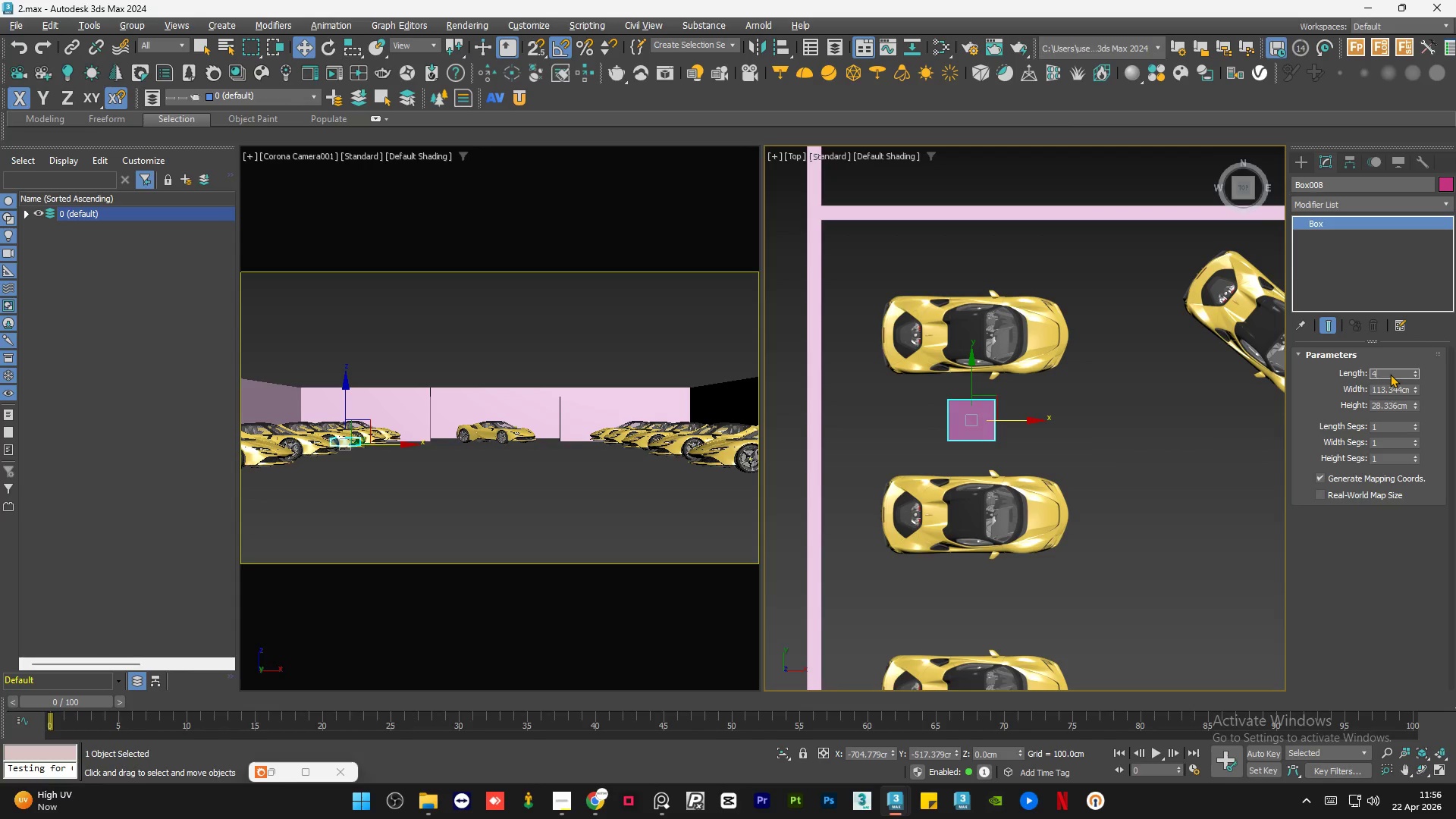 
key(Numpad5)
 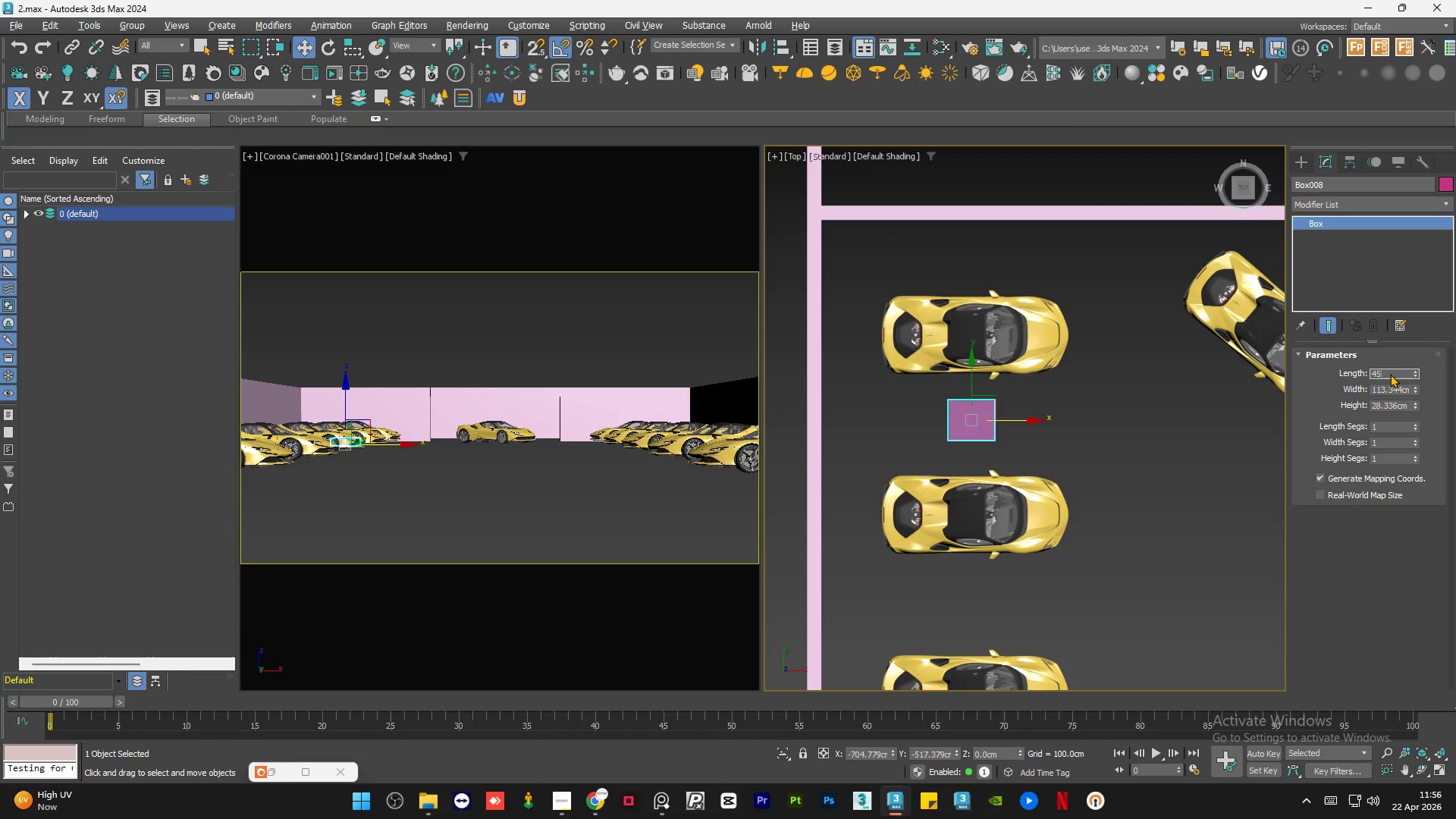 
key(NumpadEnter)
 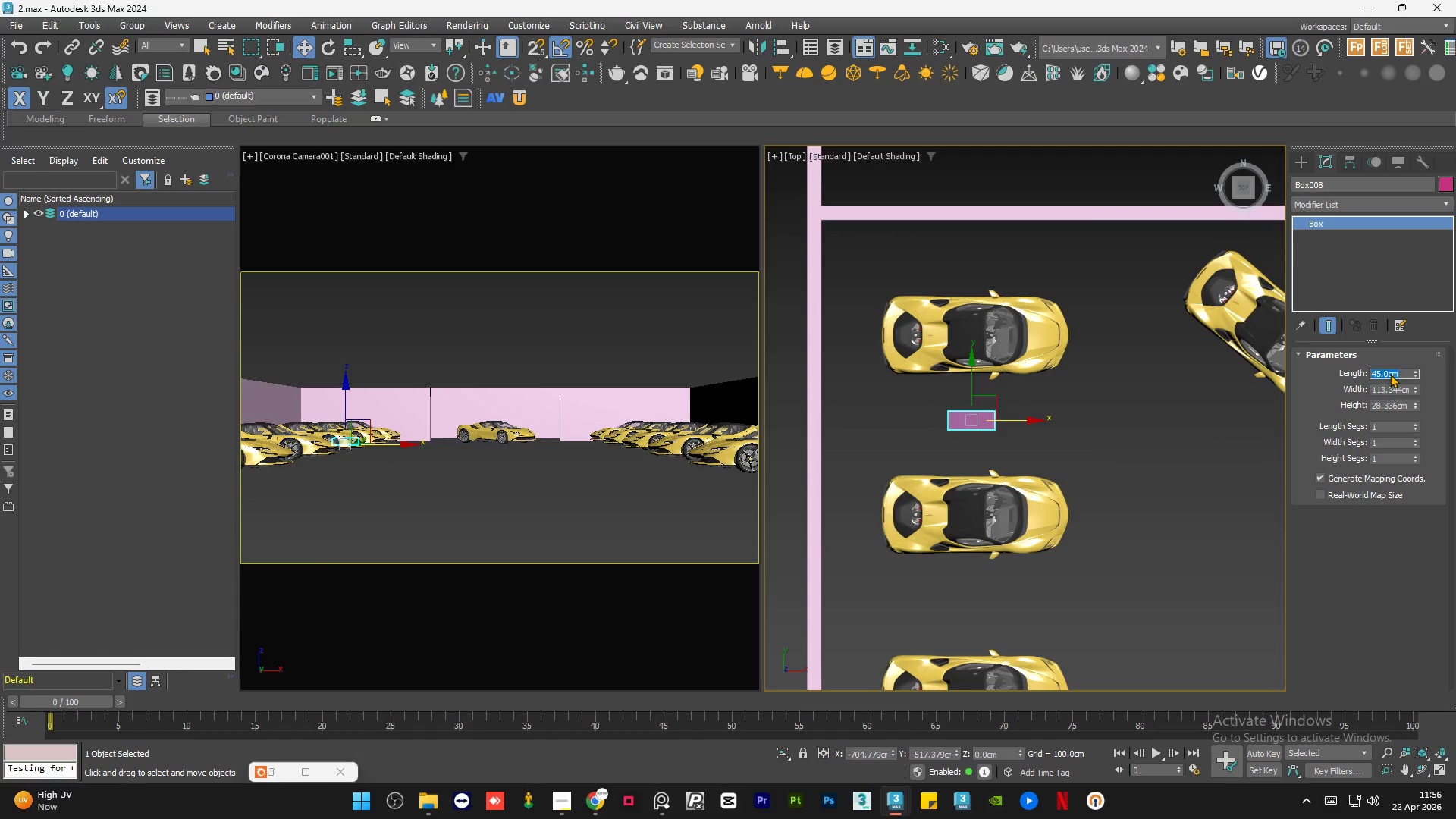 
key(CapsLock)
 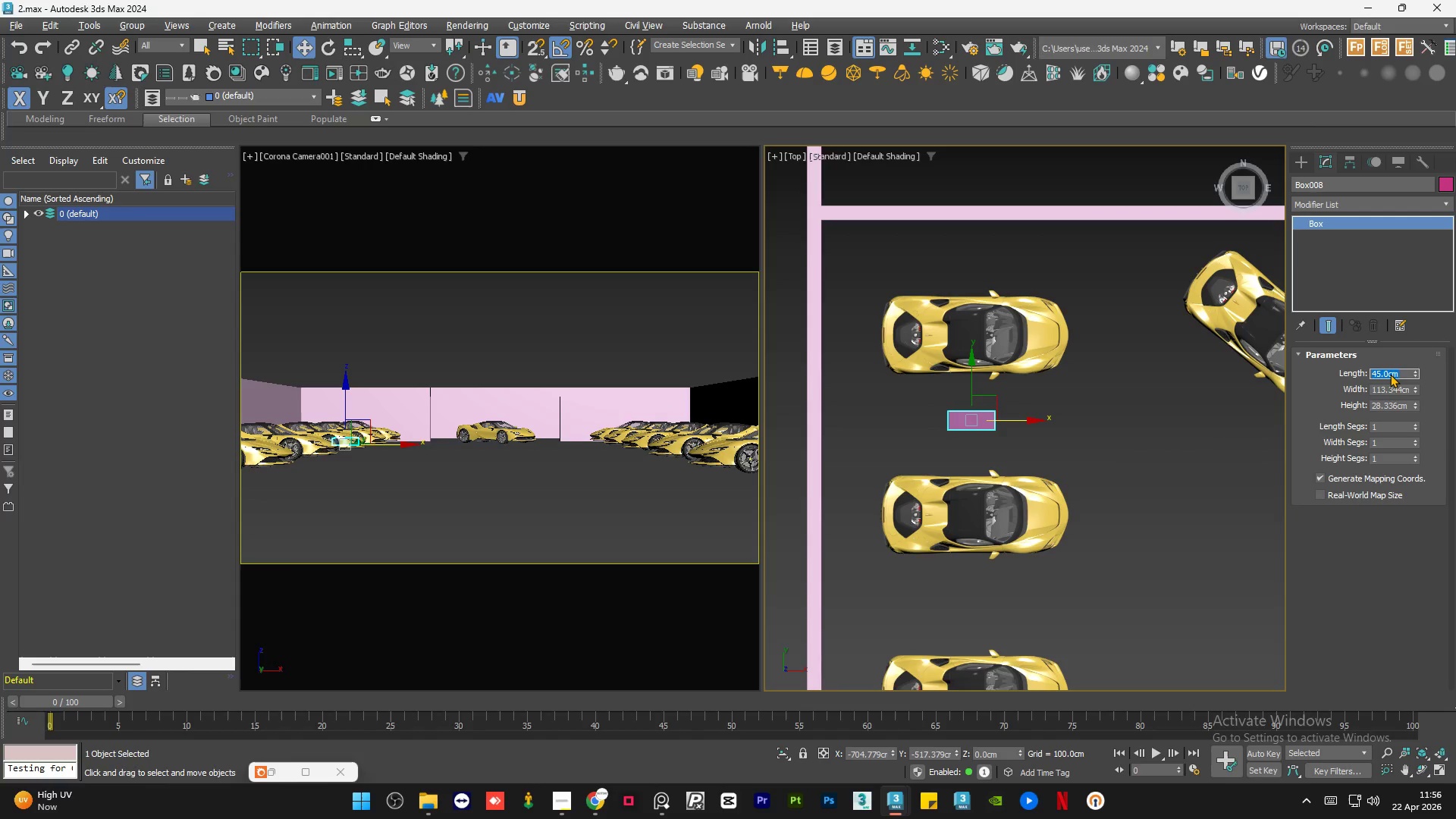 
key(Numpad4)
 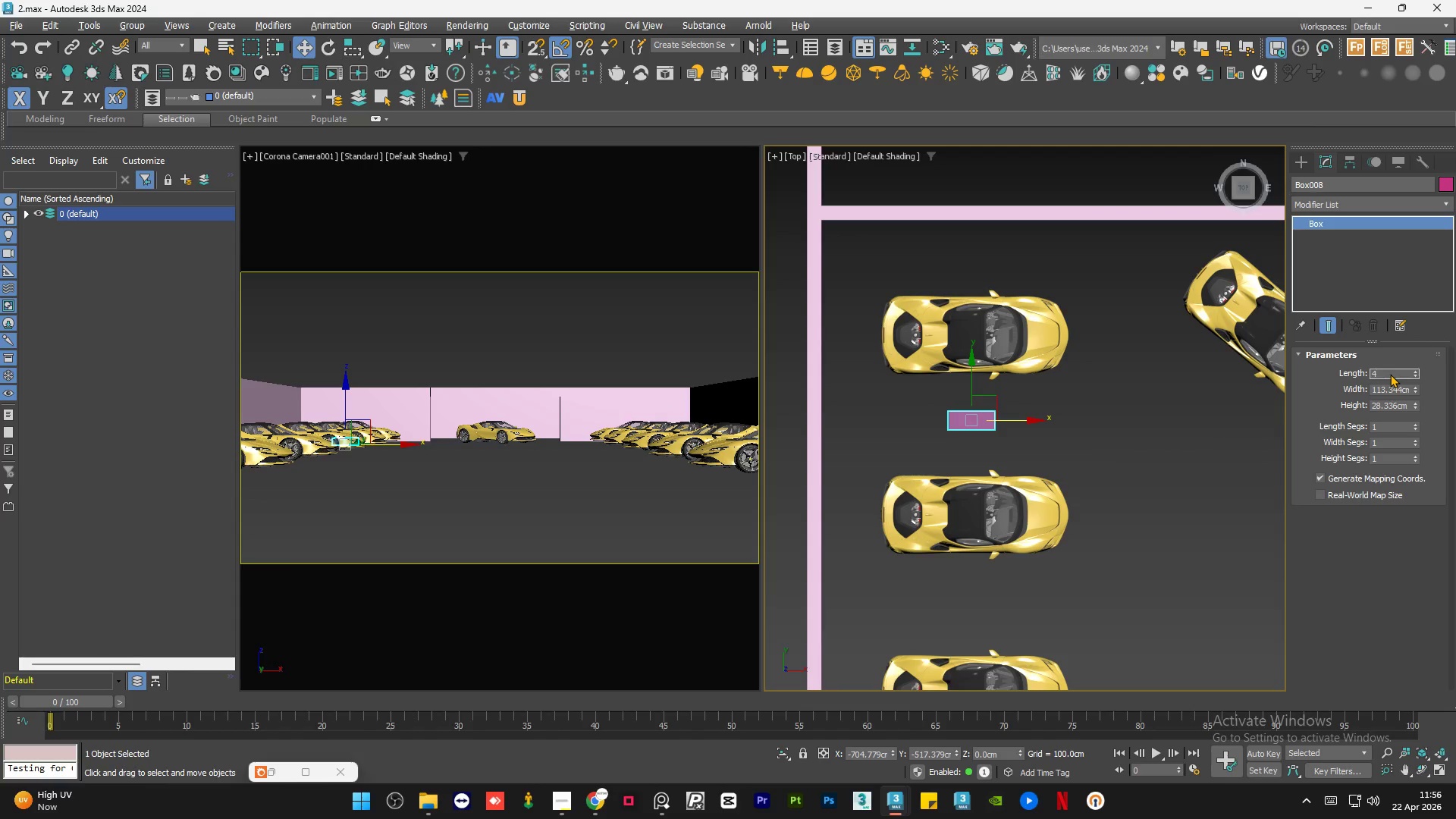 
key(Numpad5)
 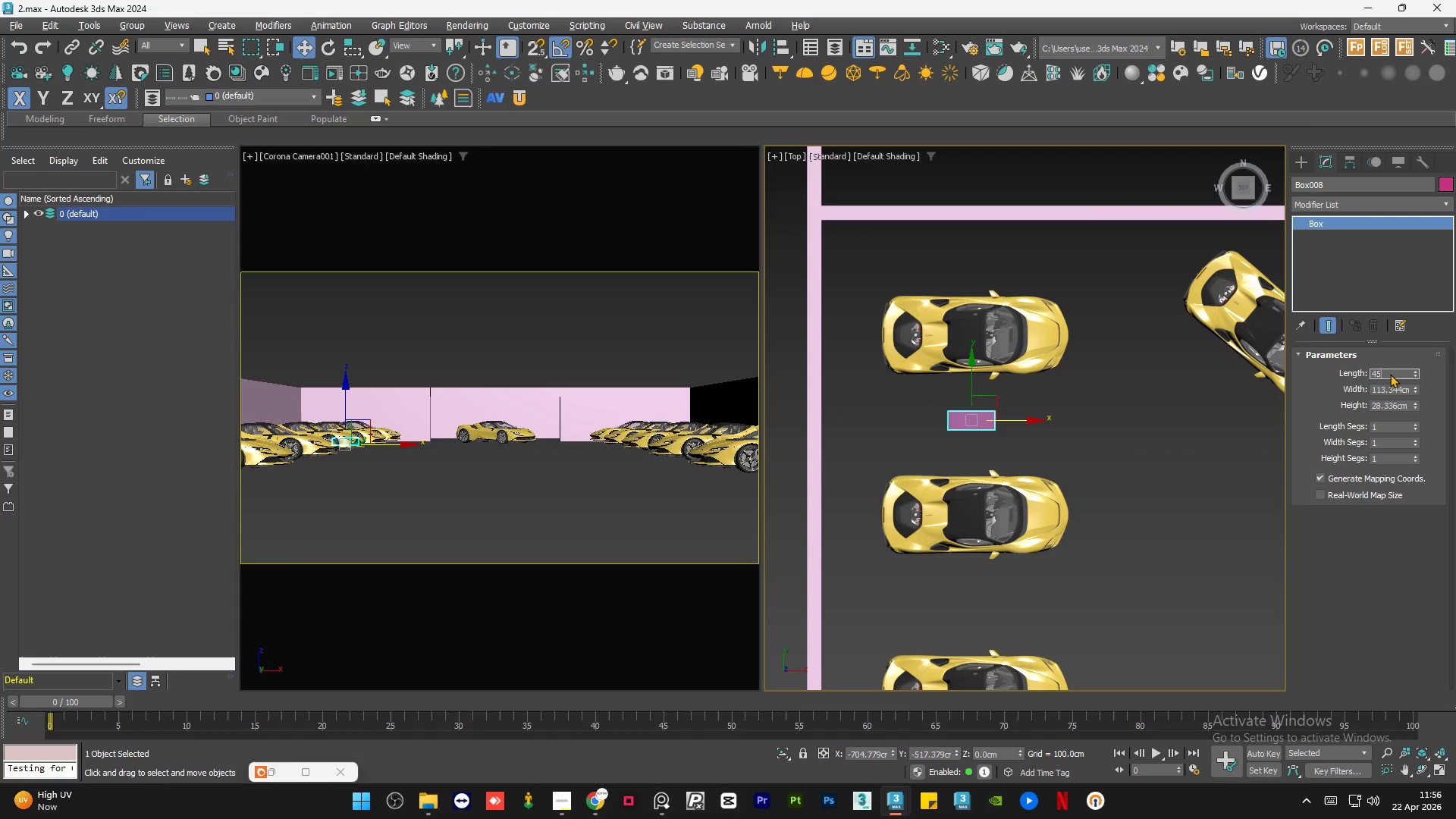 
key(NumpadEnter)
 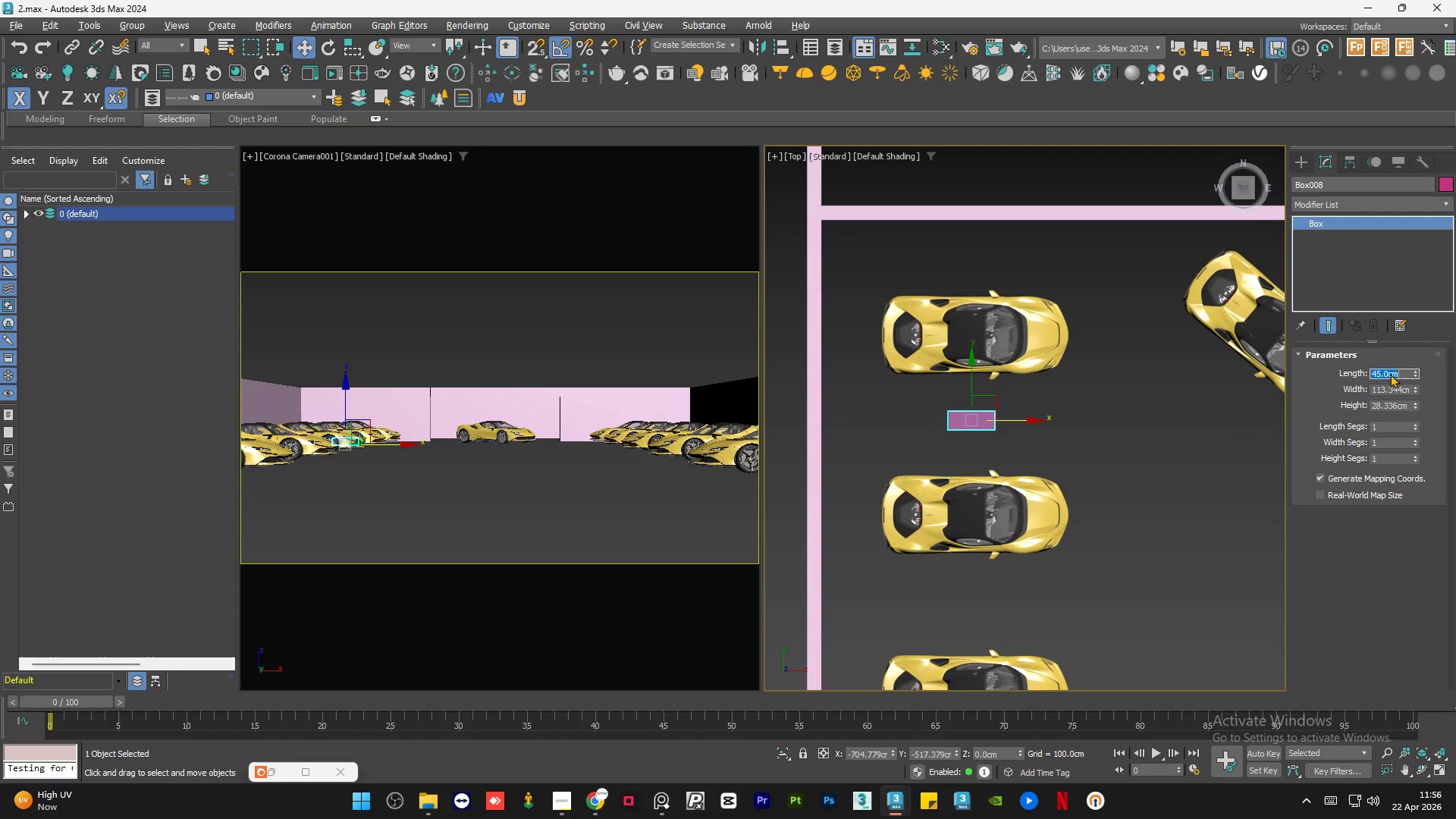 
key(Tab)
 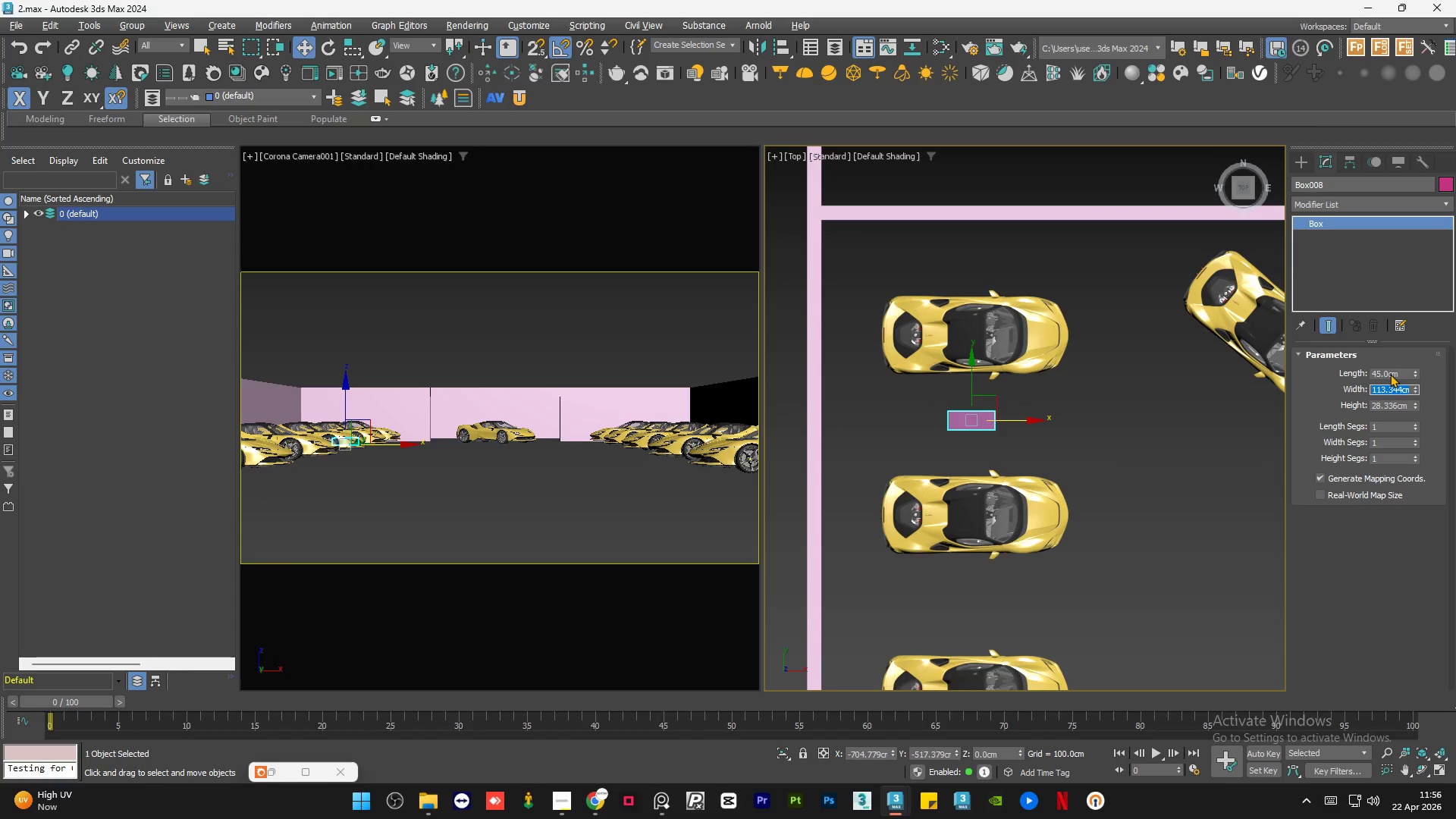 
key(Numpad4)
 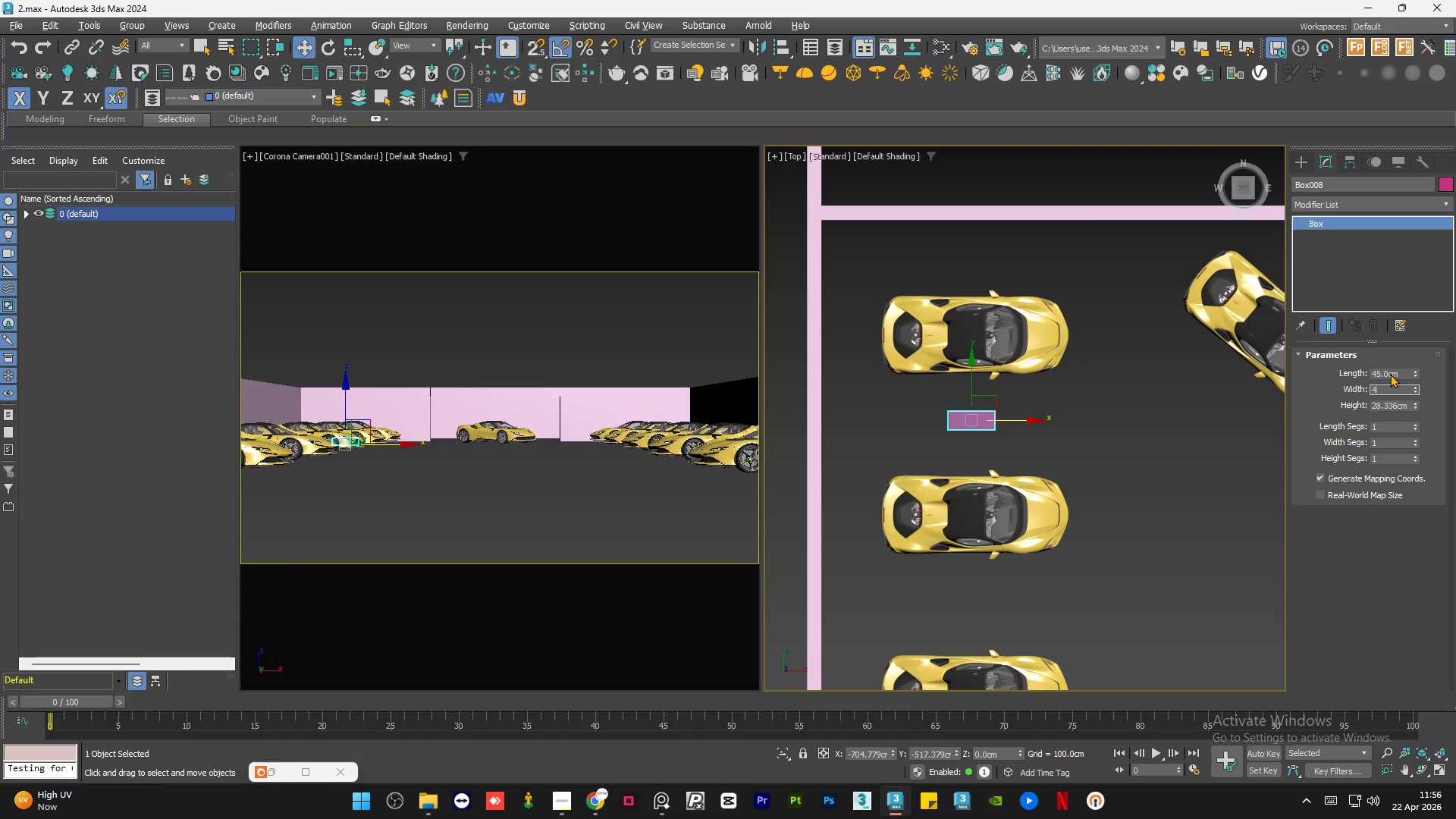 
key(Numpad5)
 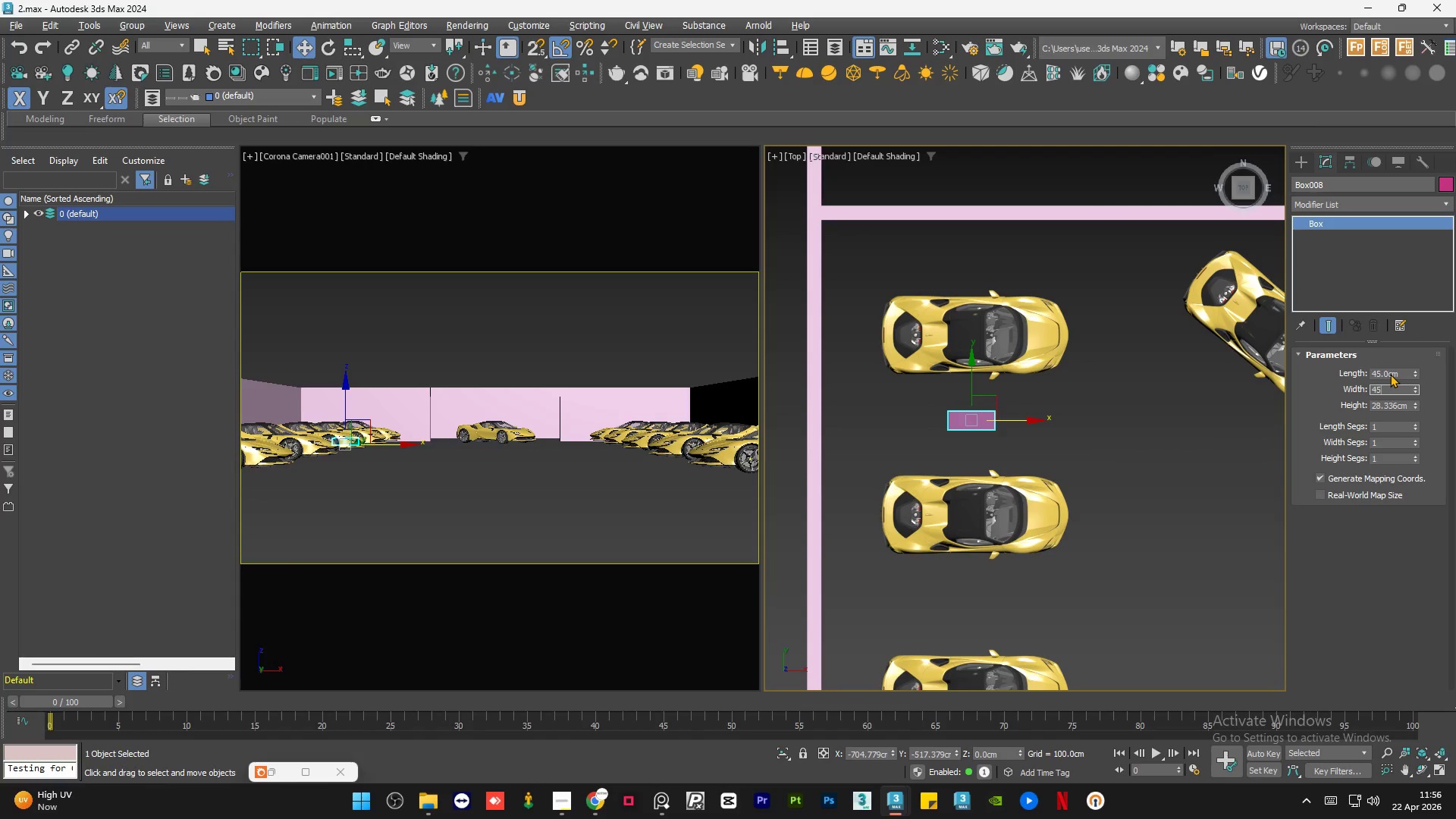 
key(NumpadEnter)
 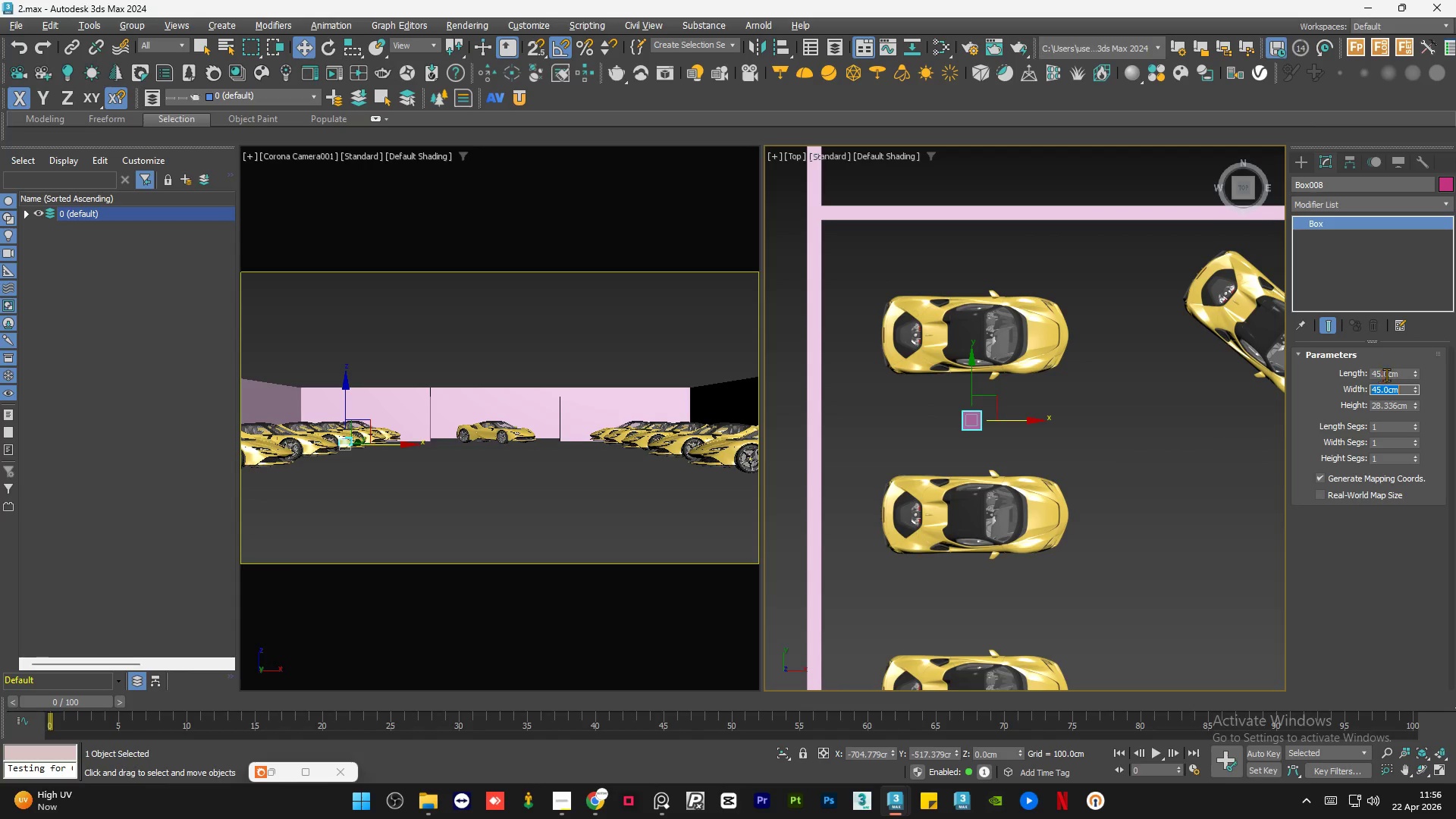 
double_click([1389, 375])
 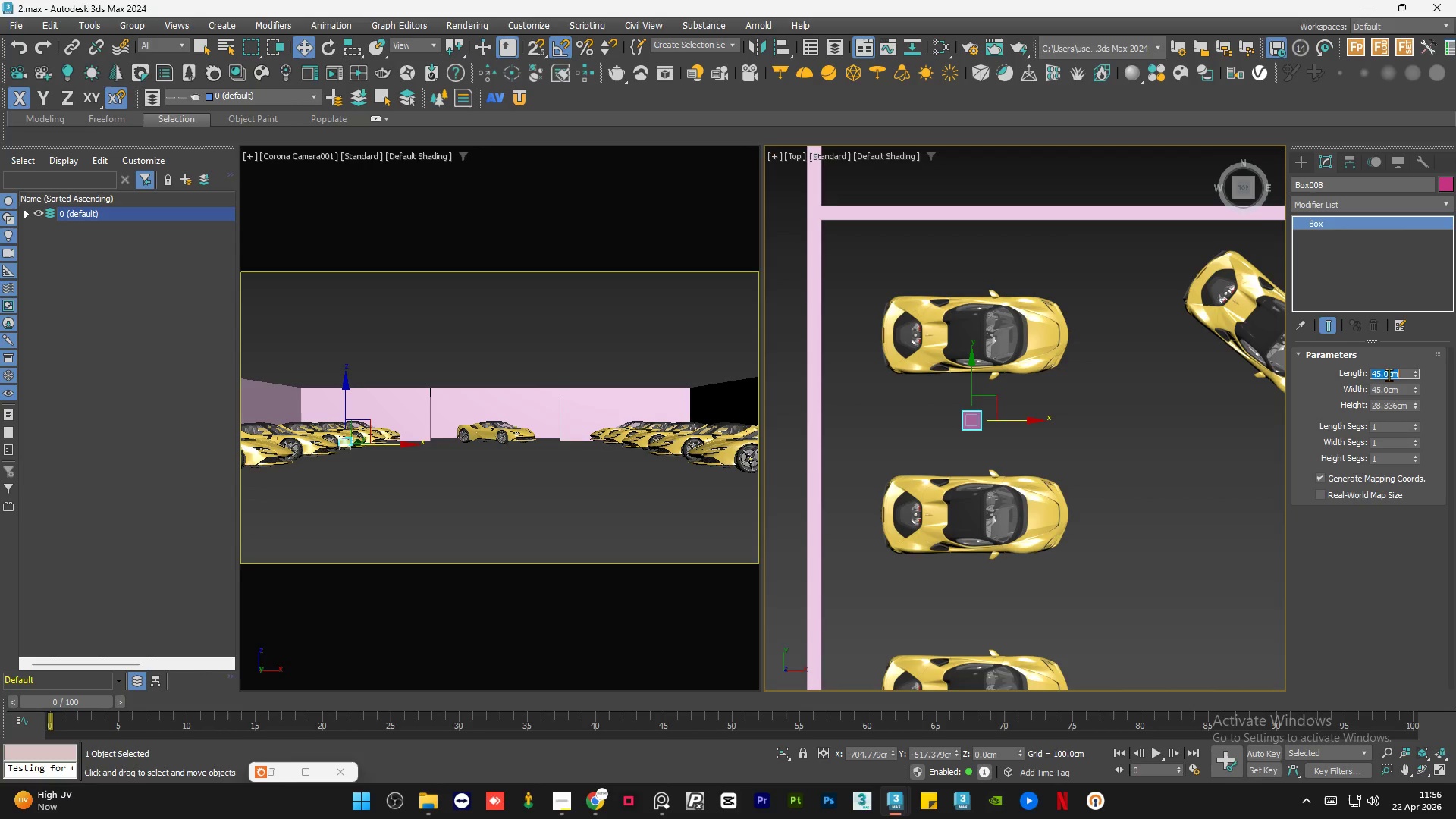 
key(Numpad8)
 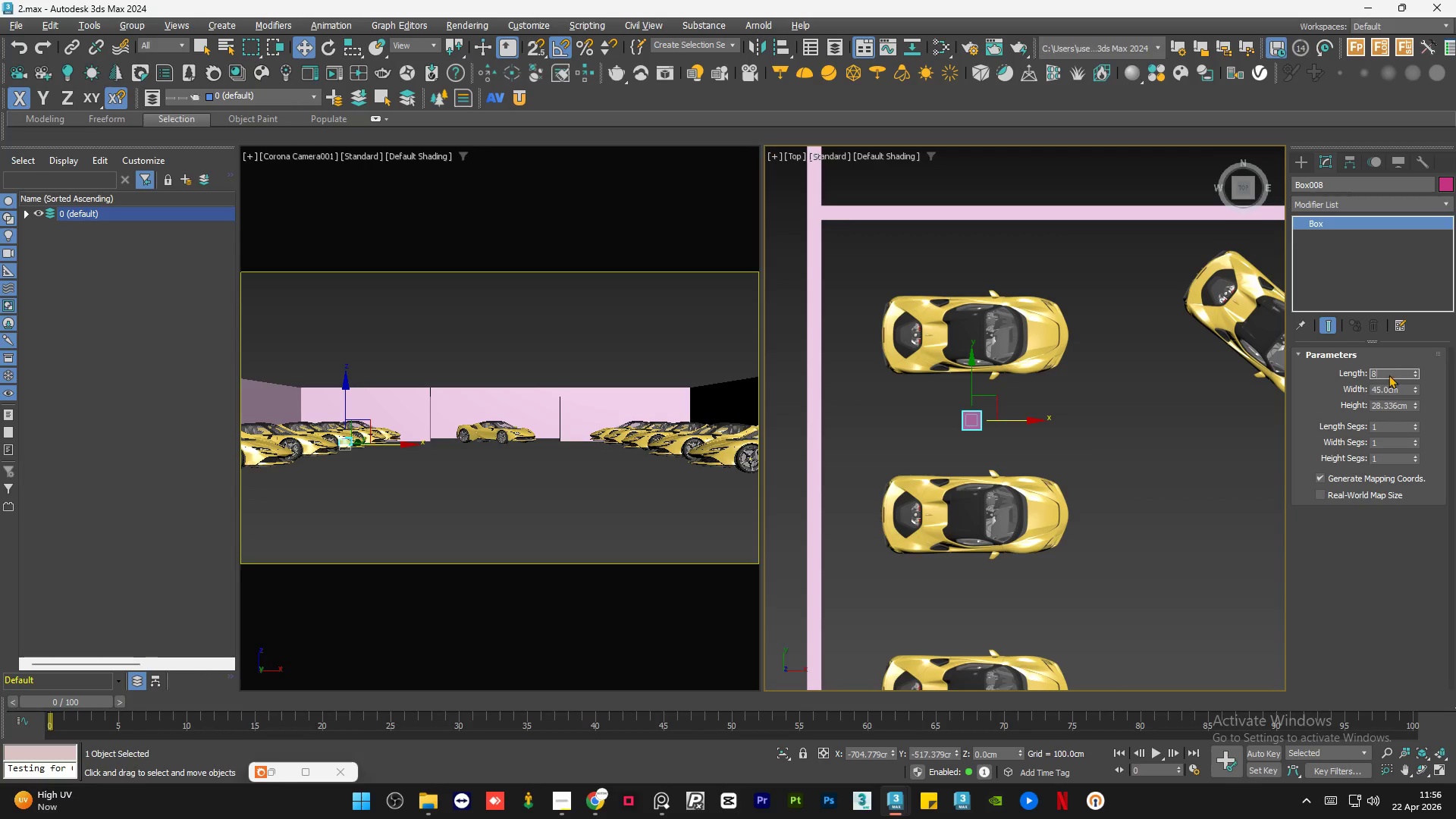 
key(Numpad0)
 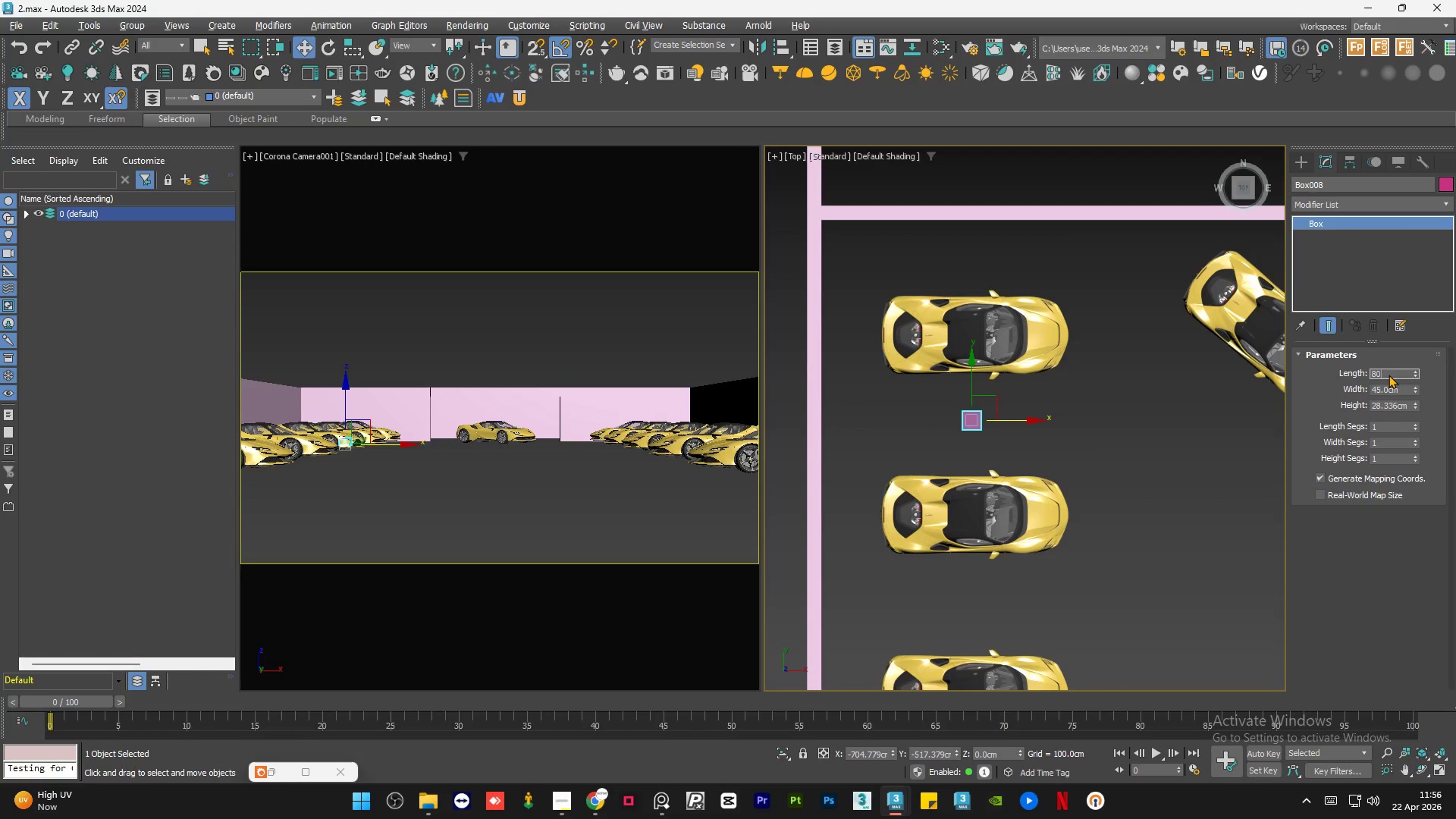 
key(NumpadEnter)
 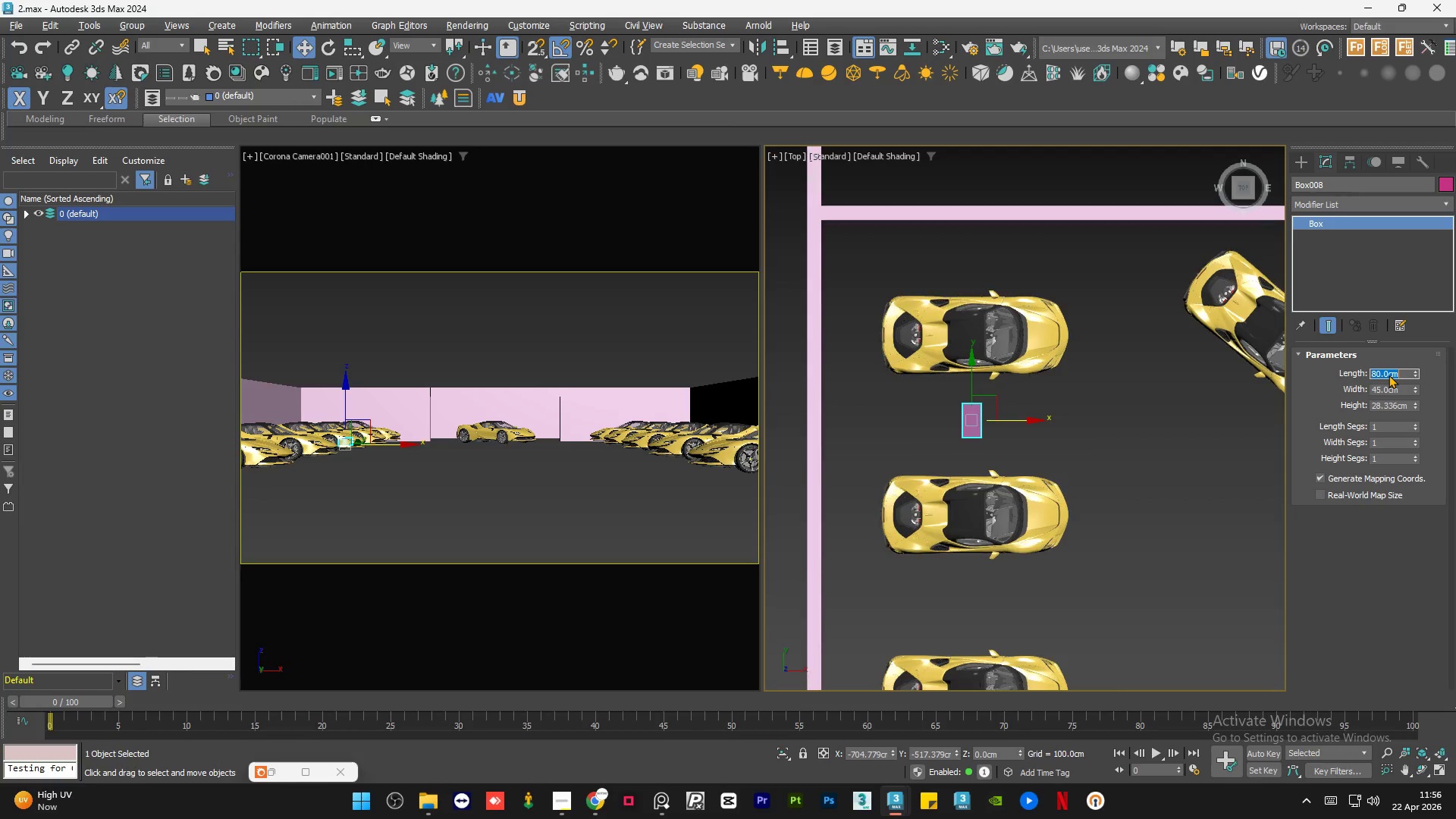 
key(Tab)
 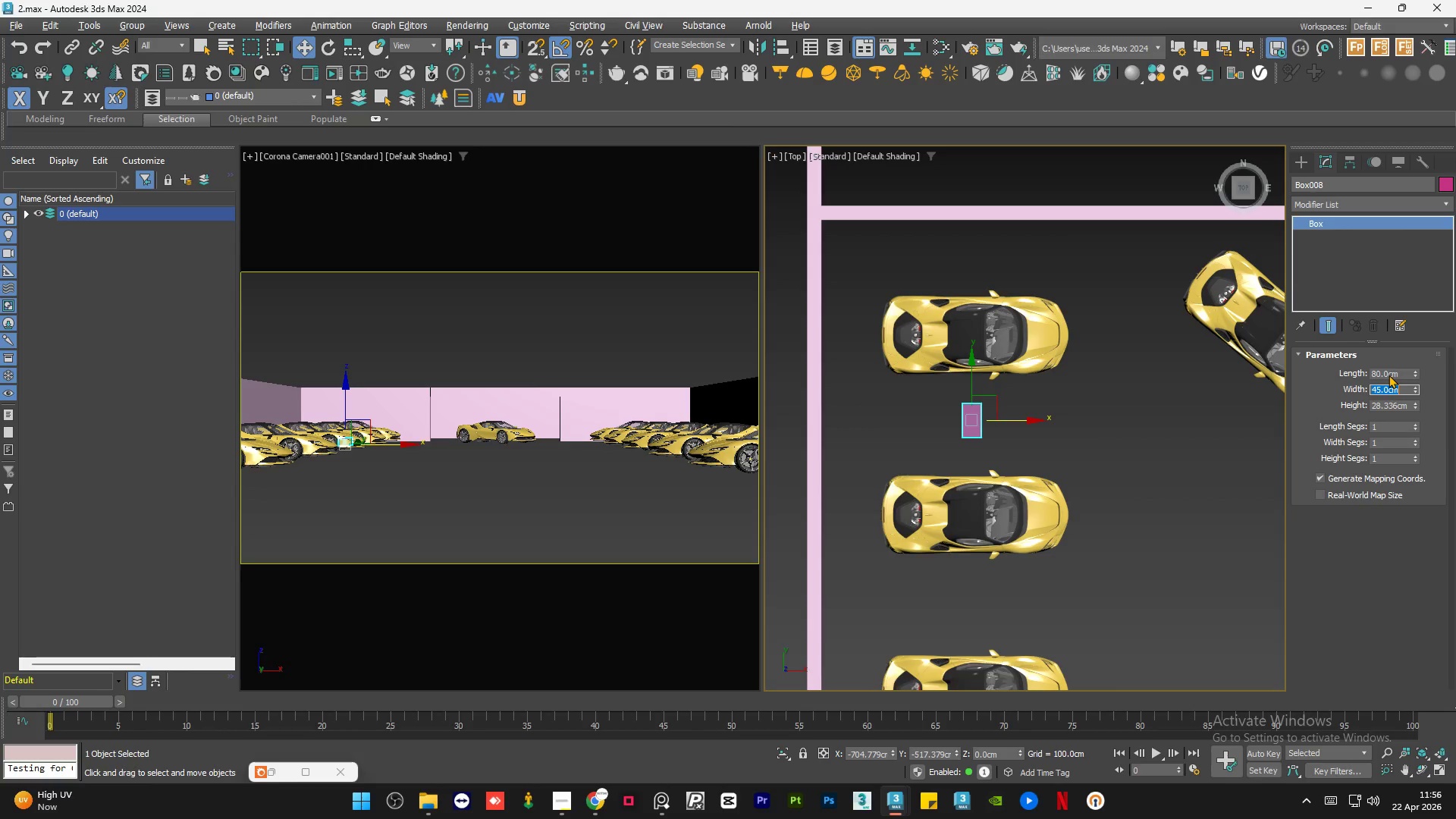 
key(Numpad8)
 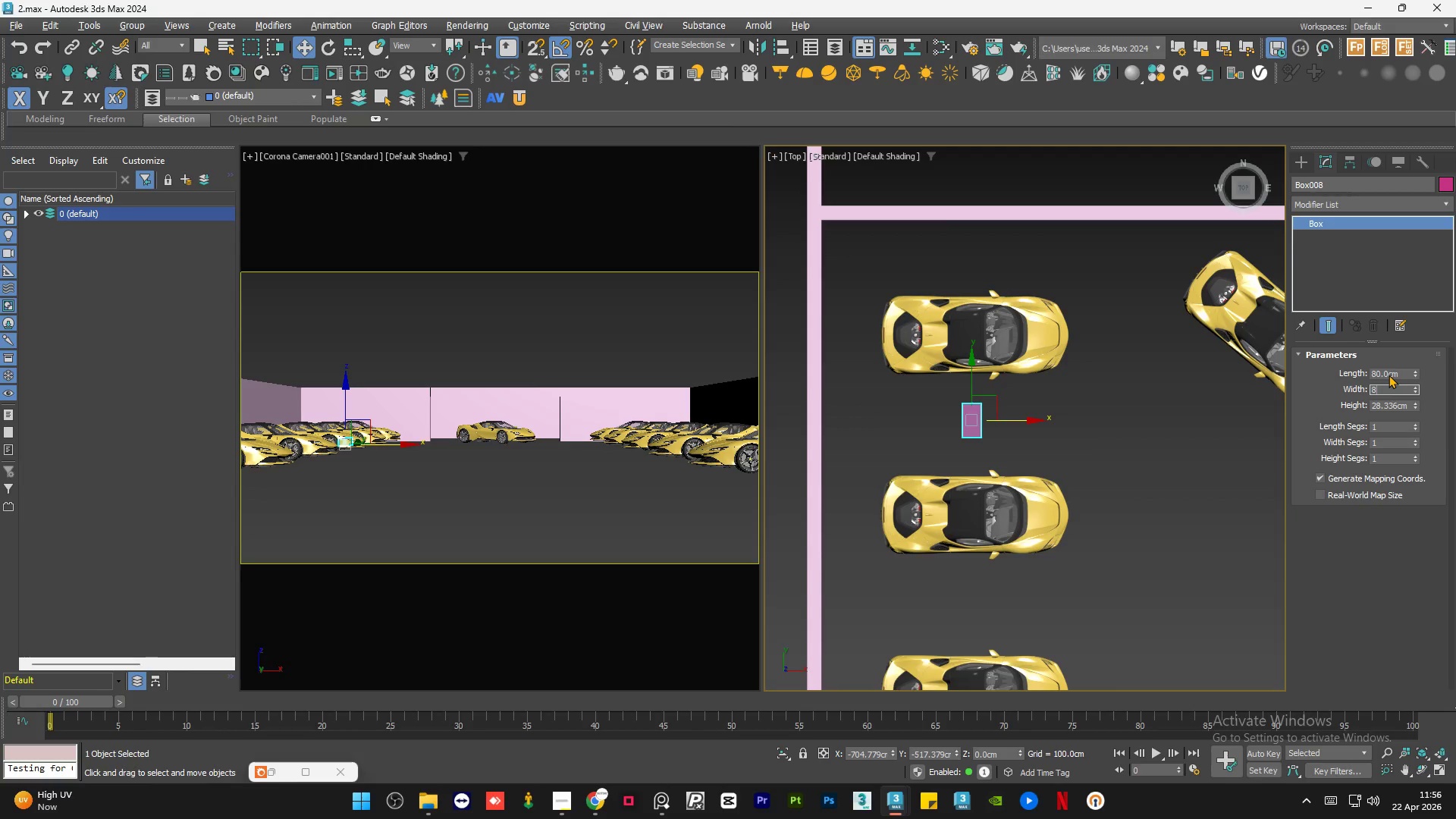 
key(Numpad0)
 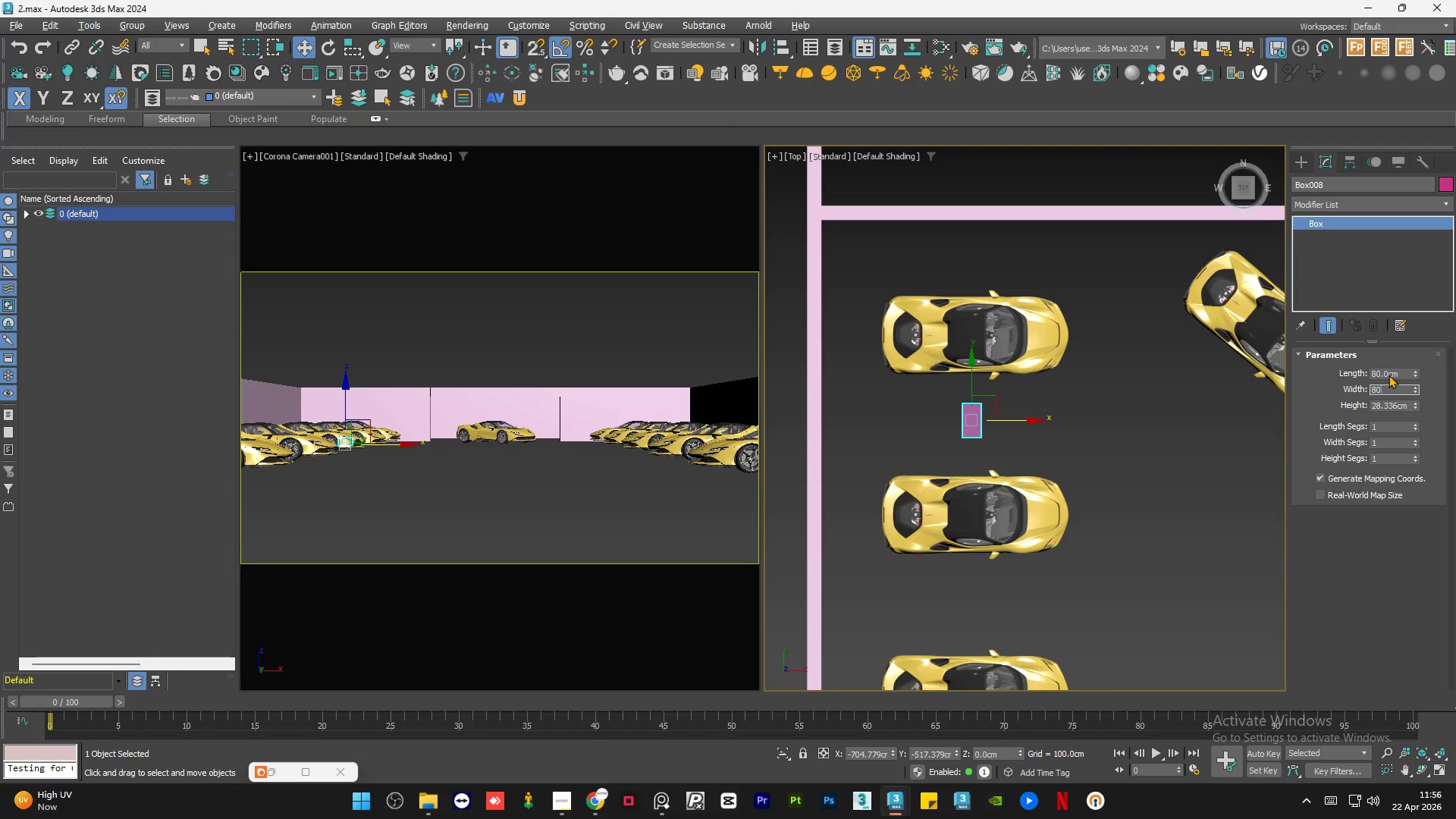 
key(NumpadEnter)
 